 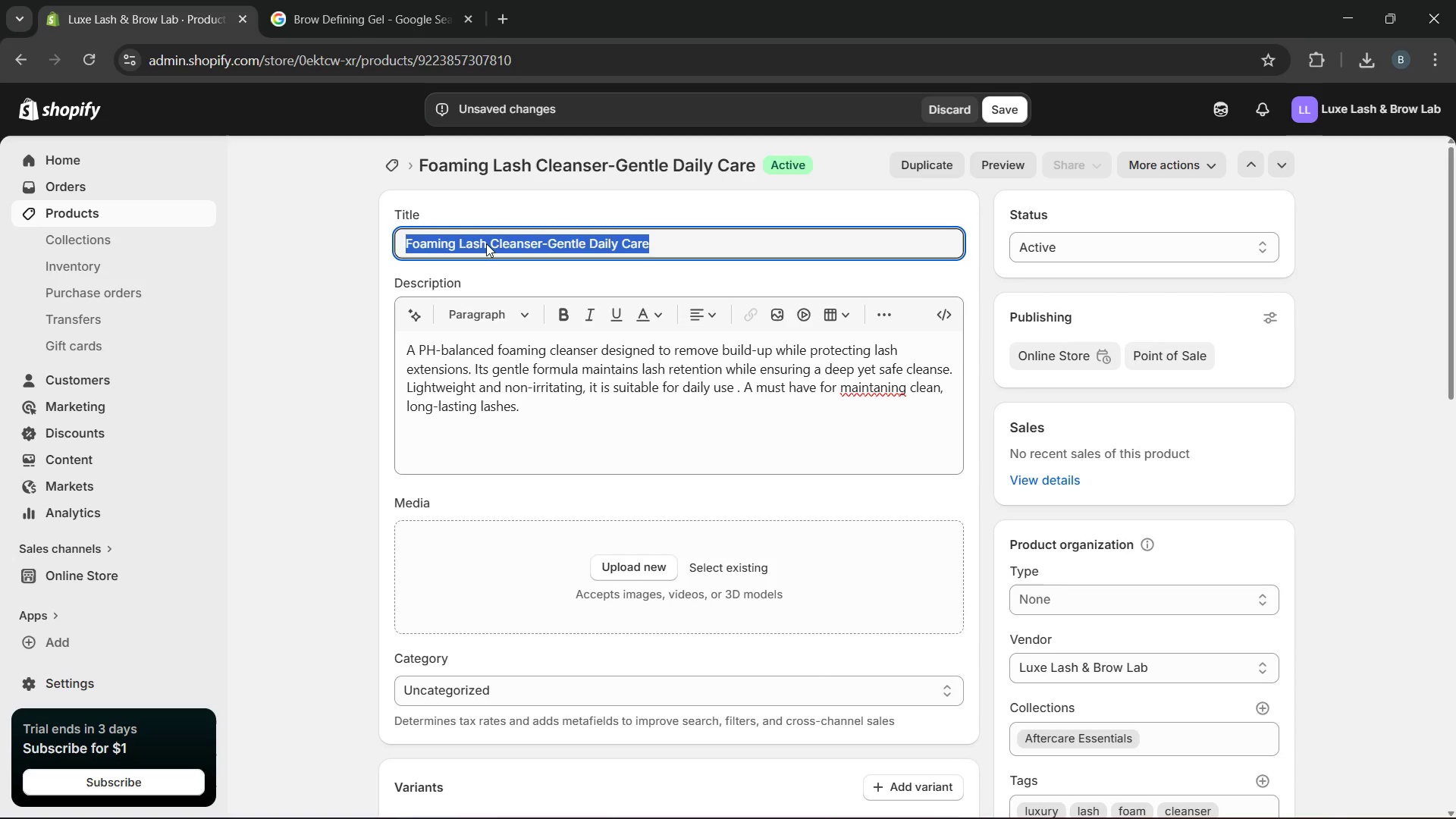 
key(Control+C)
 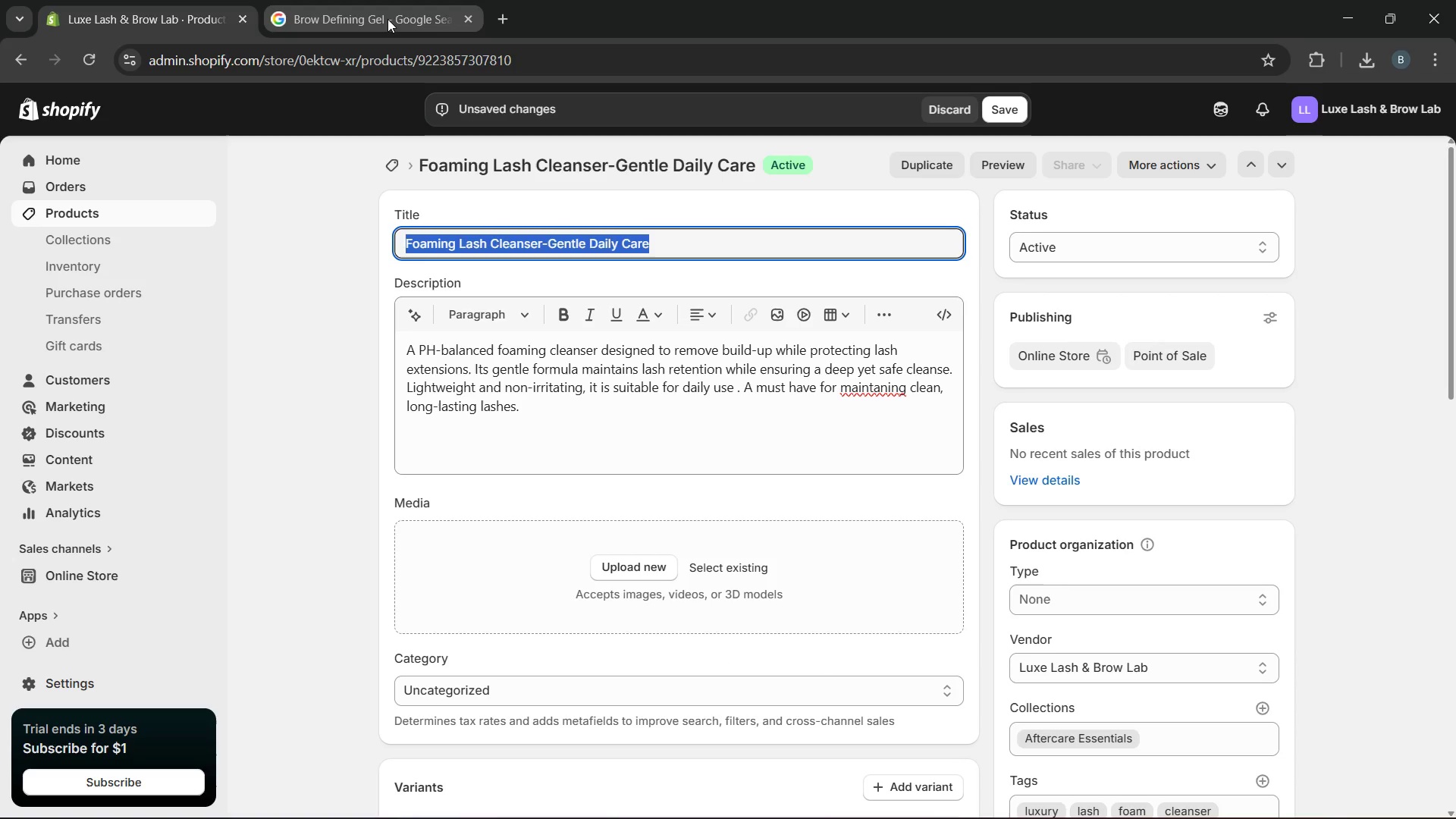 
left_click([388, 19])
 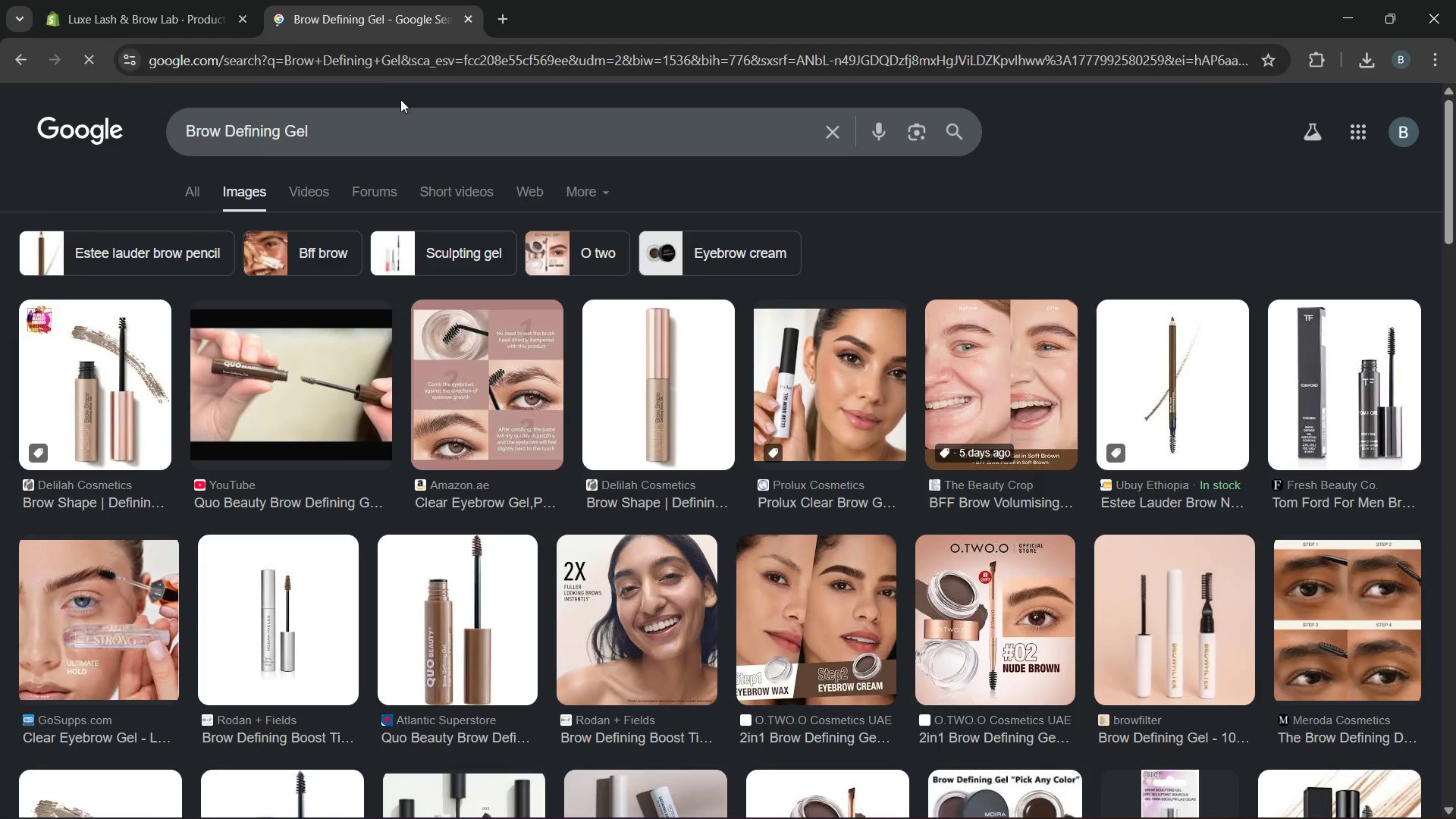 
left_click_drag(start_coordinate=[400, 121], to_coordinate=[160, 127])
 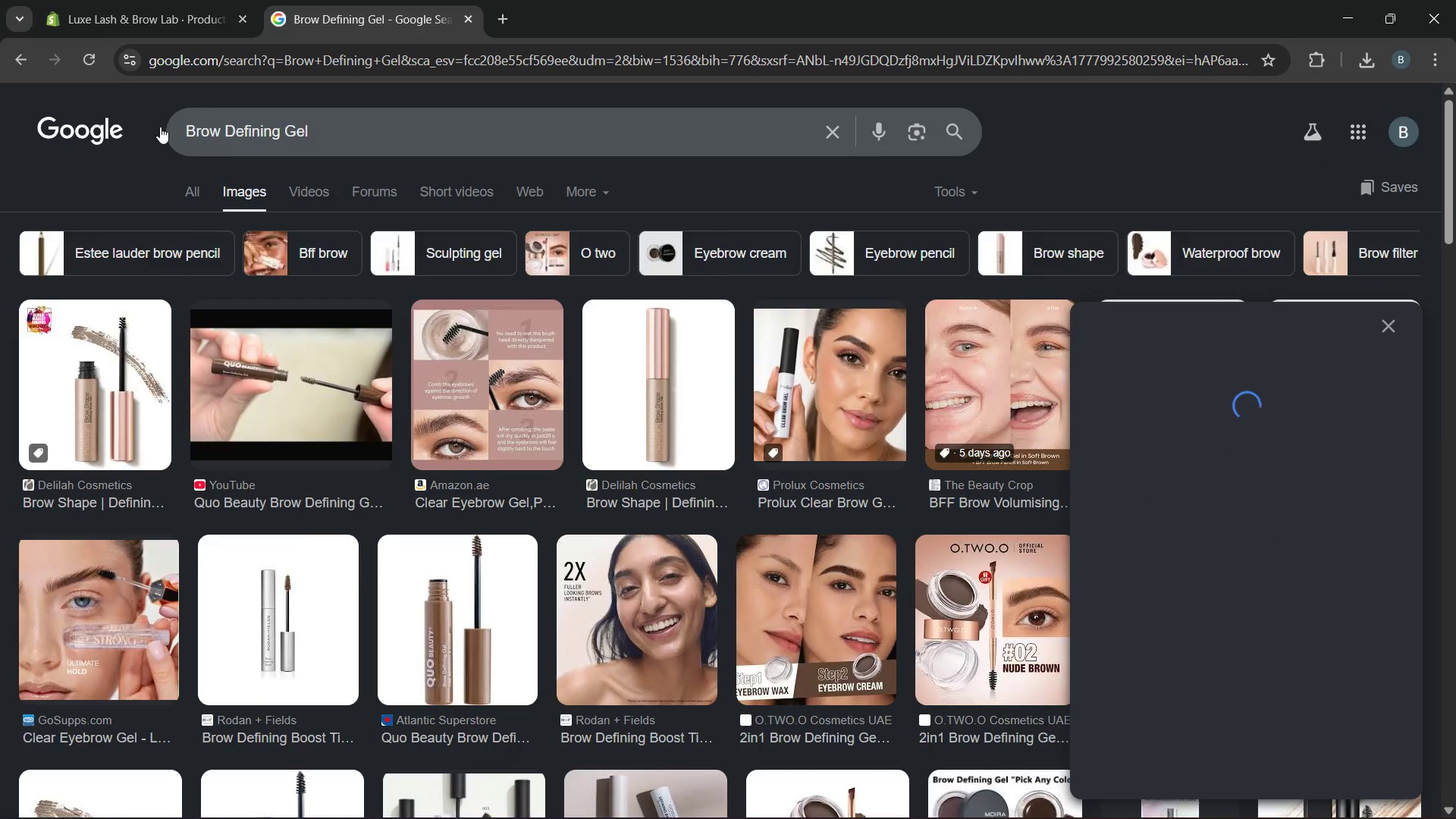 
key(Control+V)
 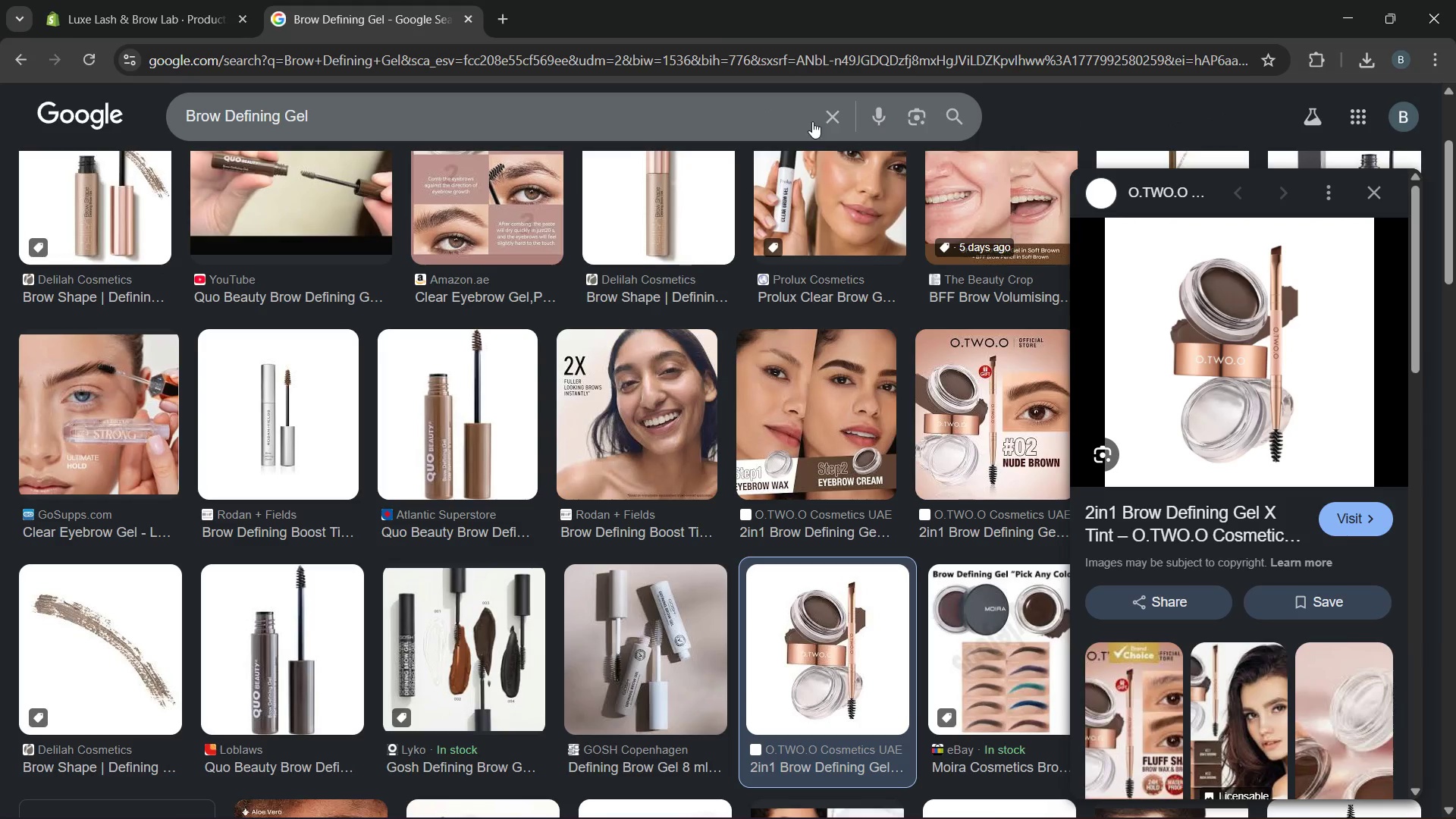 
left_click([828, 121])
 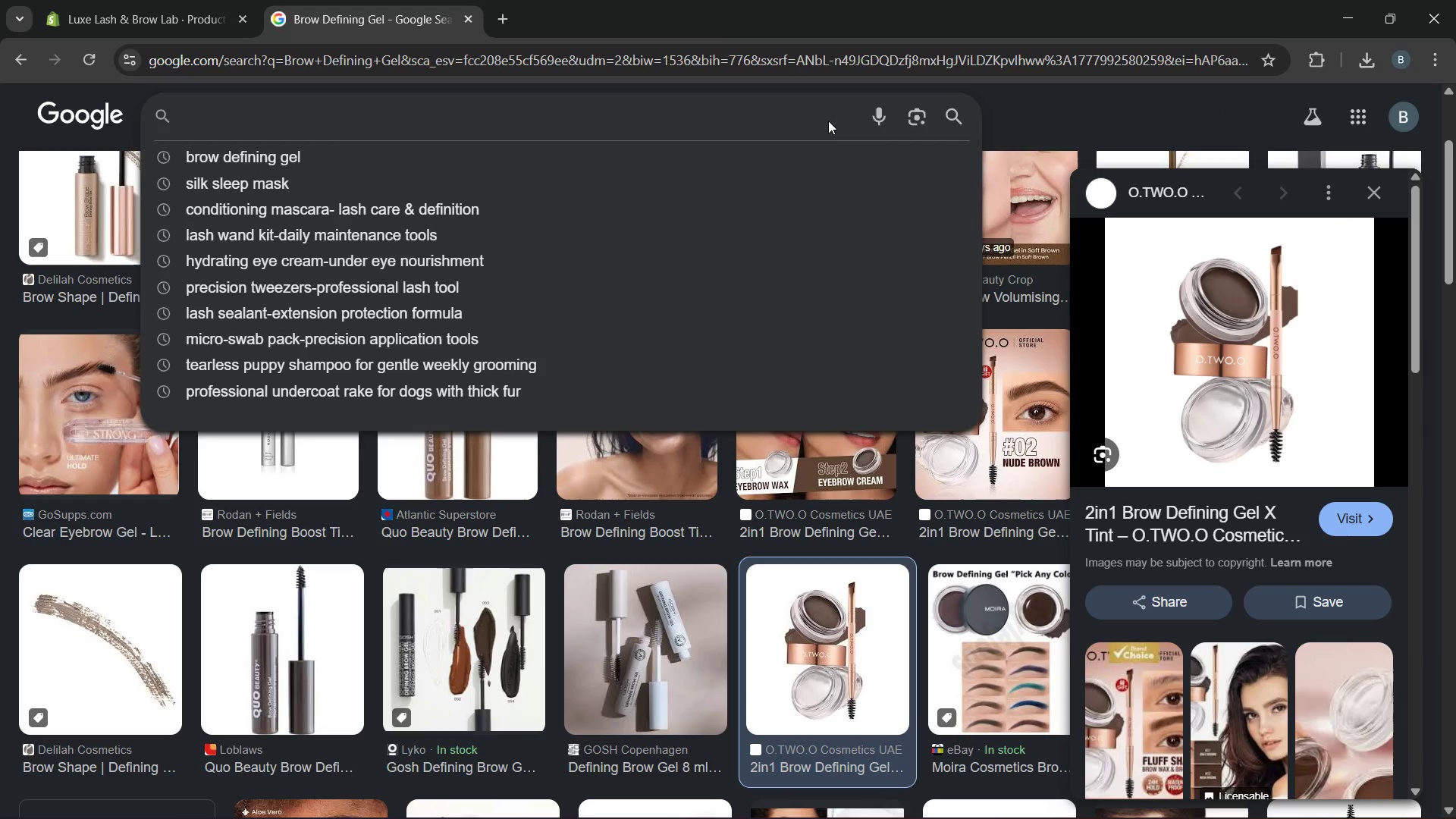 
key(Control+V)
 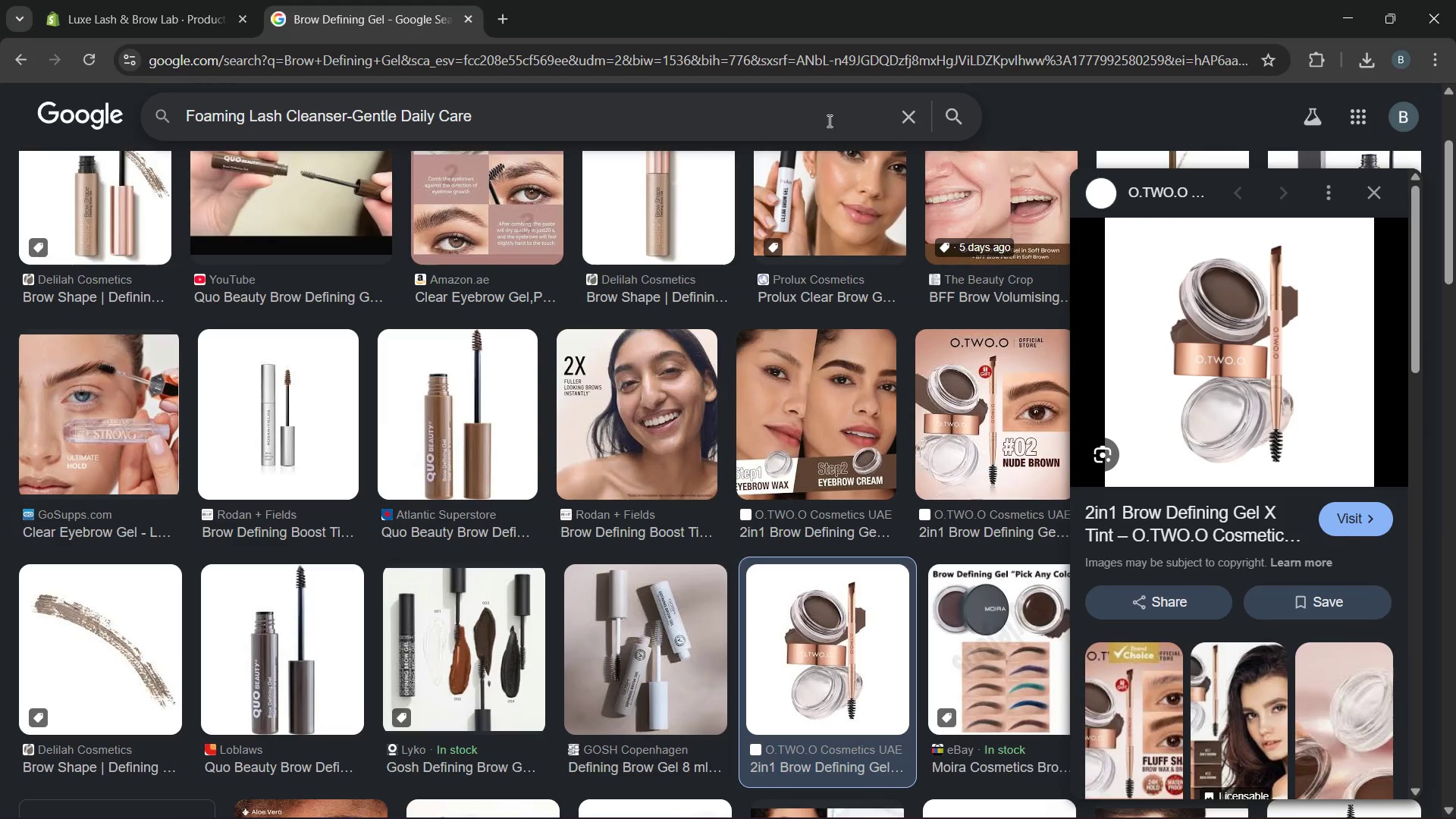 
key(Enter)
 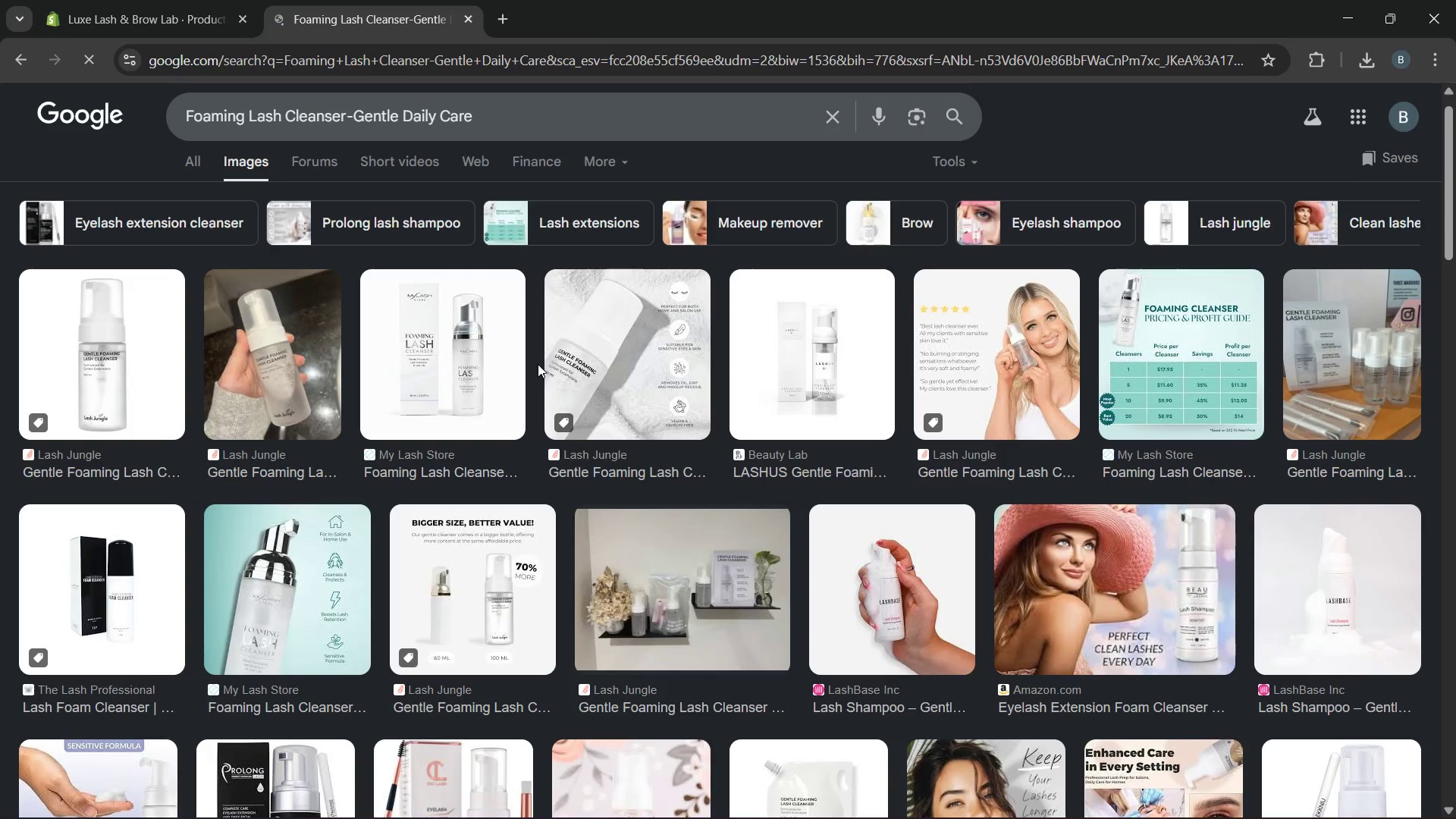 
wait(7.14)
 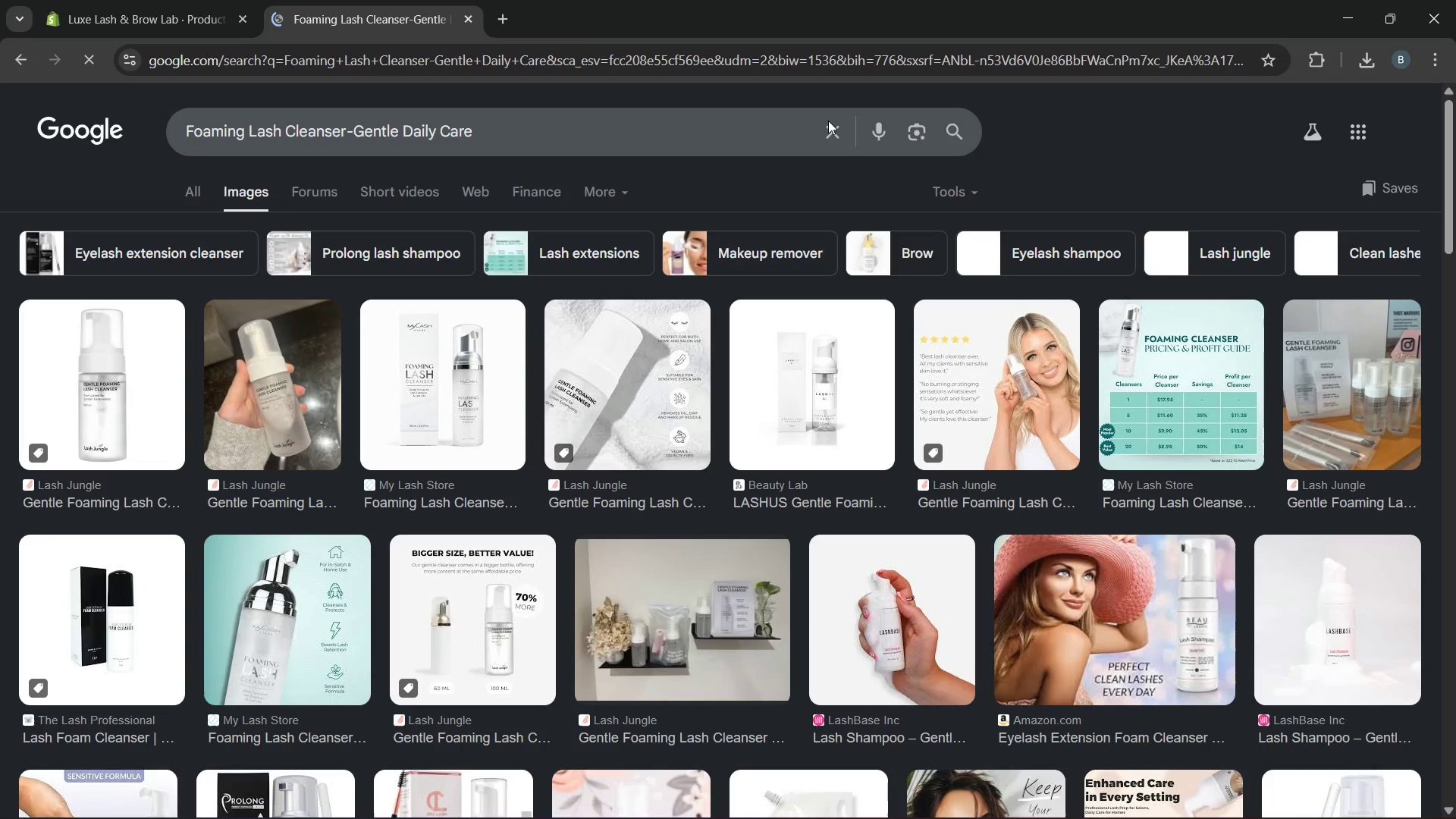 
left_click([305, 365])
 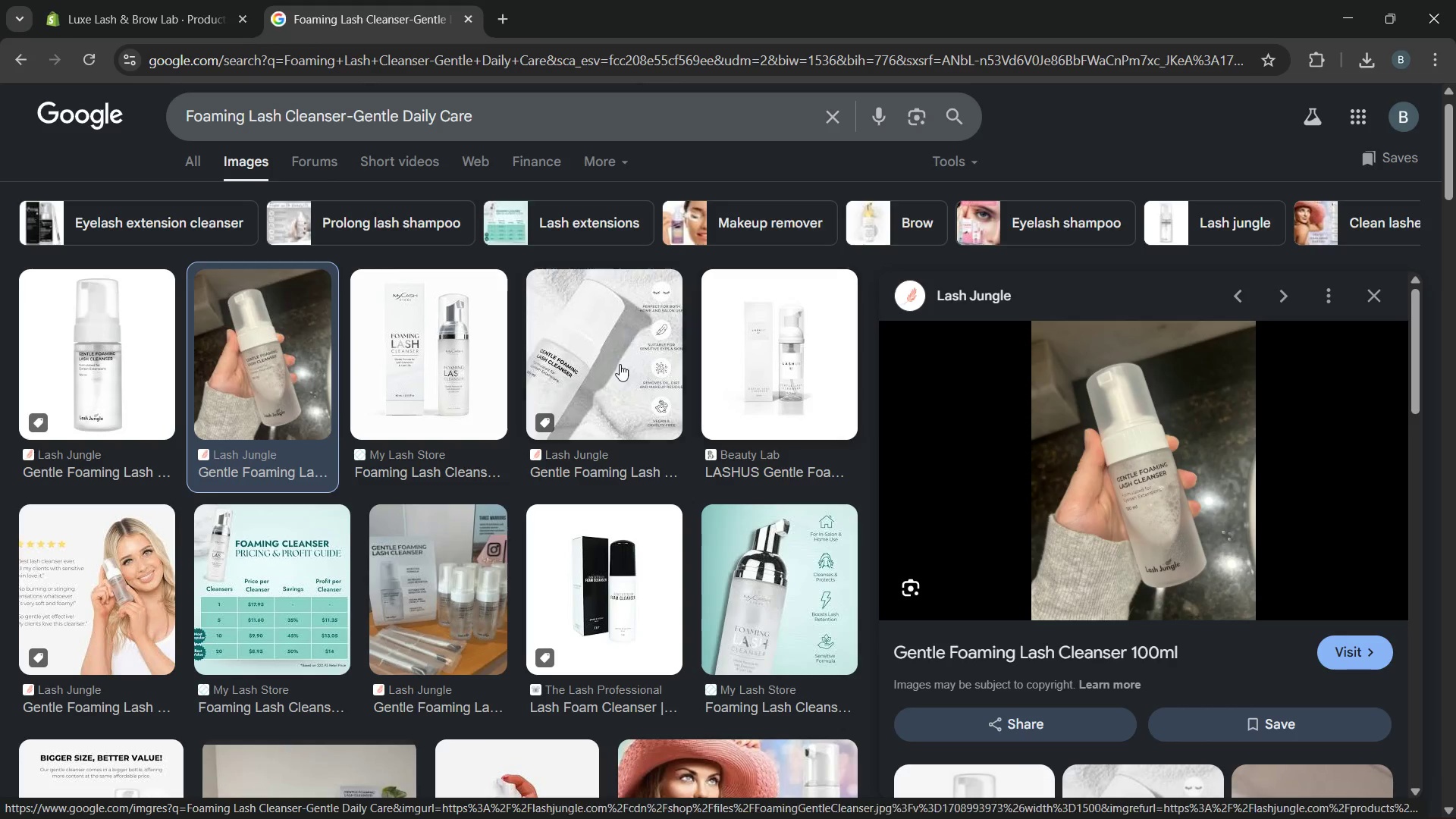 
left_click([465, 365])
 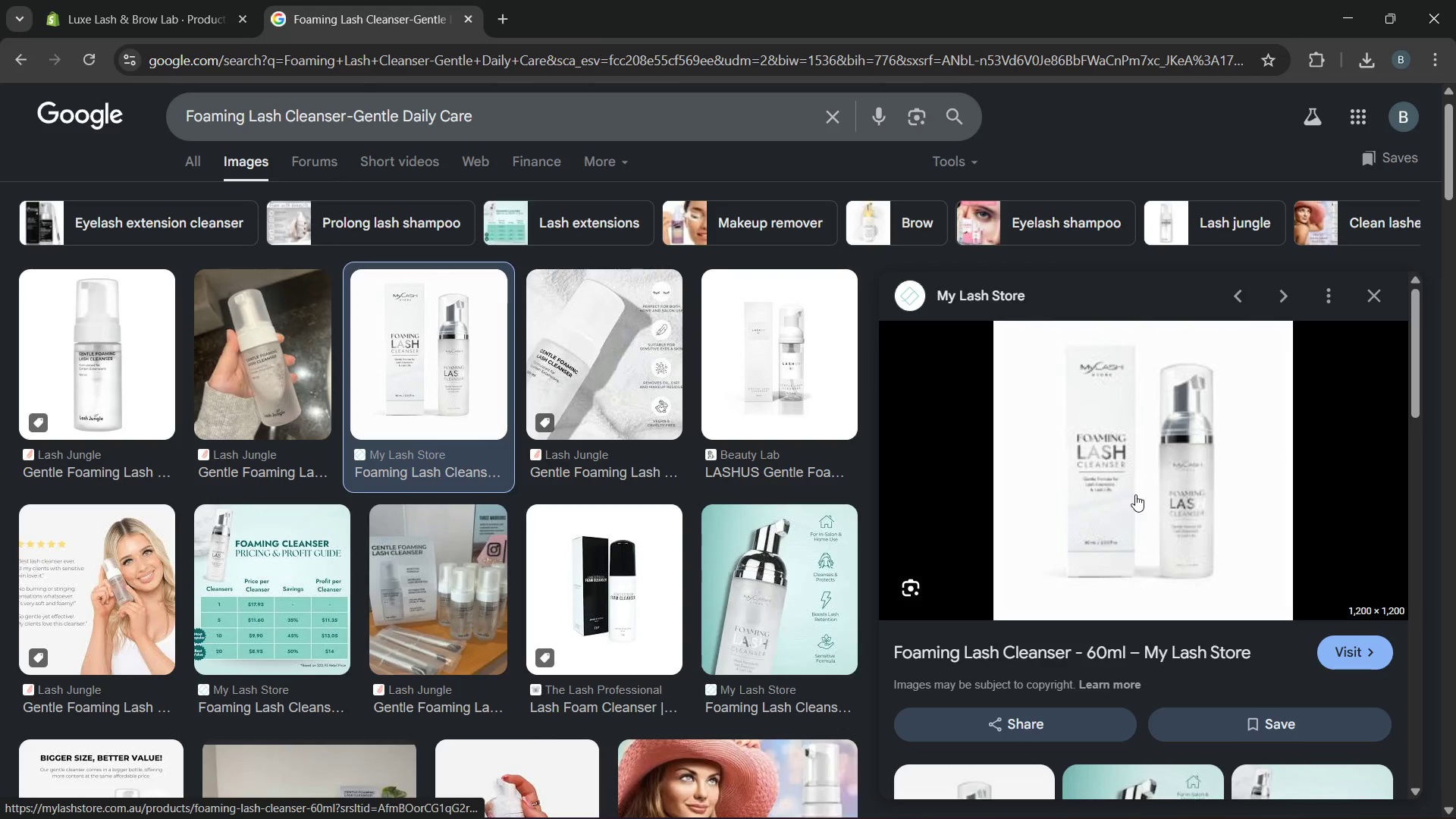 
right_click([1135, 494])
 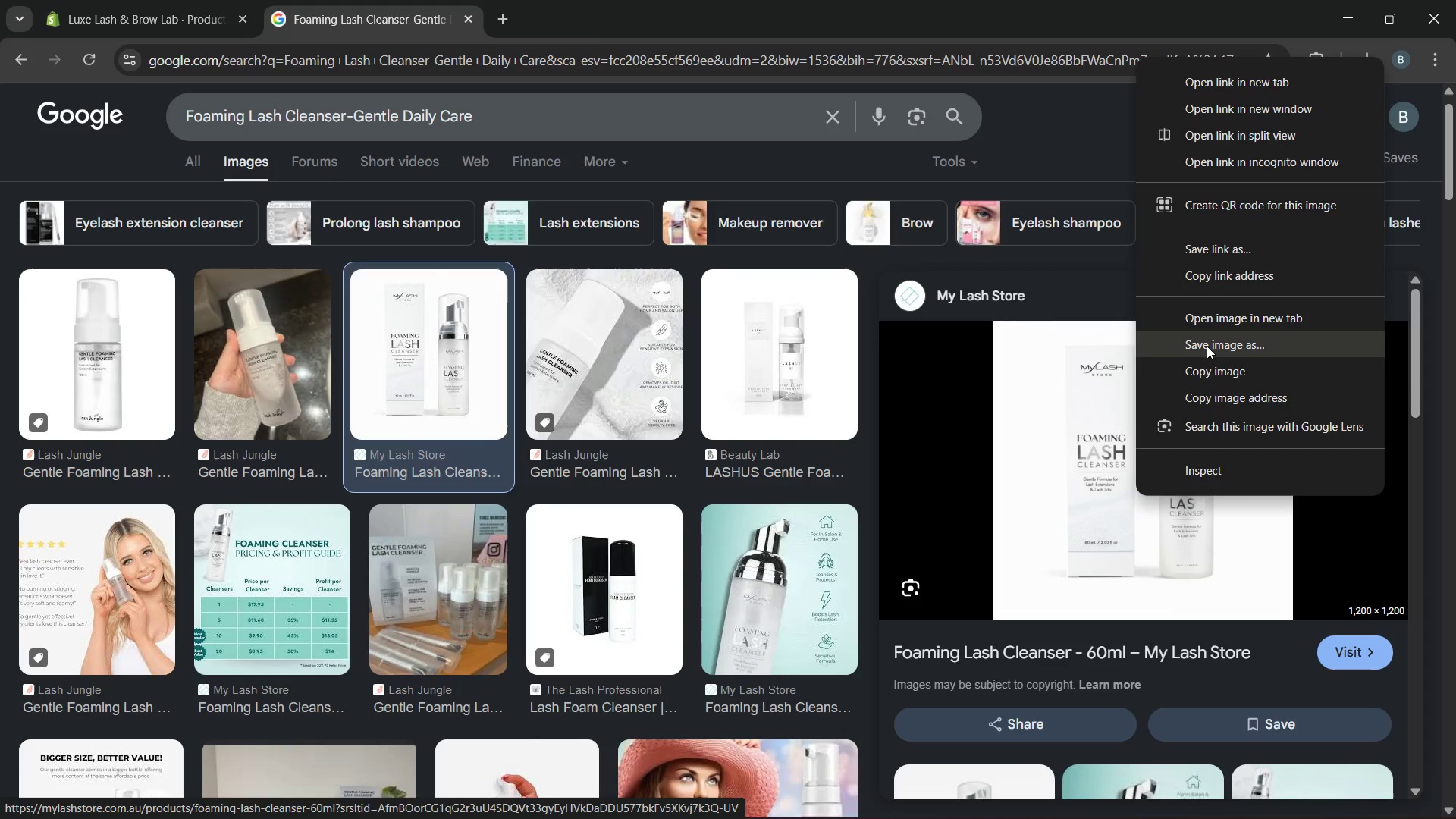 
left_click([1207, 346])
 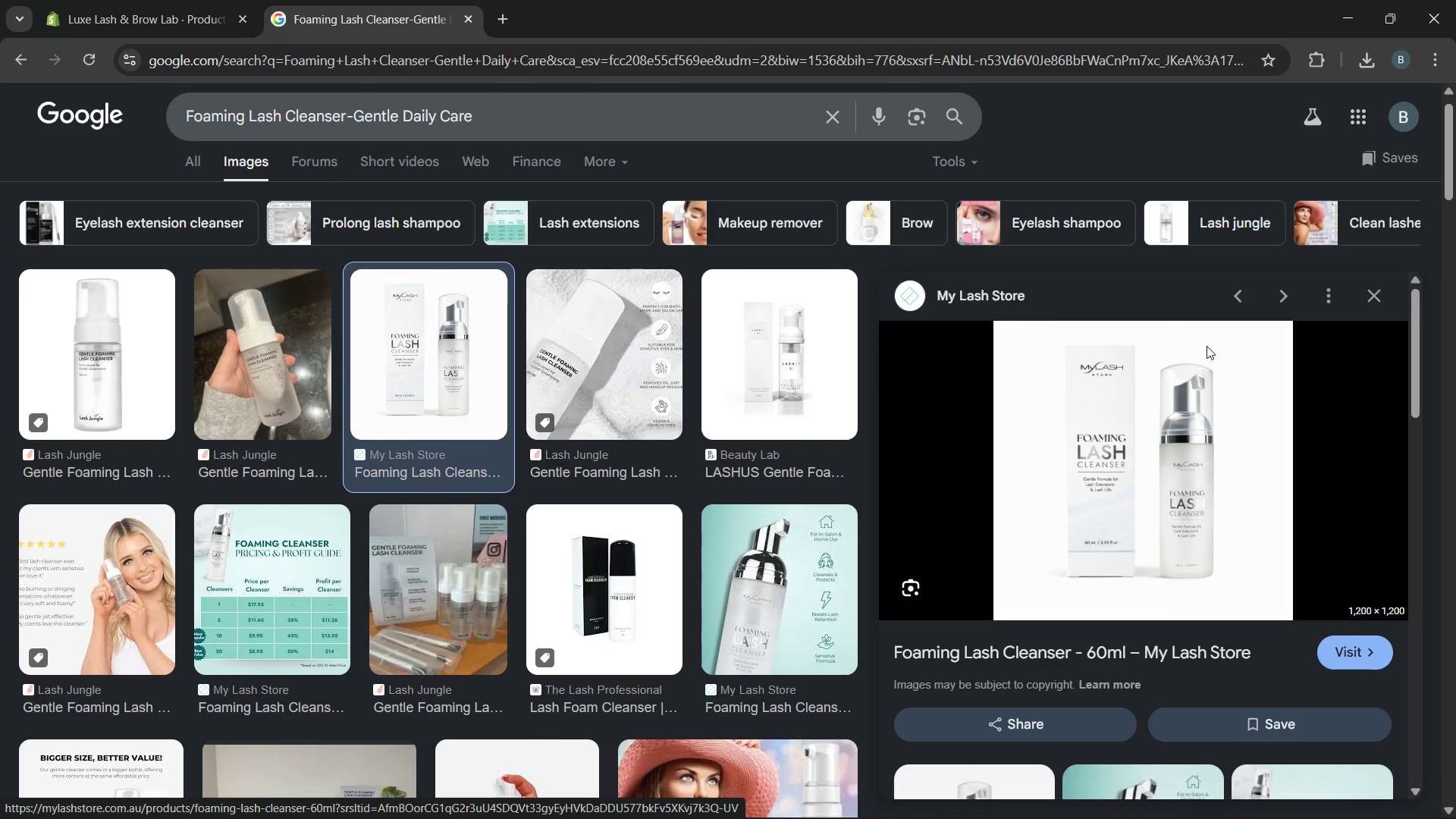 
key(Enter)
 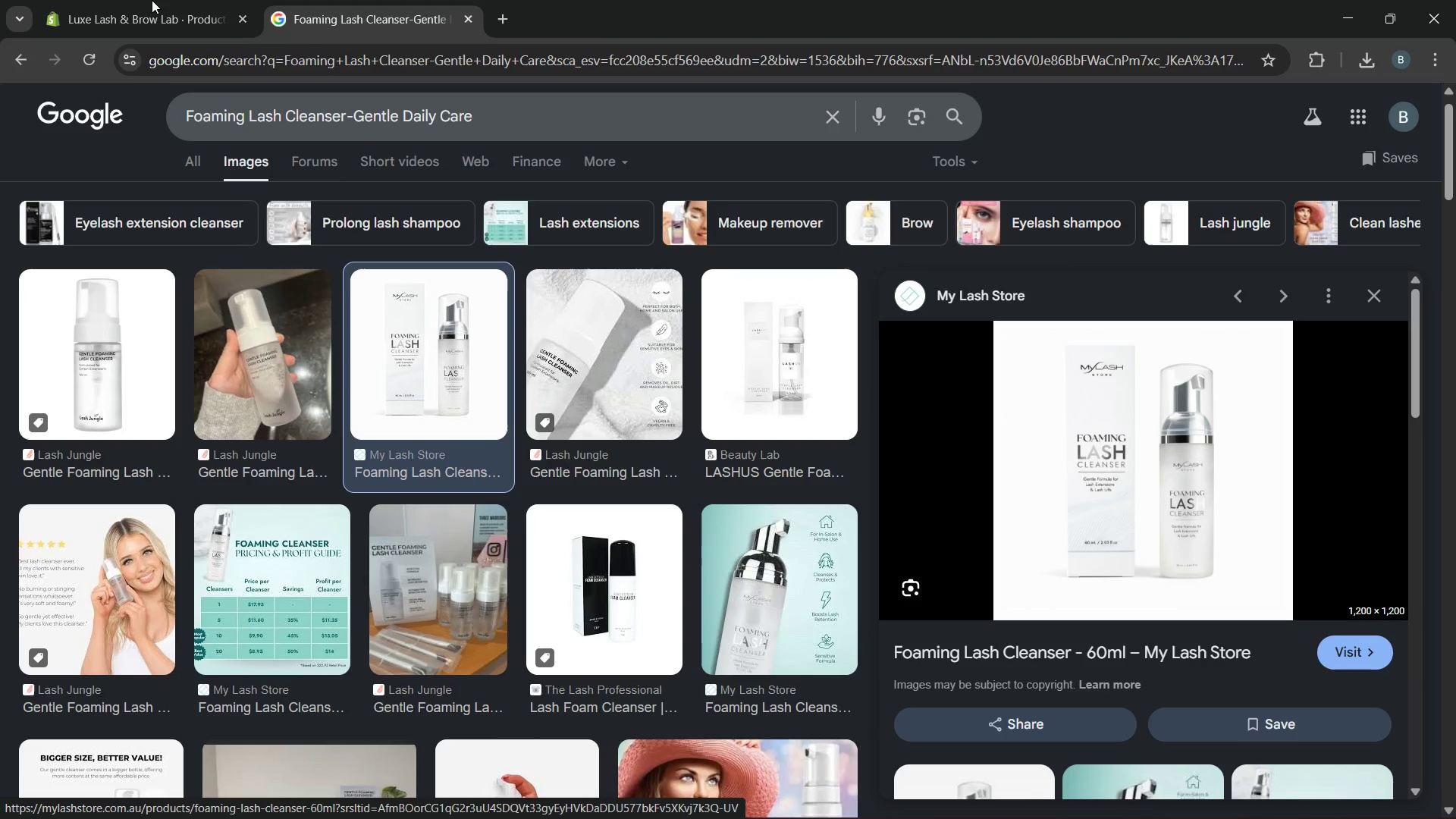 
left_click([140, 0])
 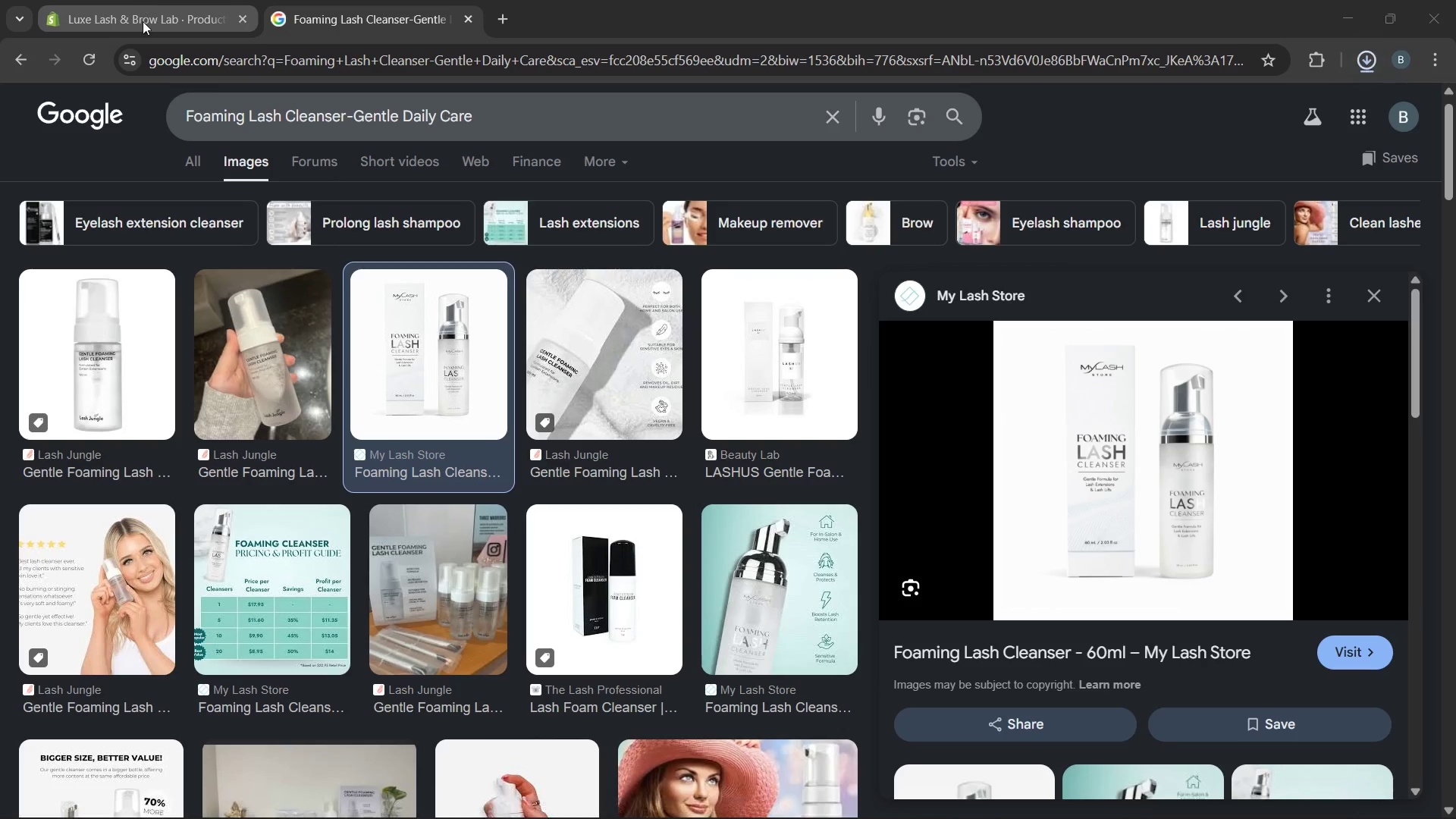 
left_click([143, 24])
 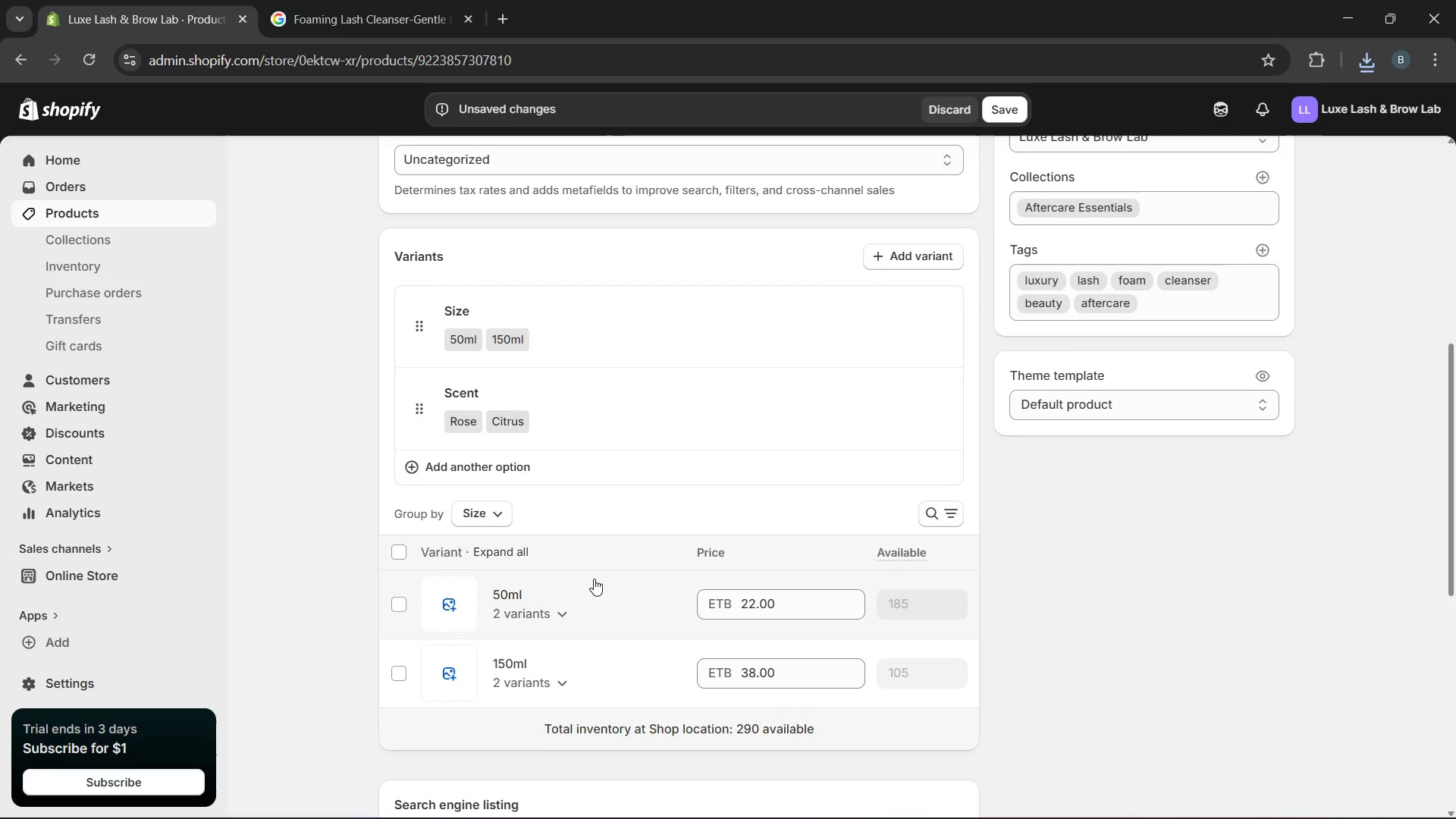 
wait(7.12)
 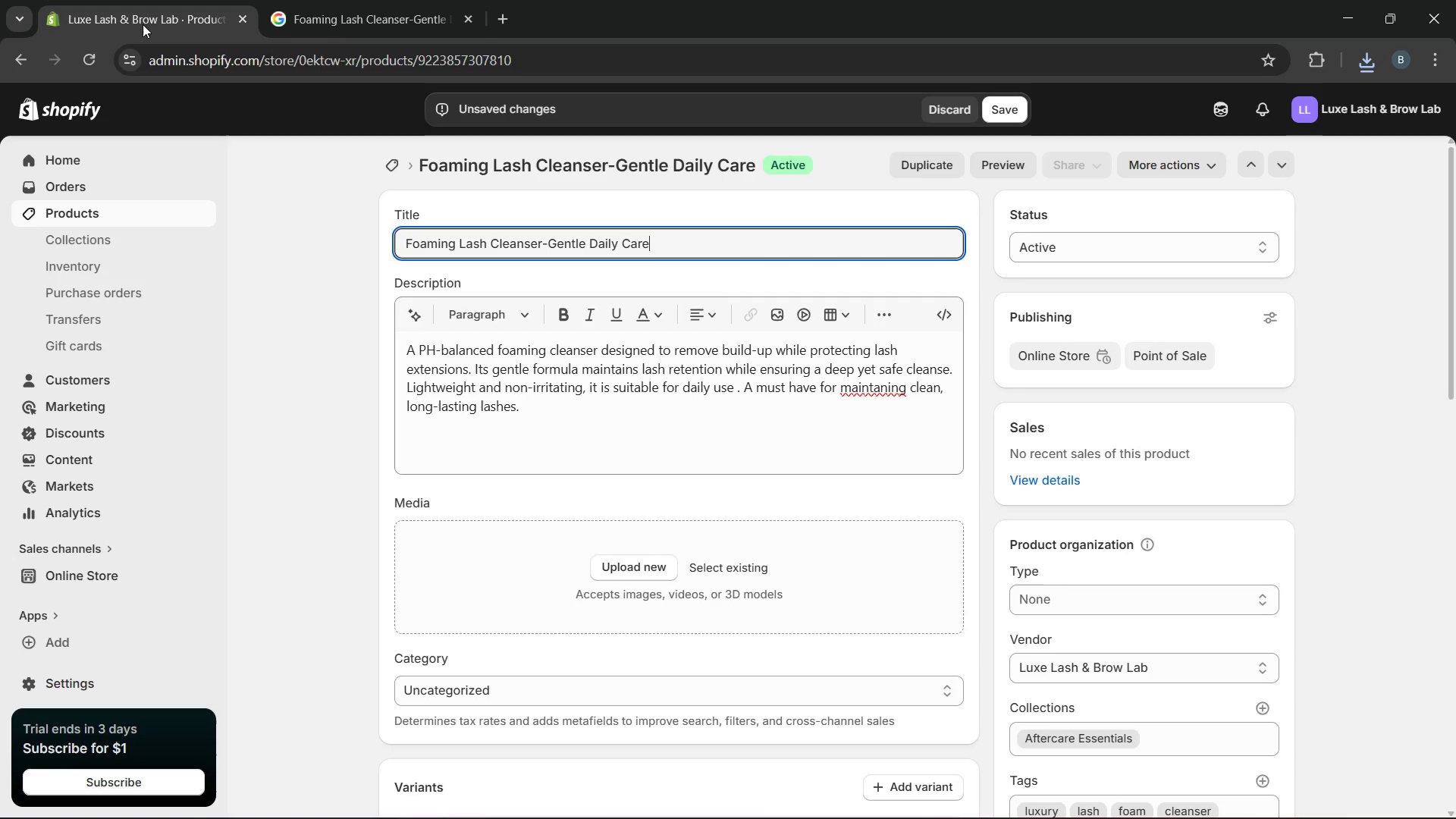 
left_click([563, 580])
 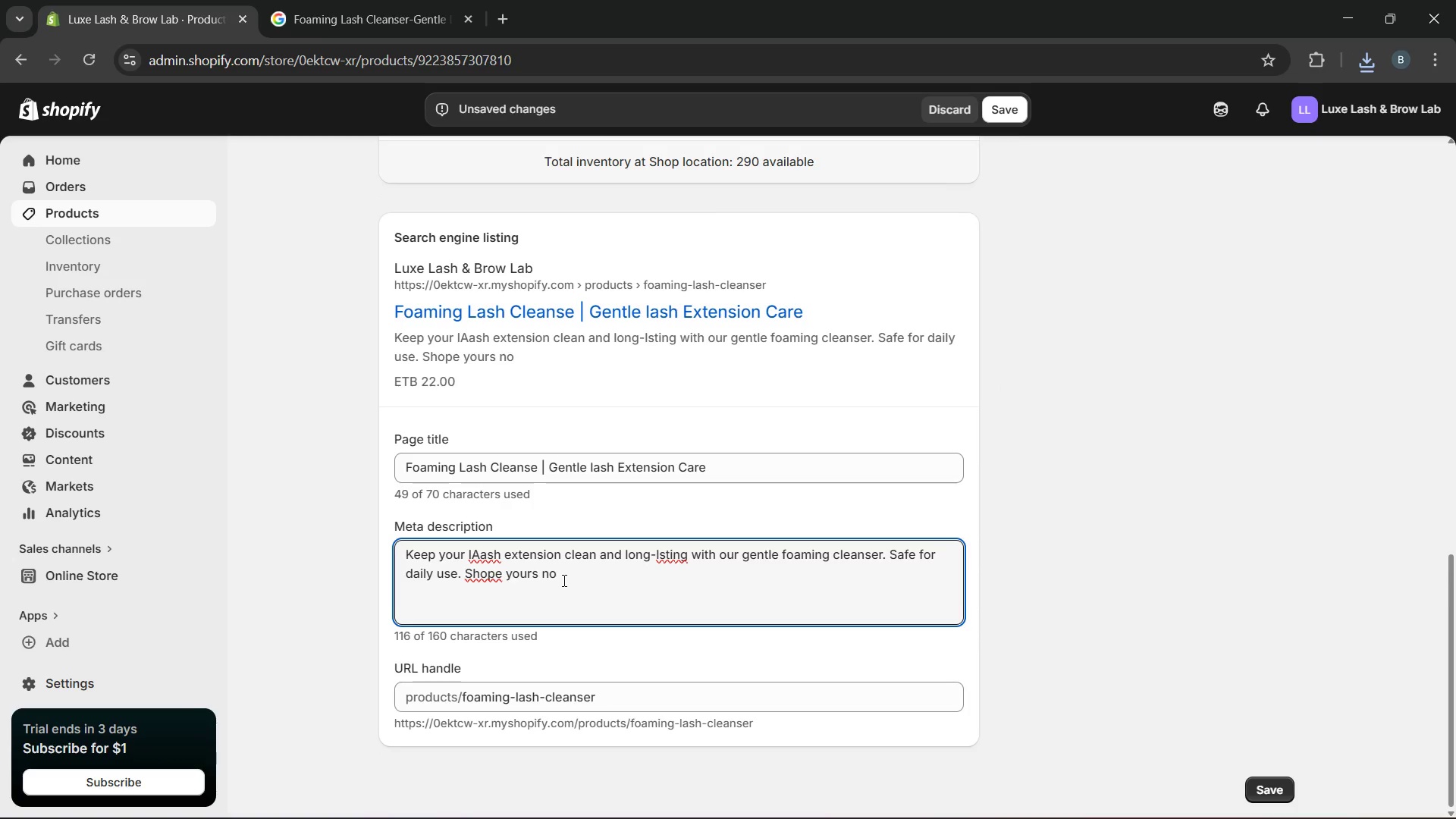 
key(W)
 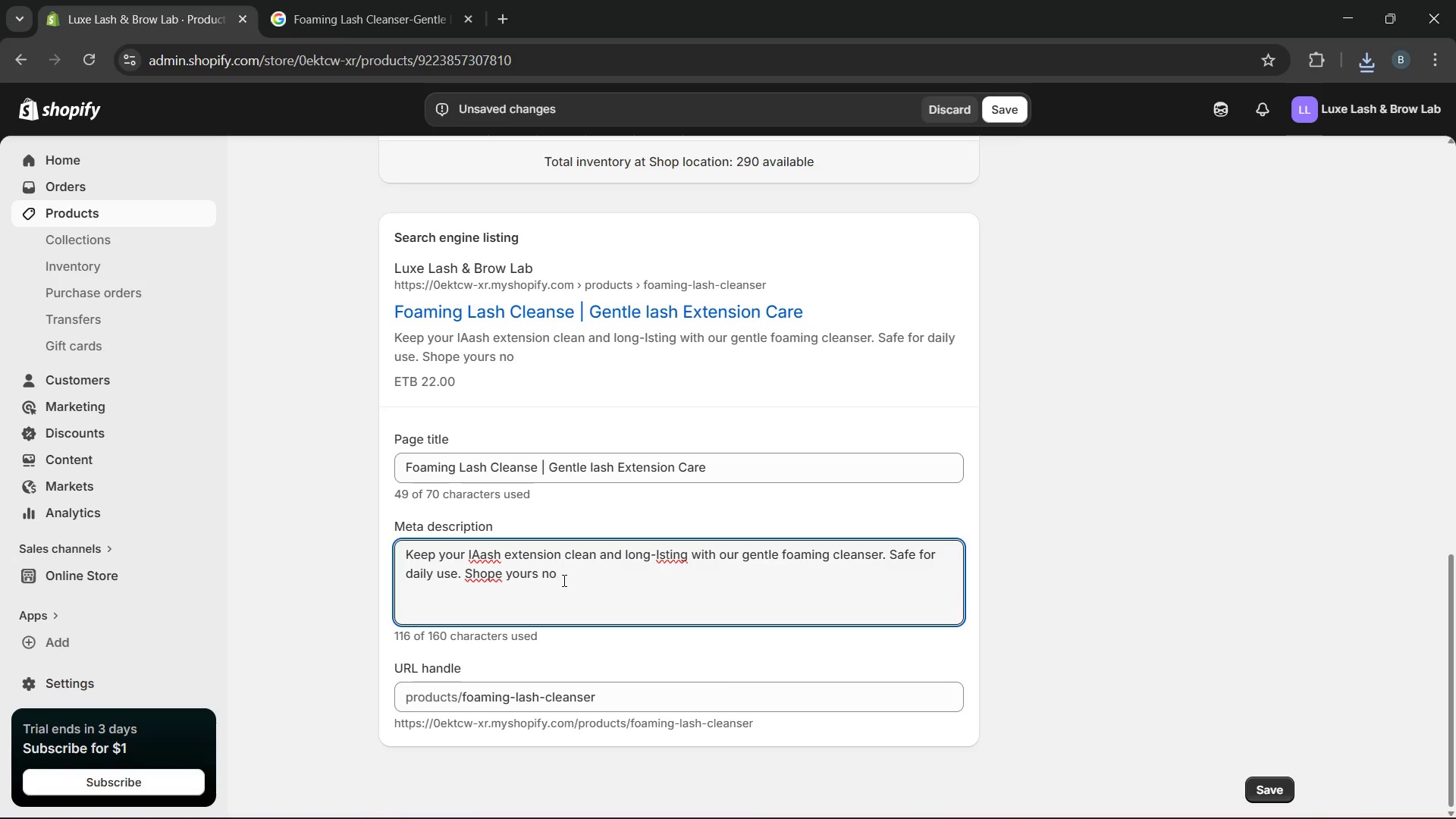 
key(Period)
 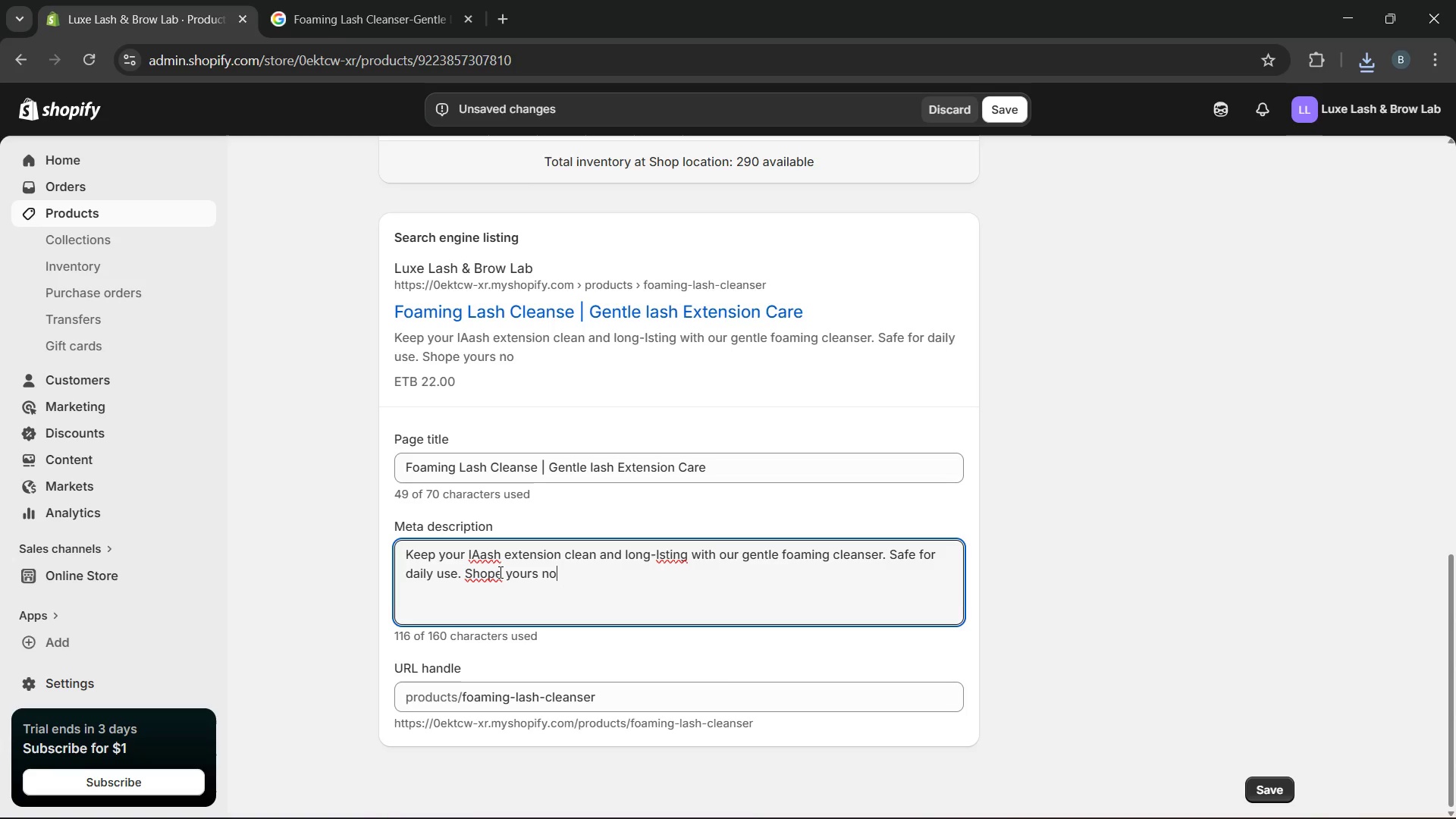 
left_click([499, 572])
 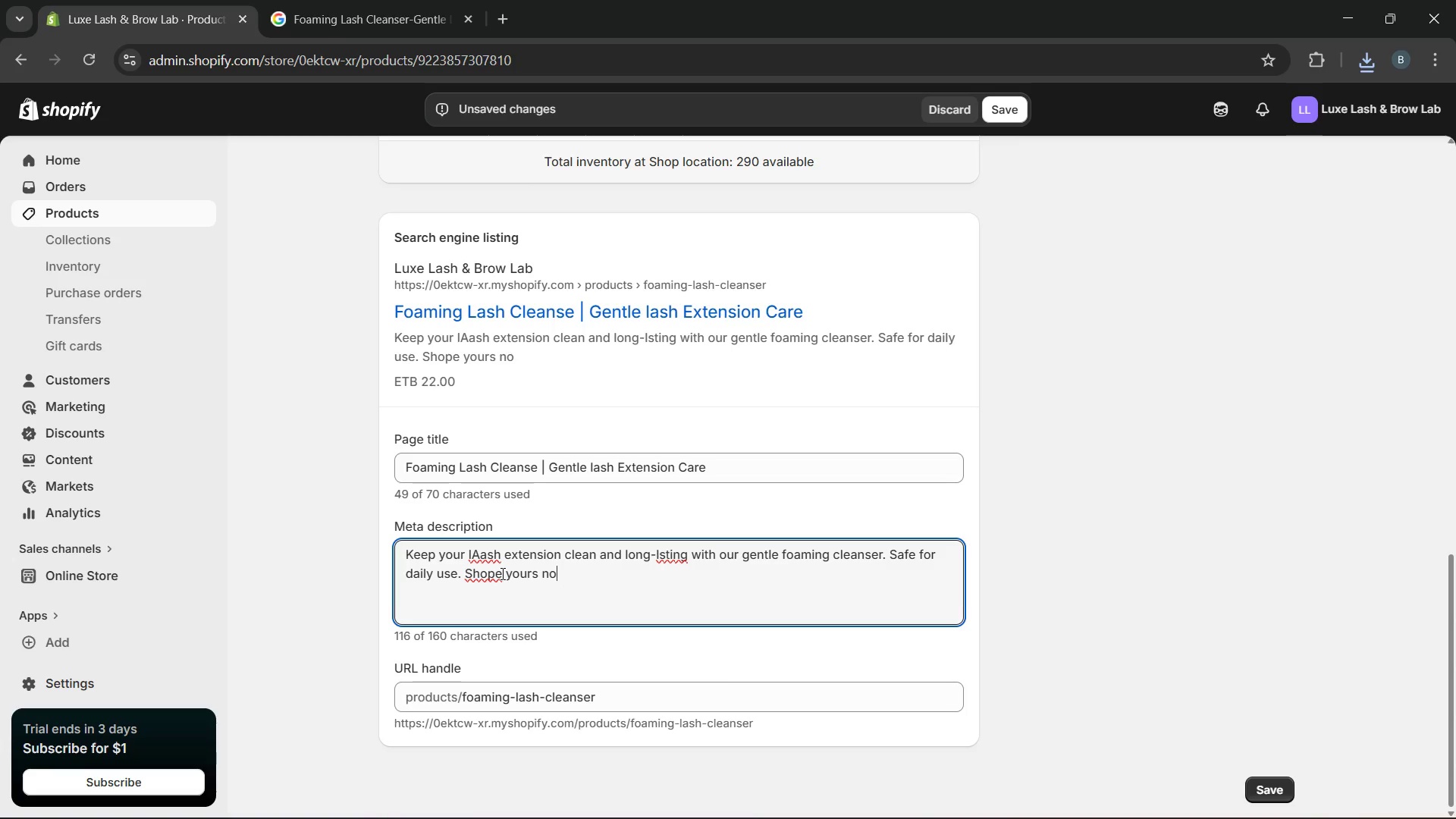 
left_click([501, 573])
 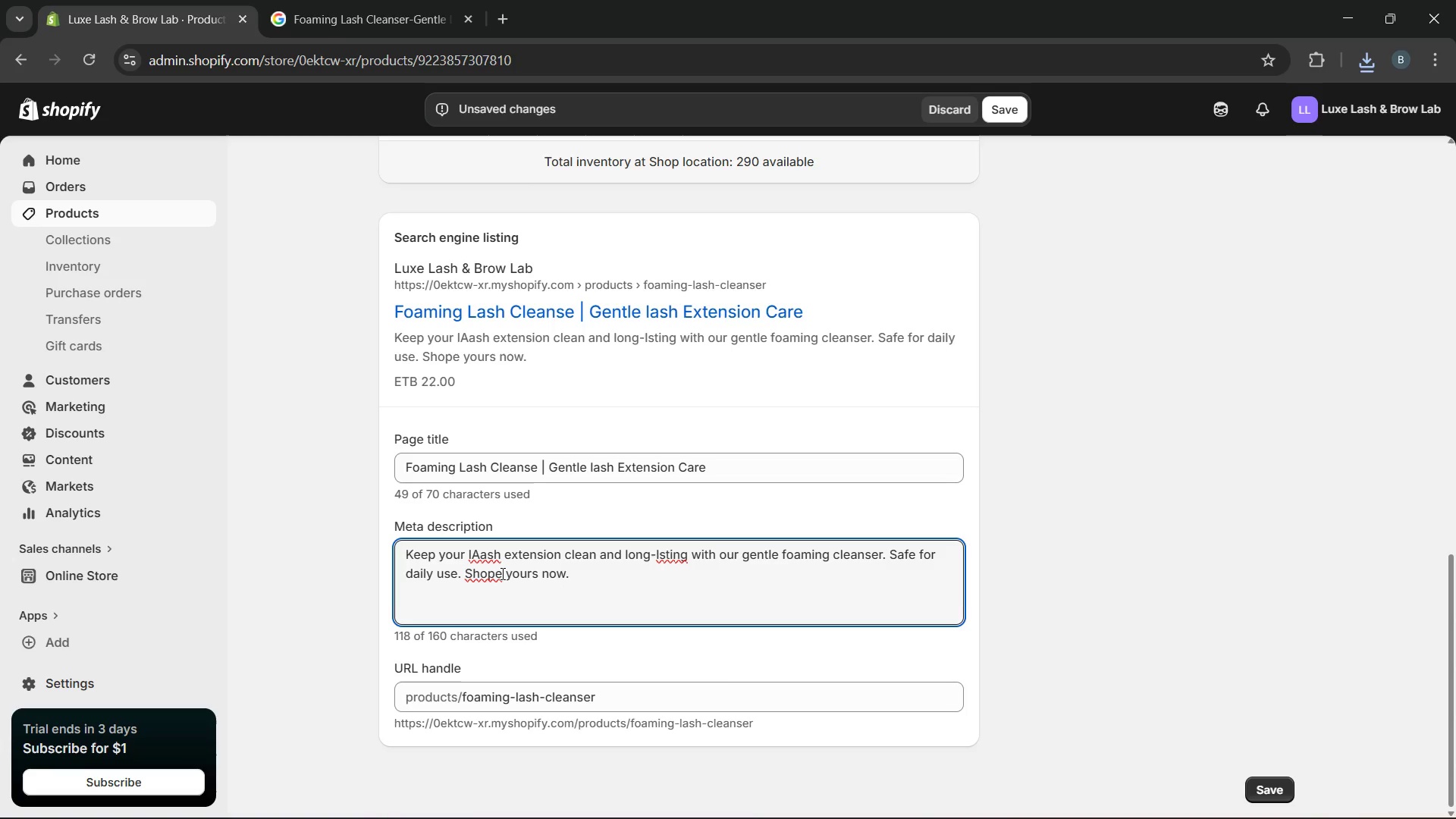 
key(Backspace)
 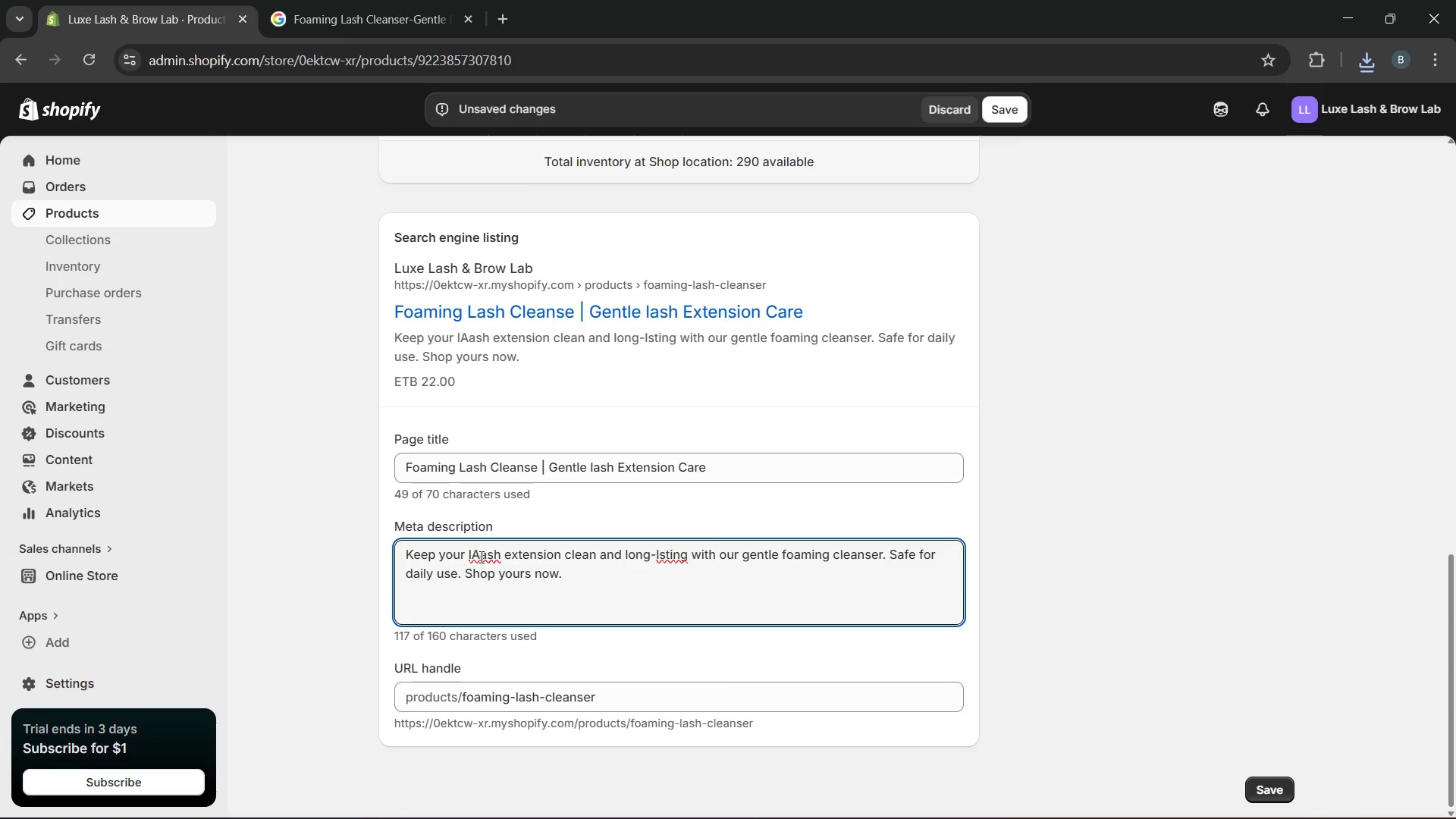 
left_click([480, 556])
 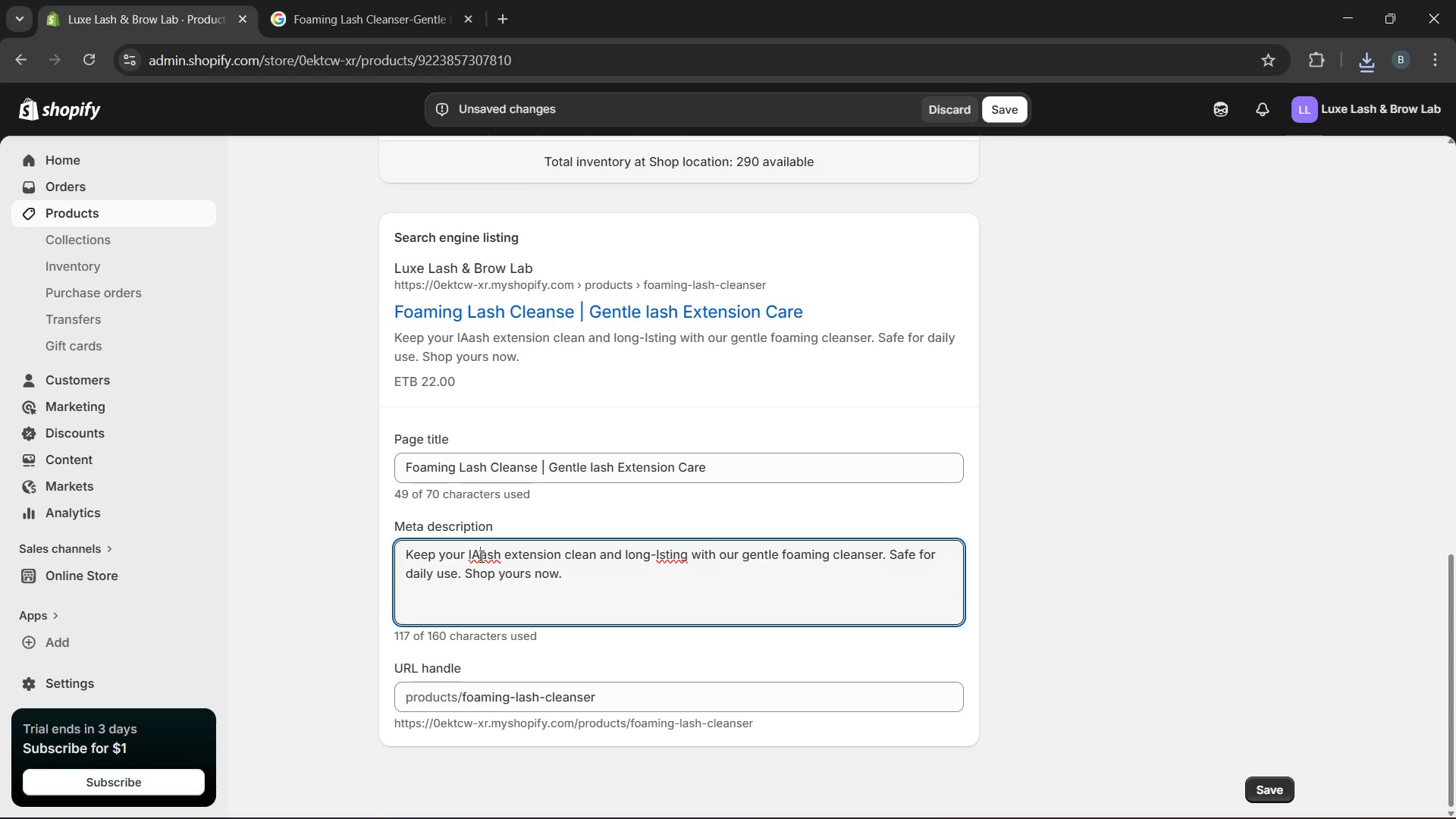 
key(Backspace)
 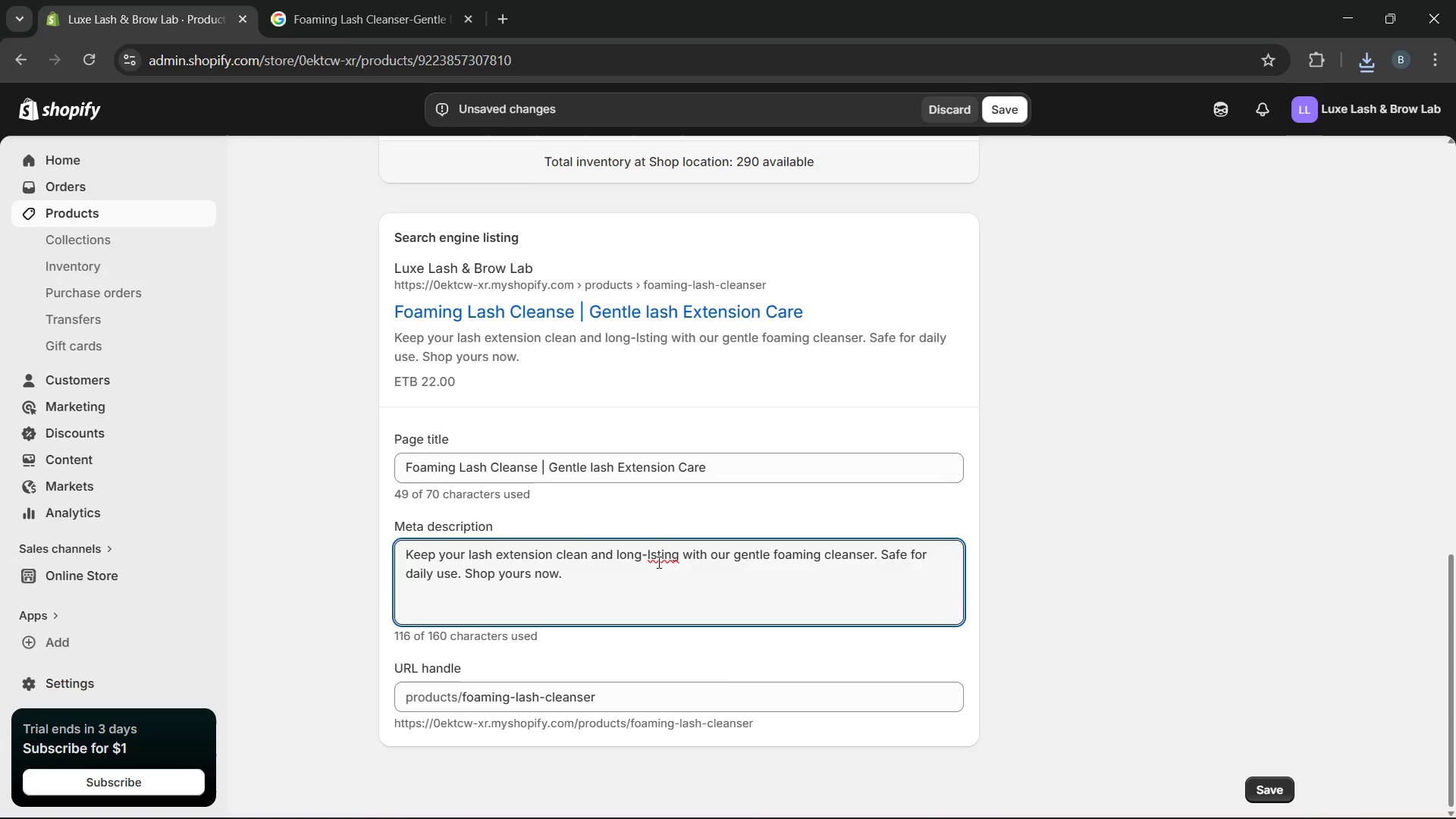 
left_click([652, 554])
 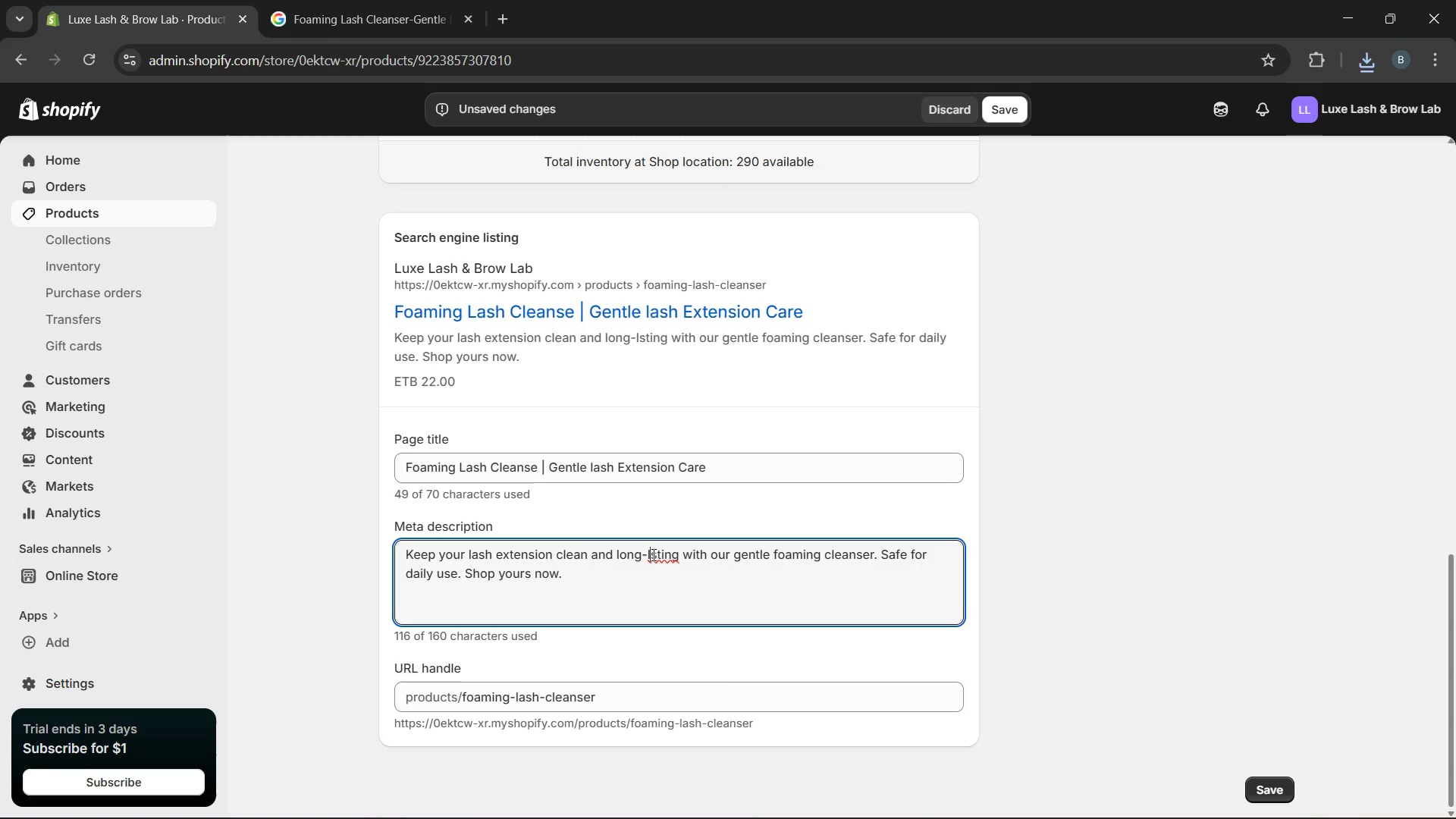 
key(A)
 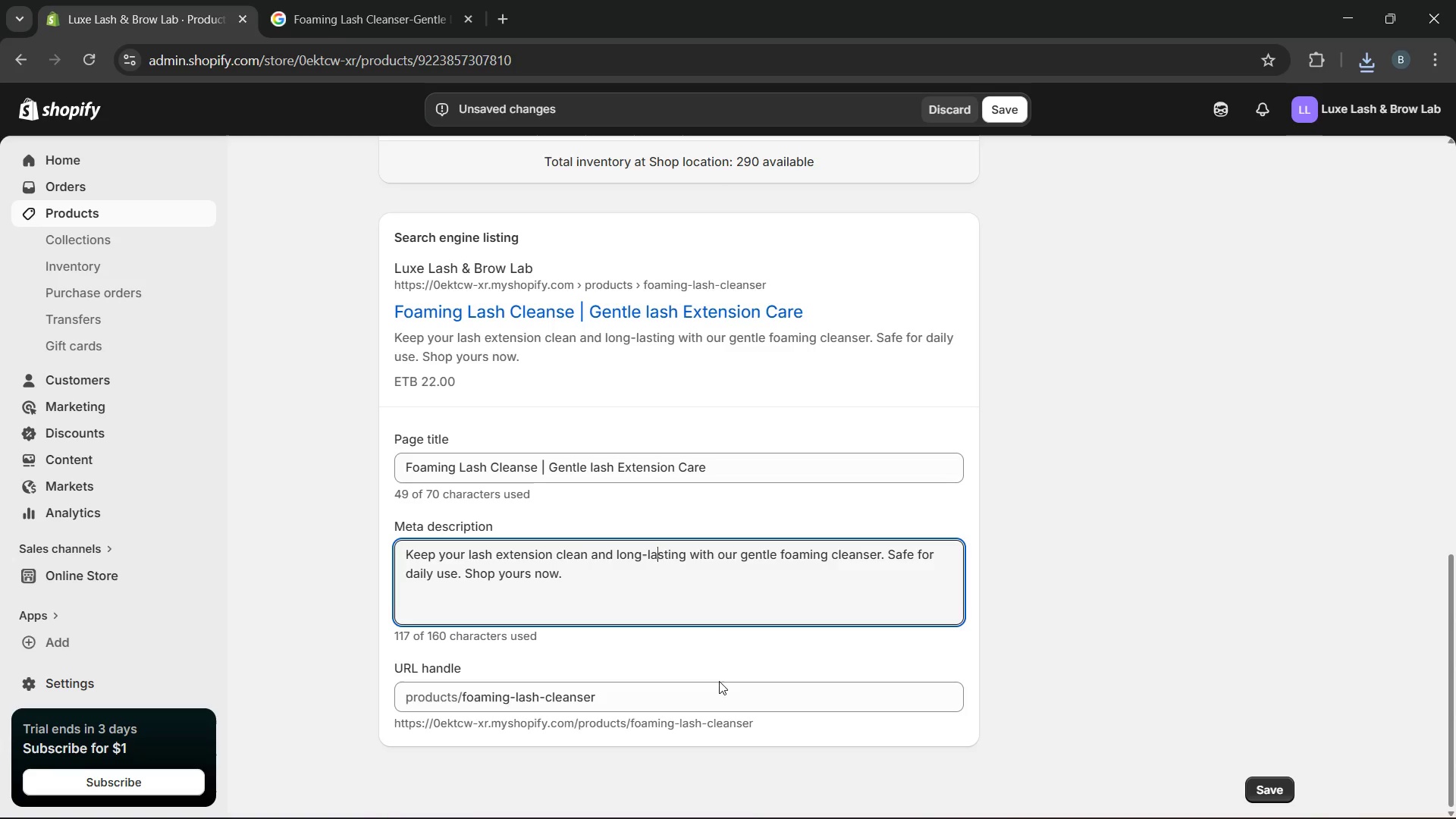 
left_click([702, 713])
 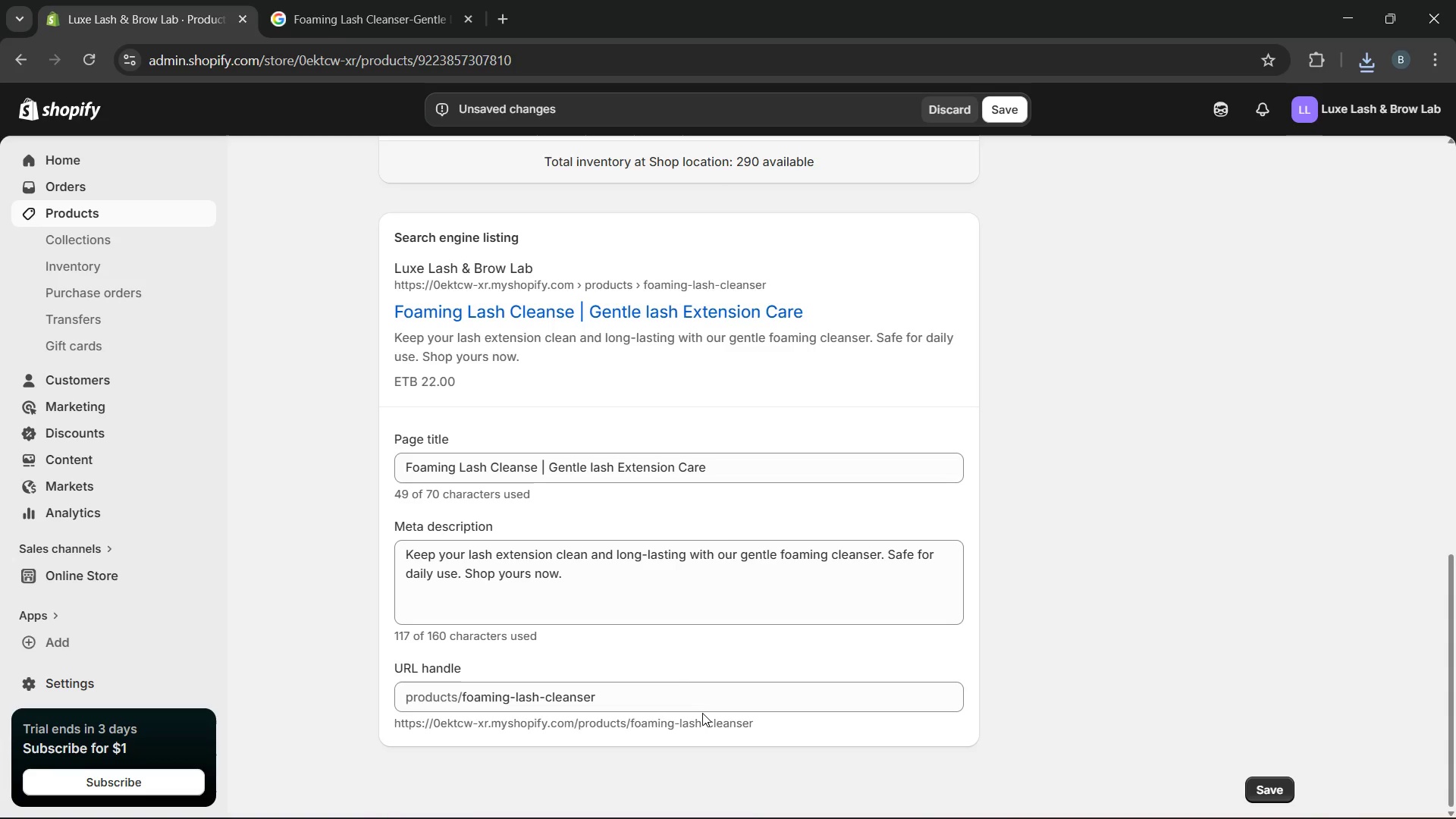 
wait(10.5)
 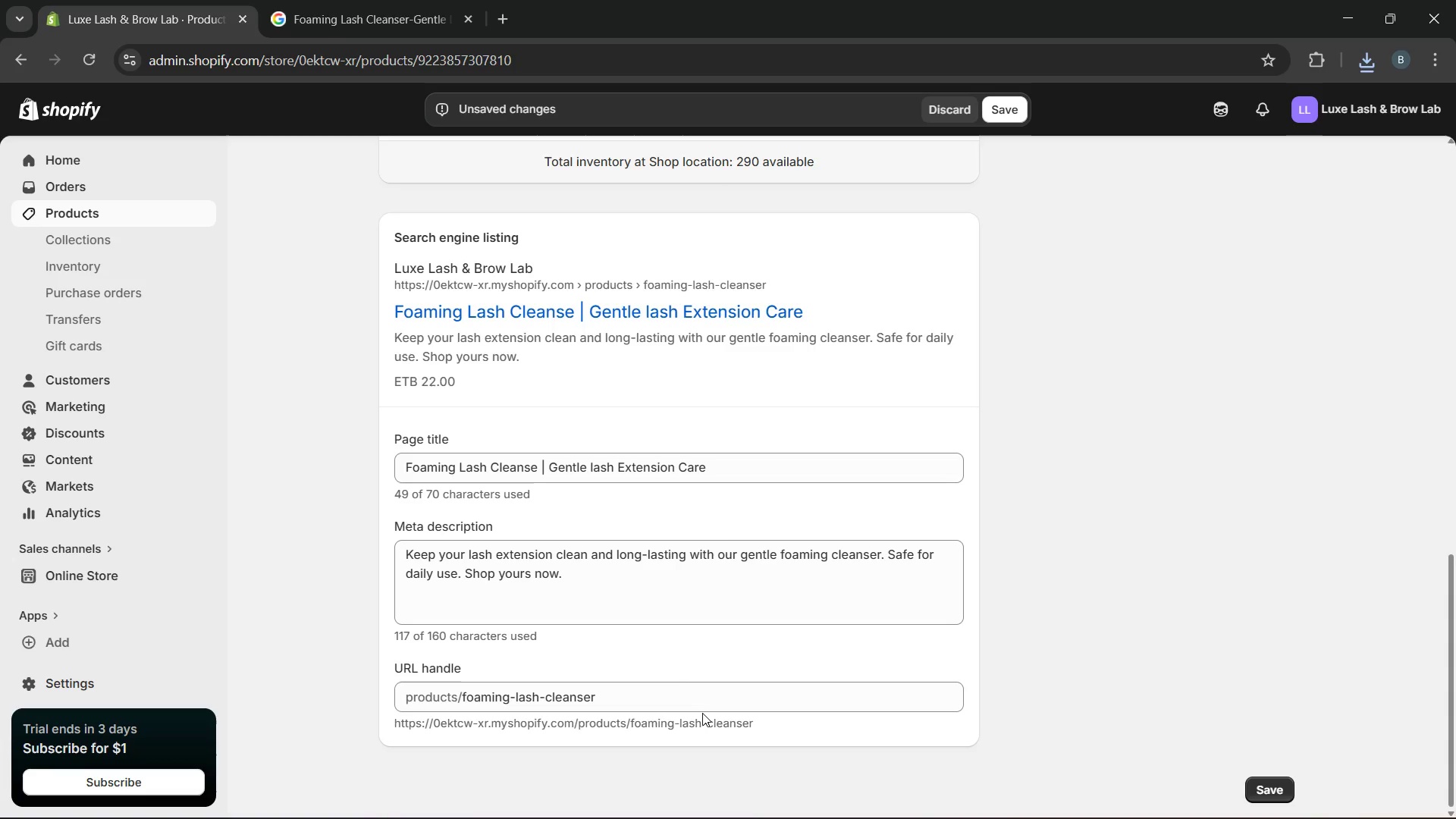 
left_click([535, 698])
 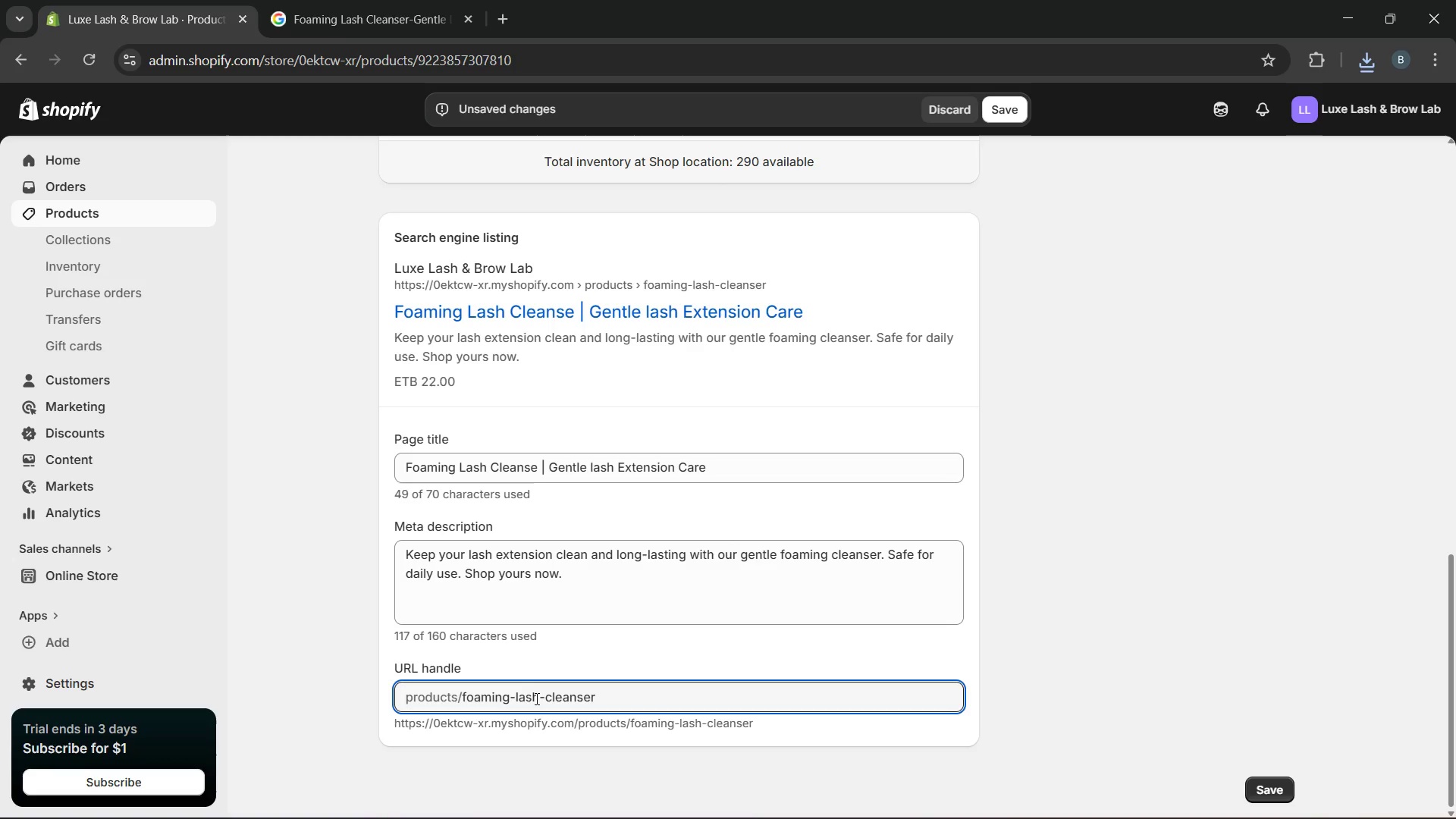 
key(ArrowRight)
 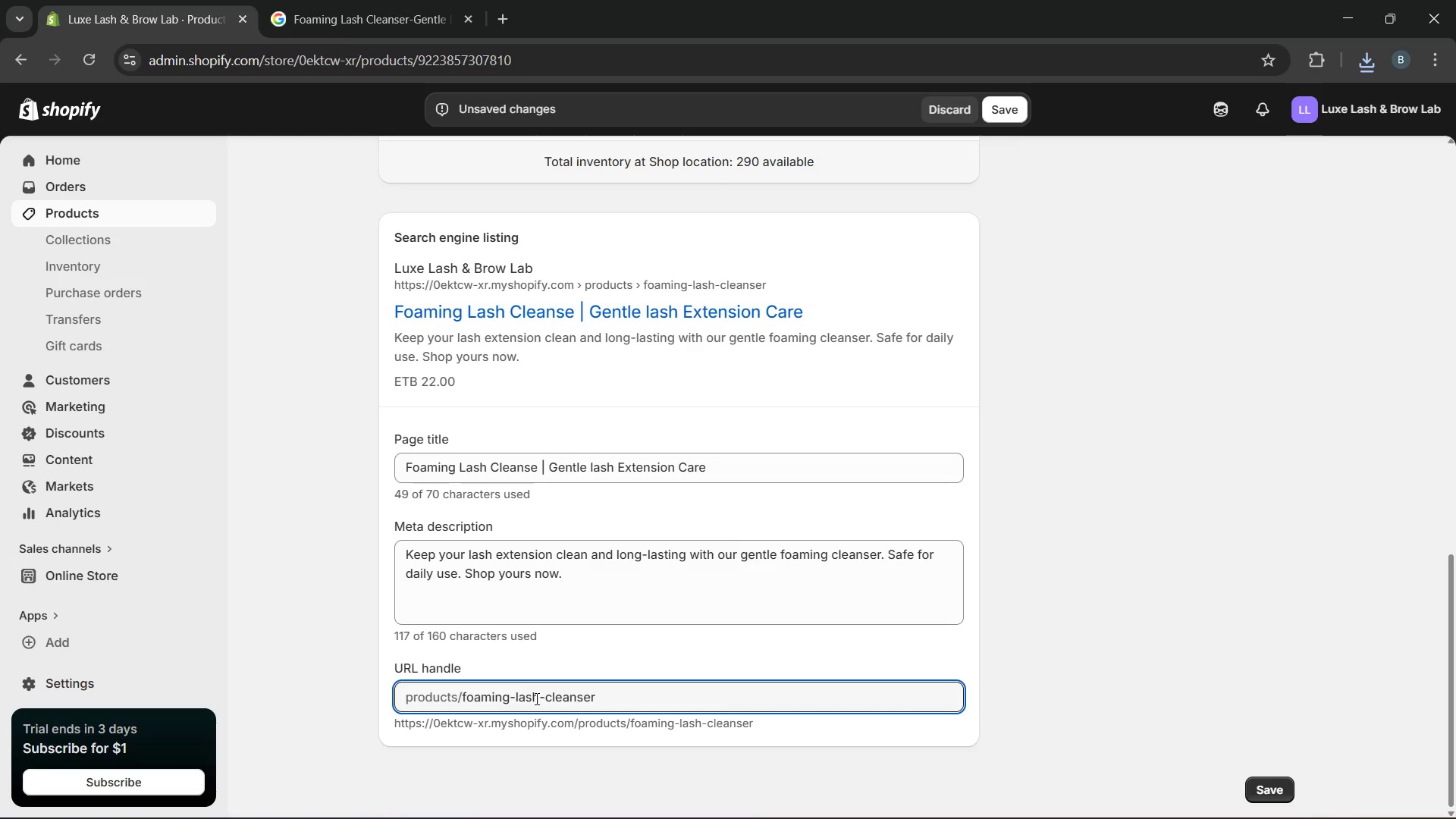 
type(-extension)
 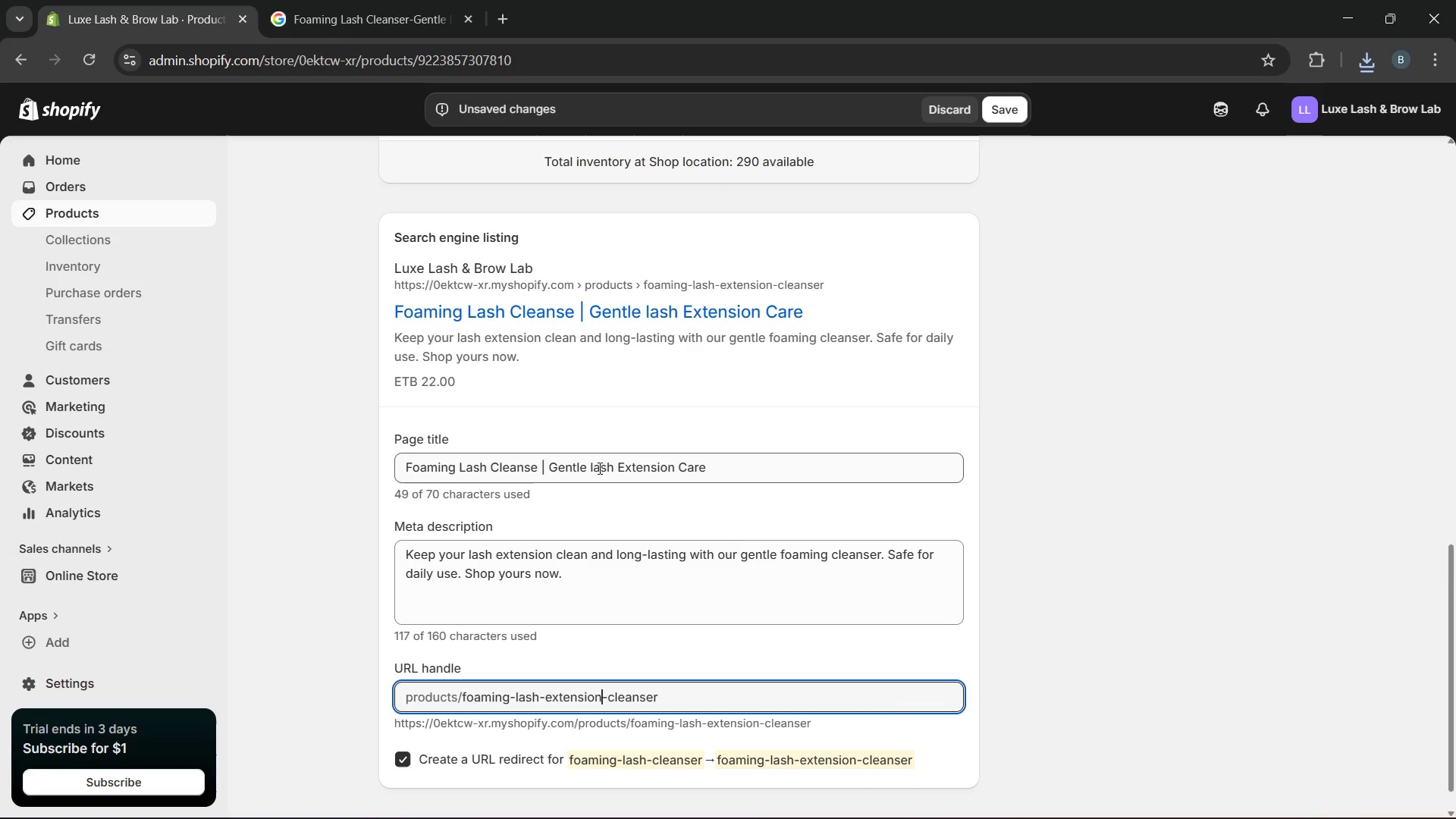 
left_click([595, 464])
 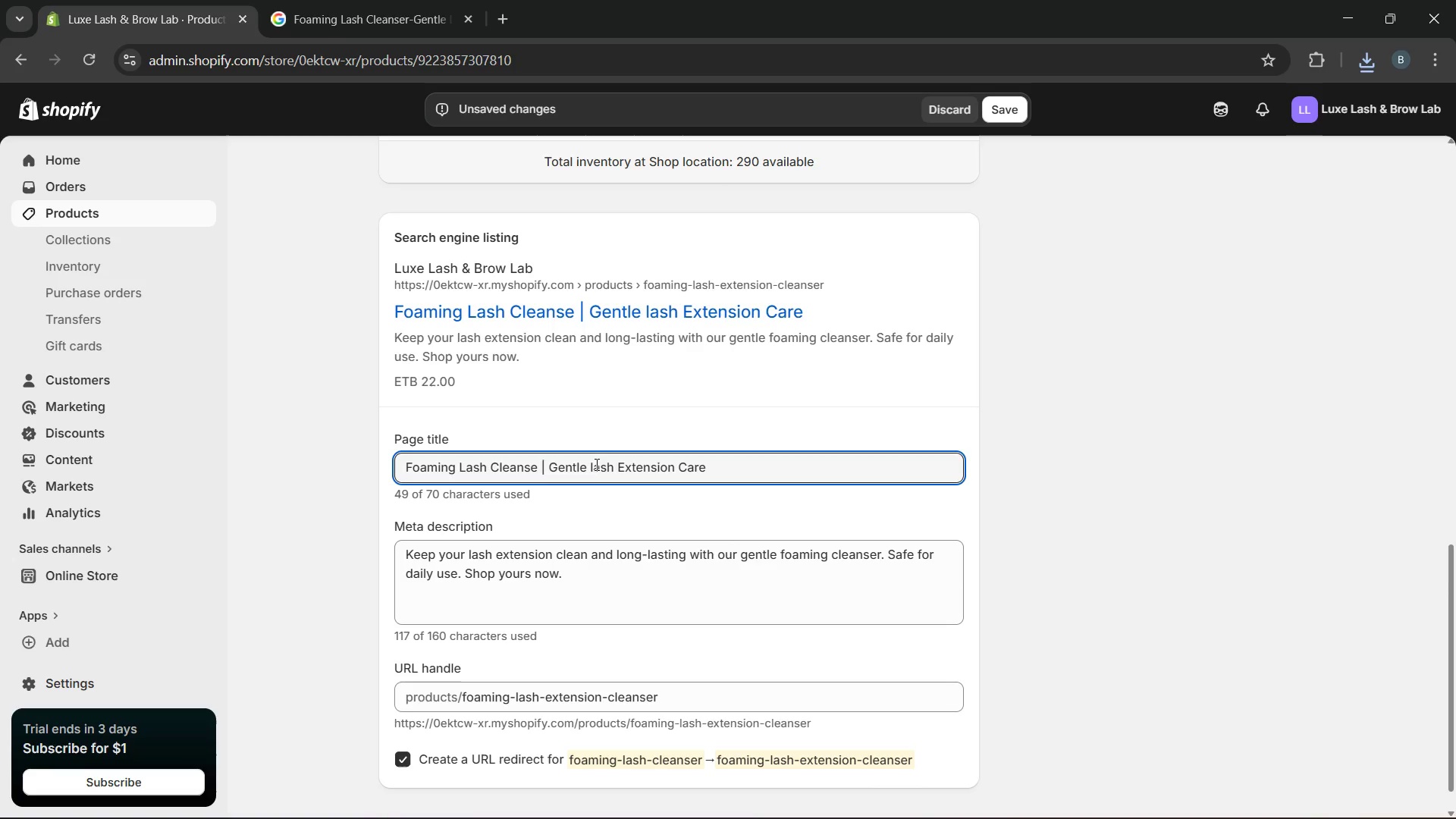 
key(Backspace)
 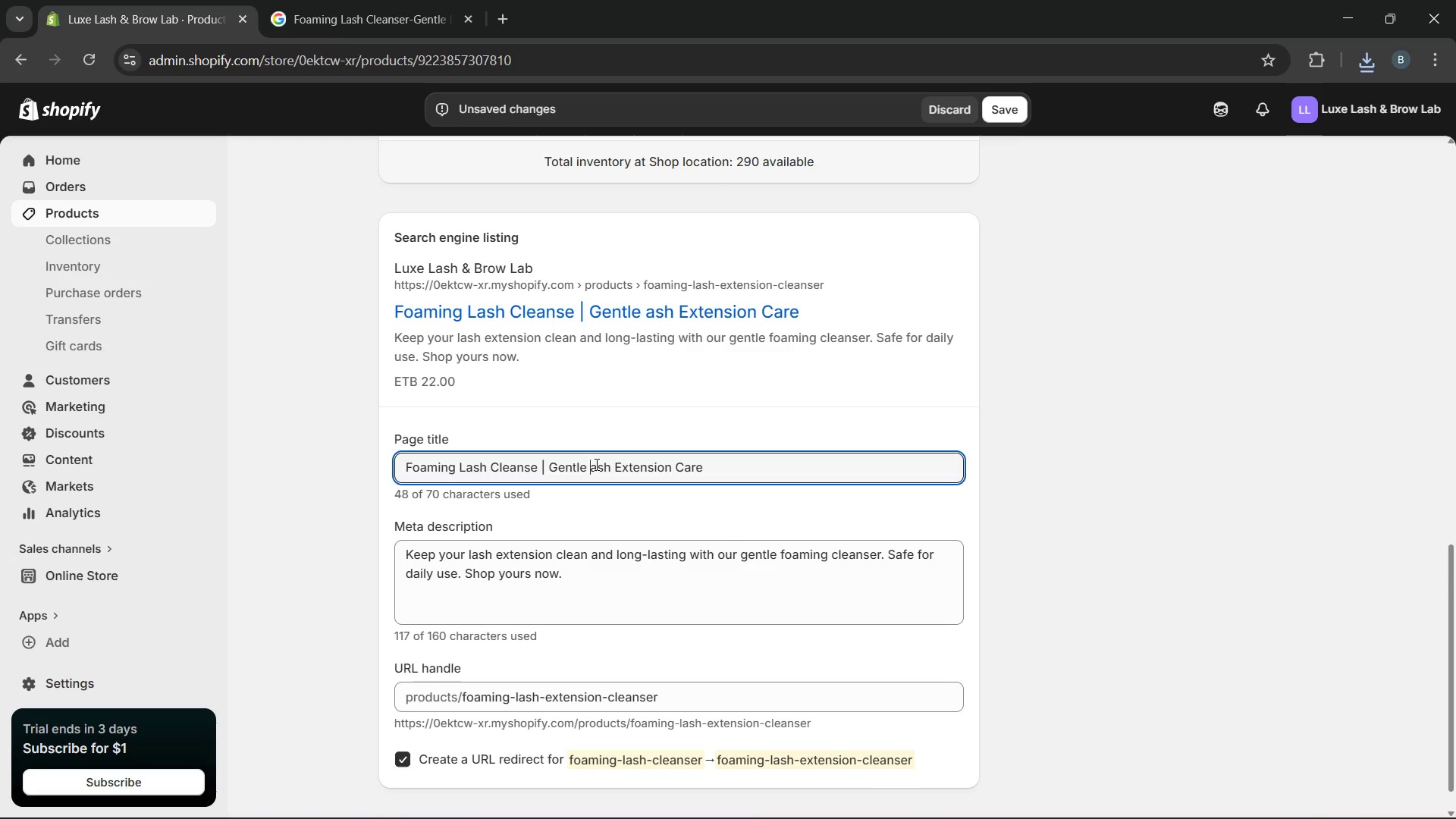 
key(CapsLock)
 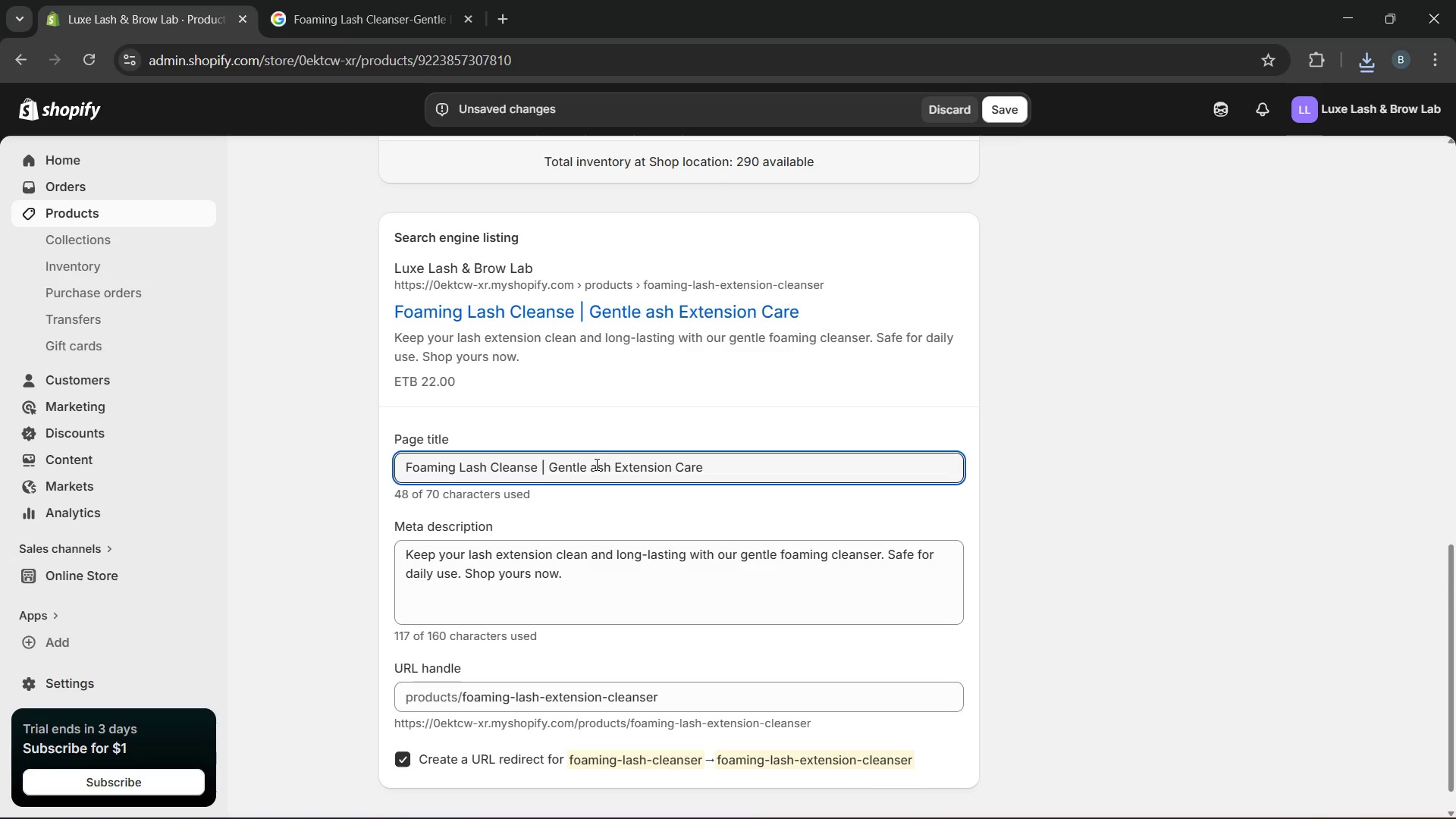 
key(L)
 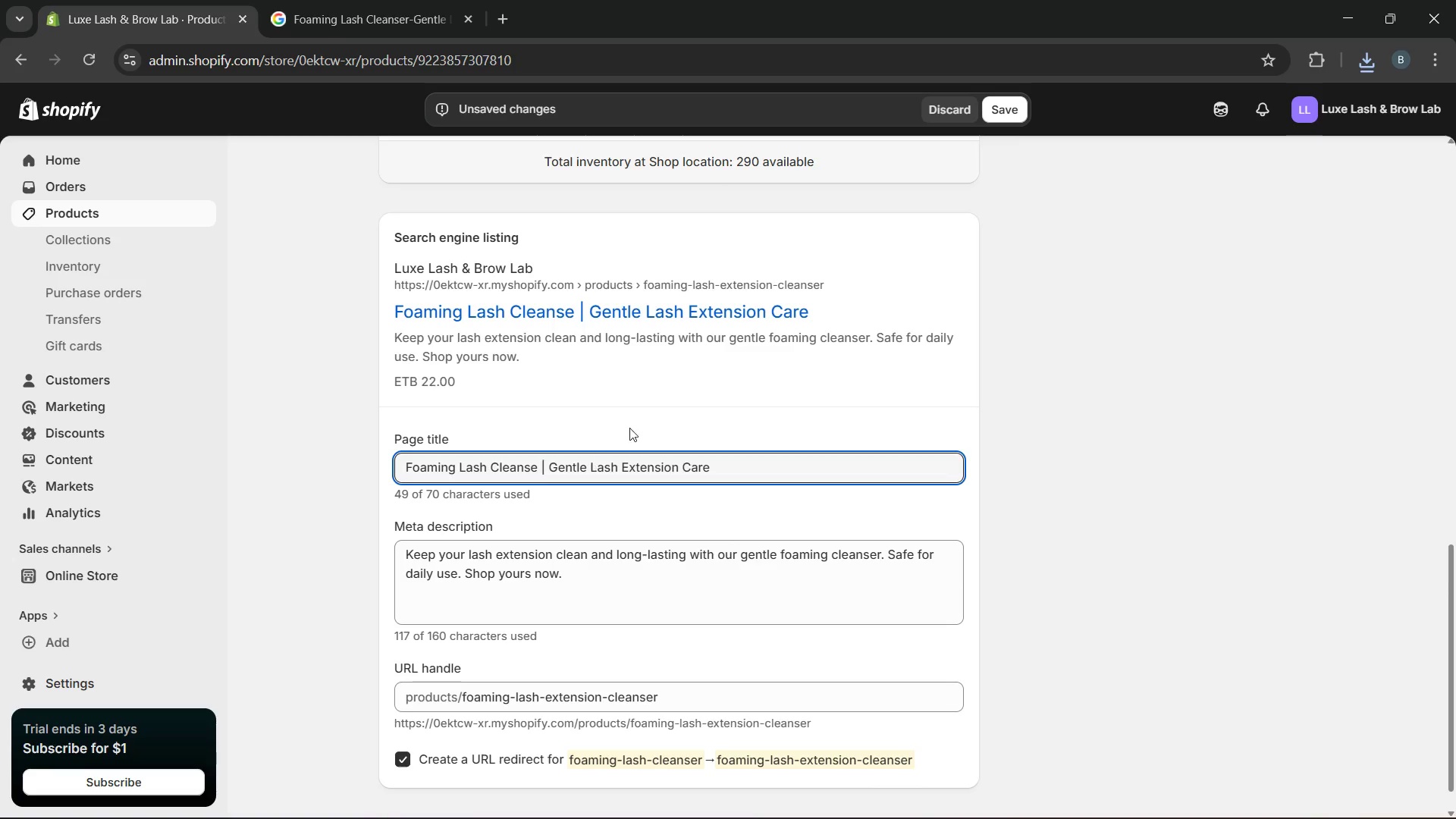 
mouse_move([648, 447])
 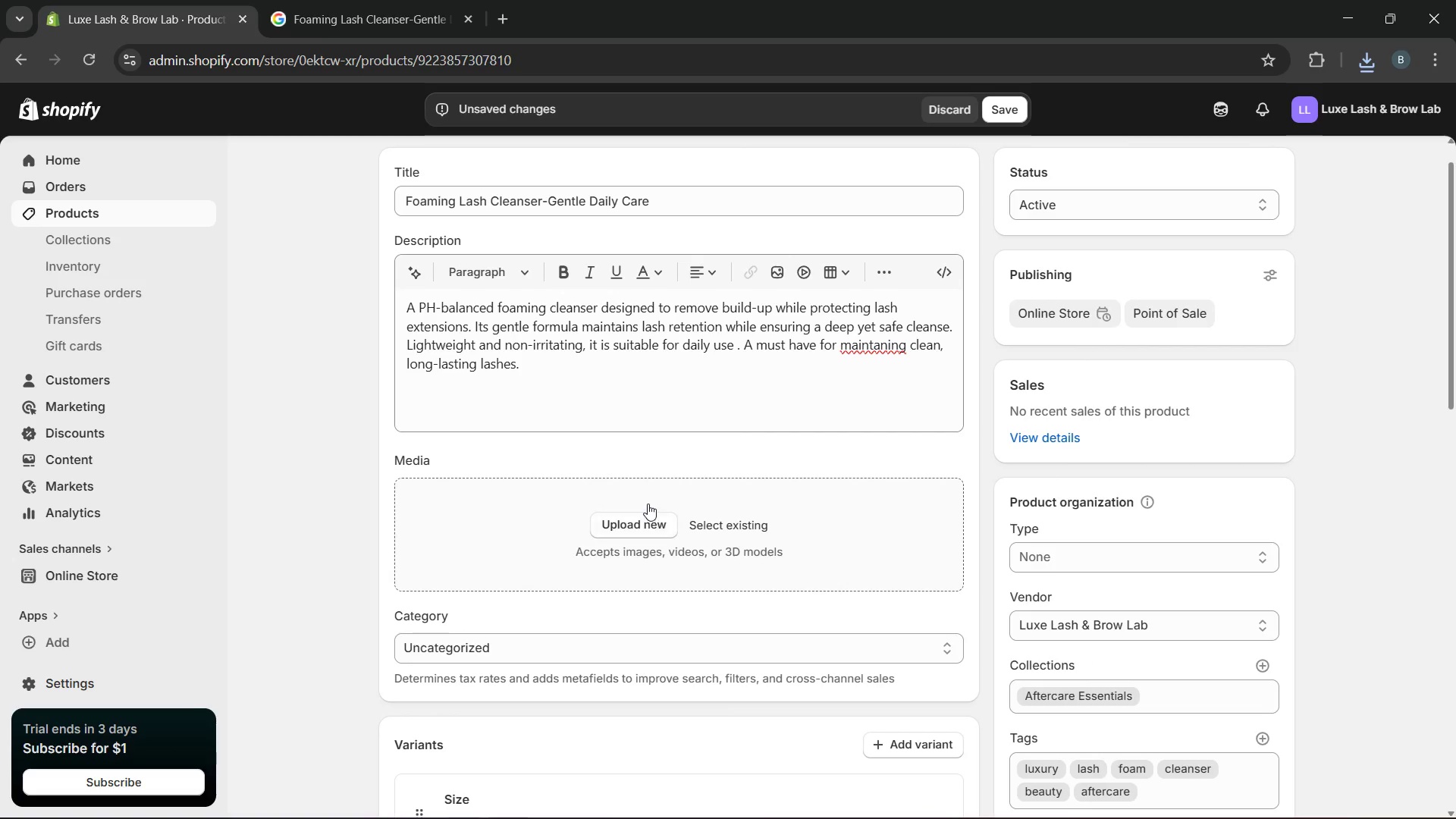 
left_click([641, 524])
 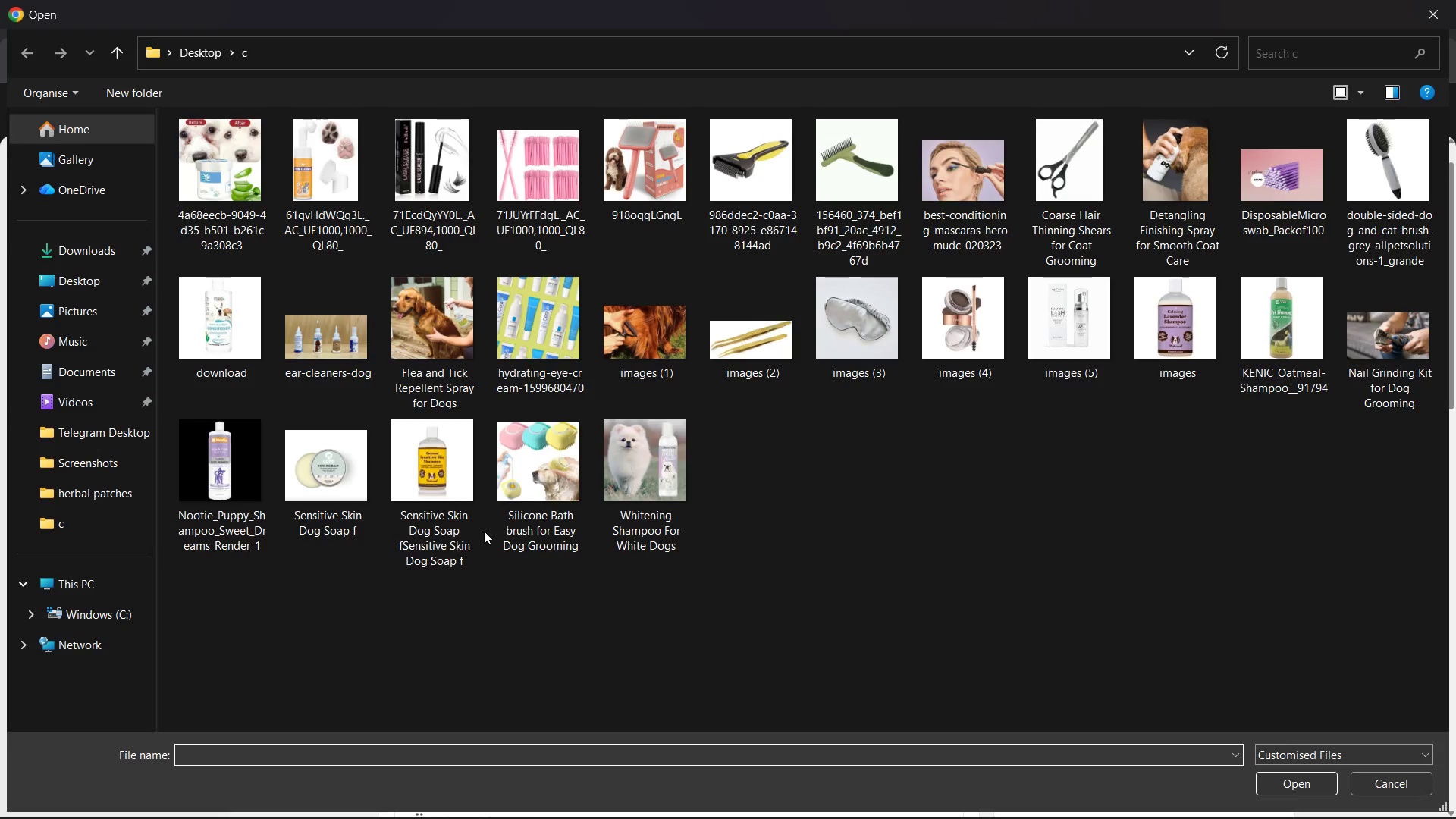 
wait(7.94)
 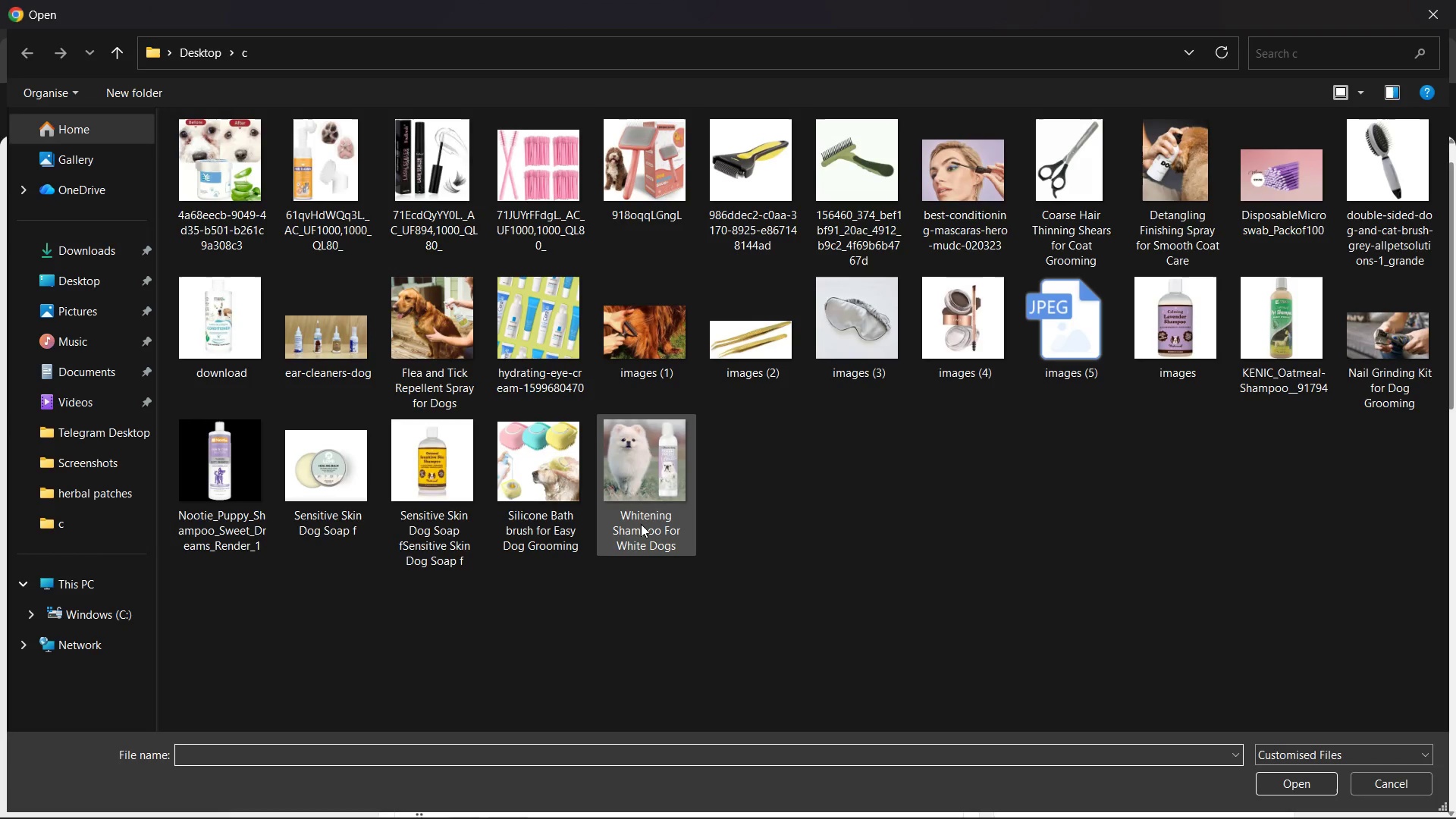 
double_click([1067, 350])
 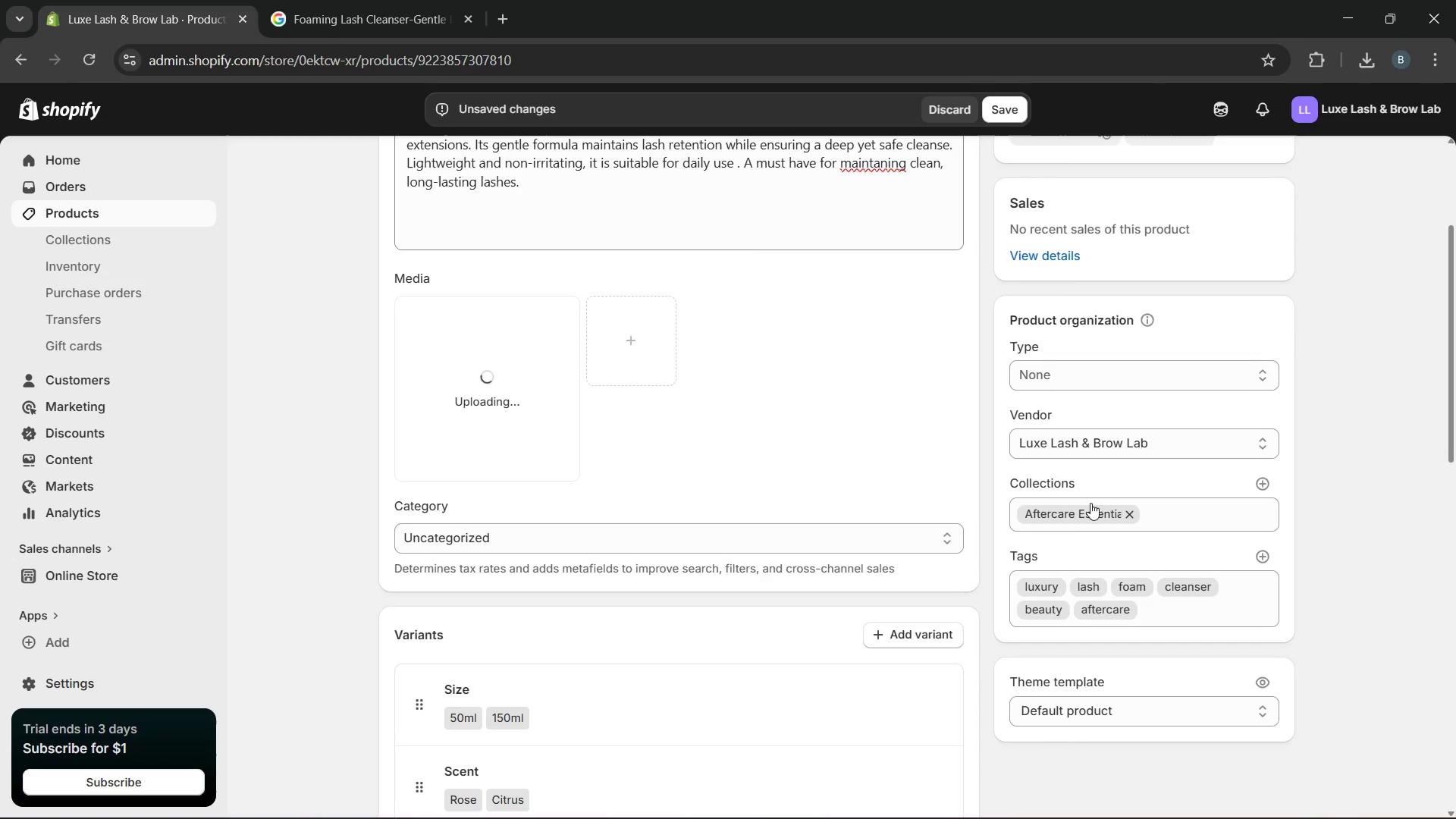 
wait(10.55)
 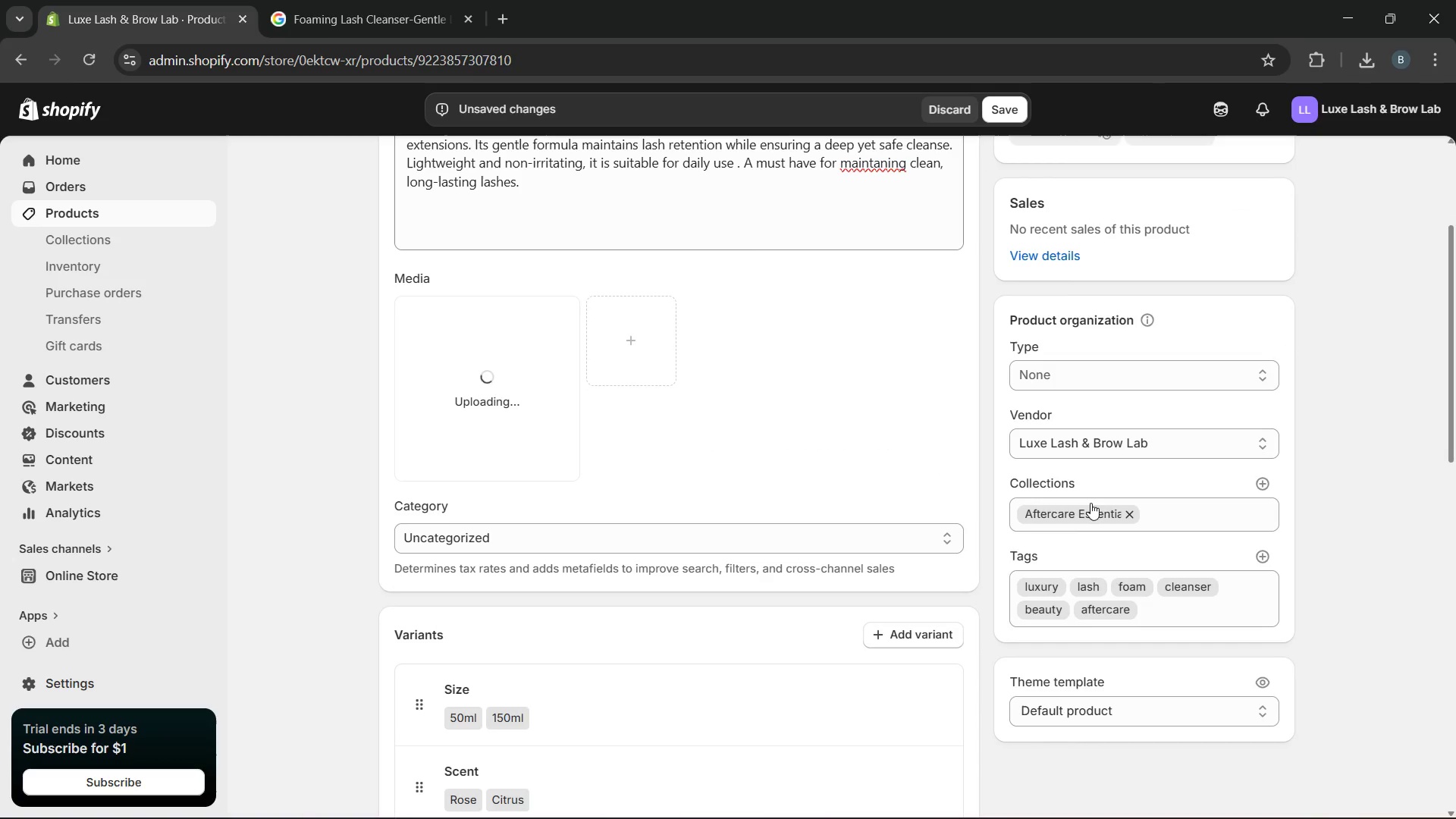 
left_click([523, 429])
 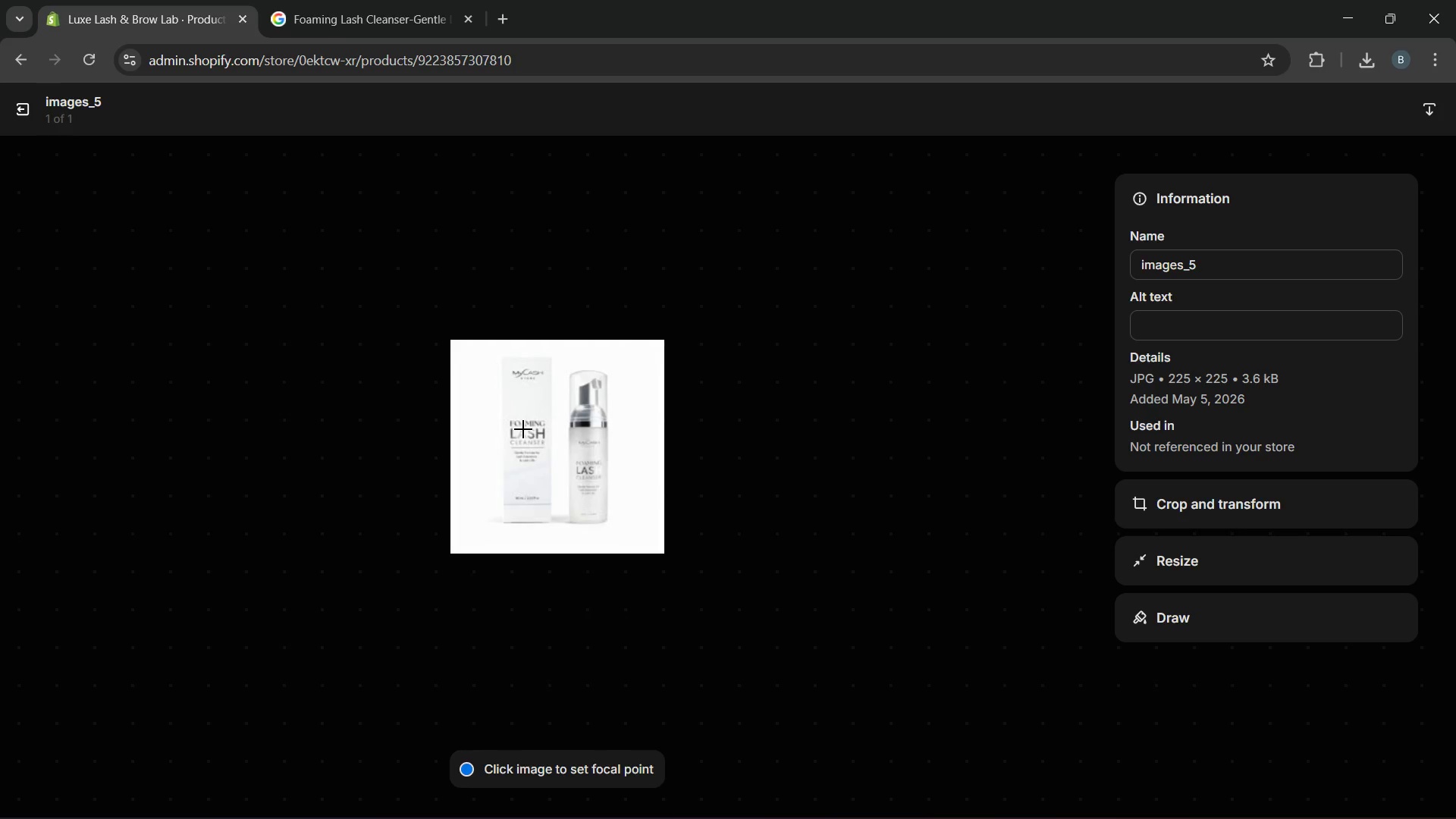 
wait(5.45)
 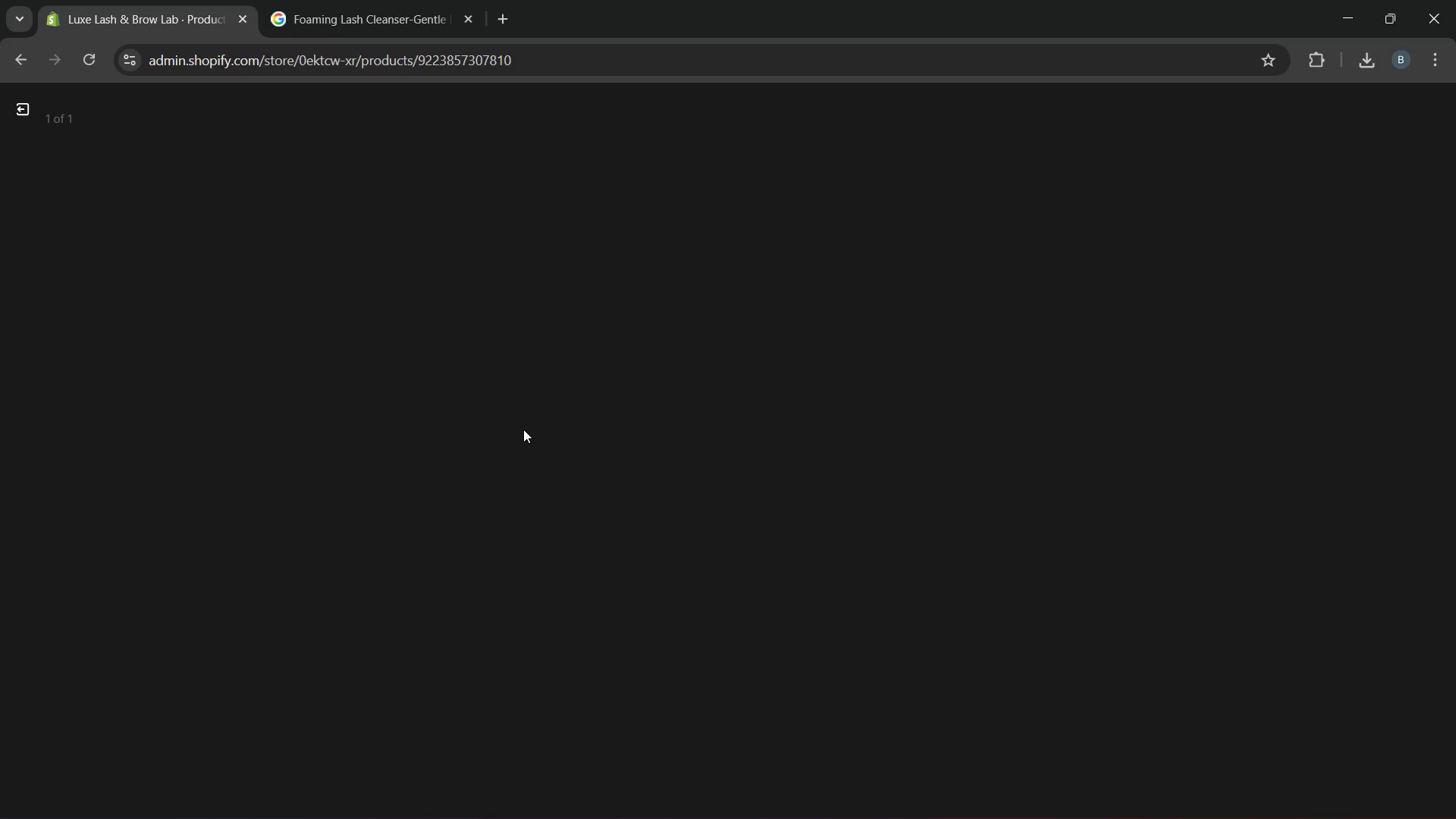 
left_click([1169, 335])
 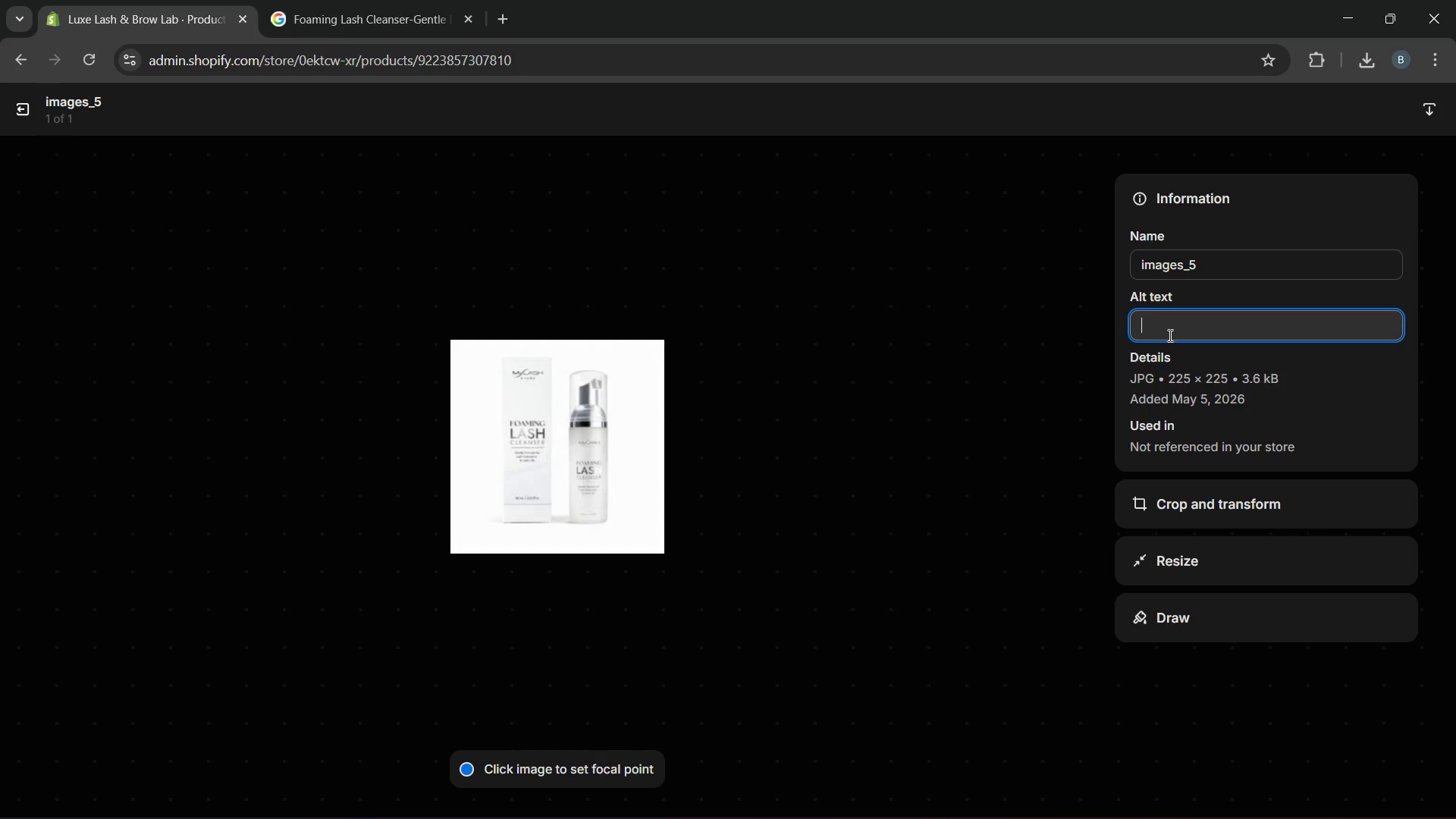 
type(Foaming lash cleanser luxury product)
 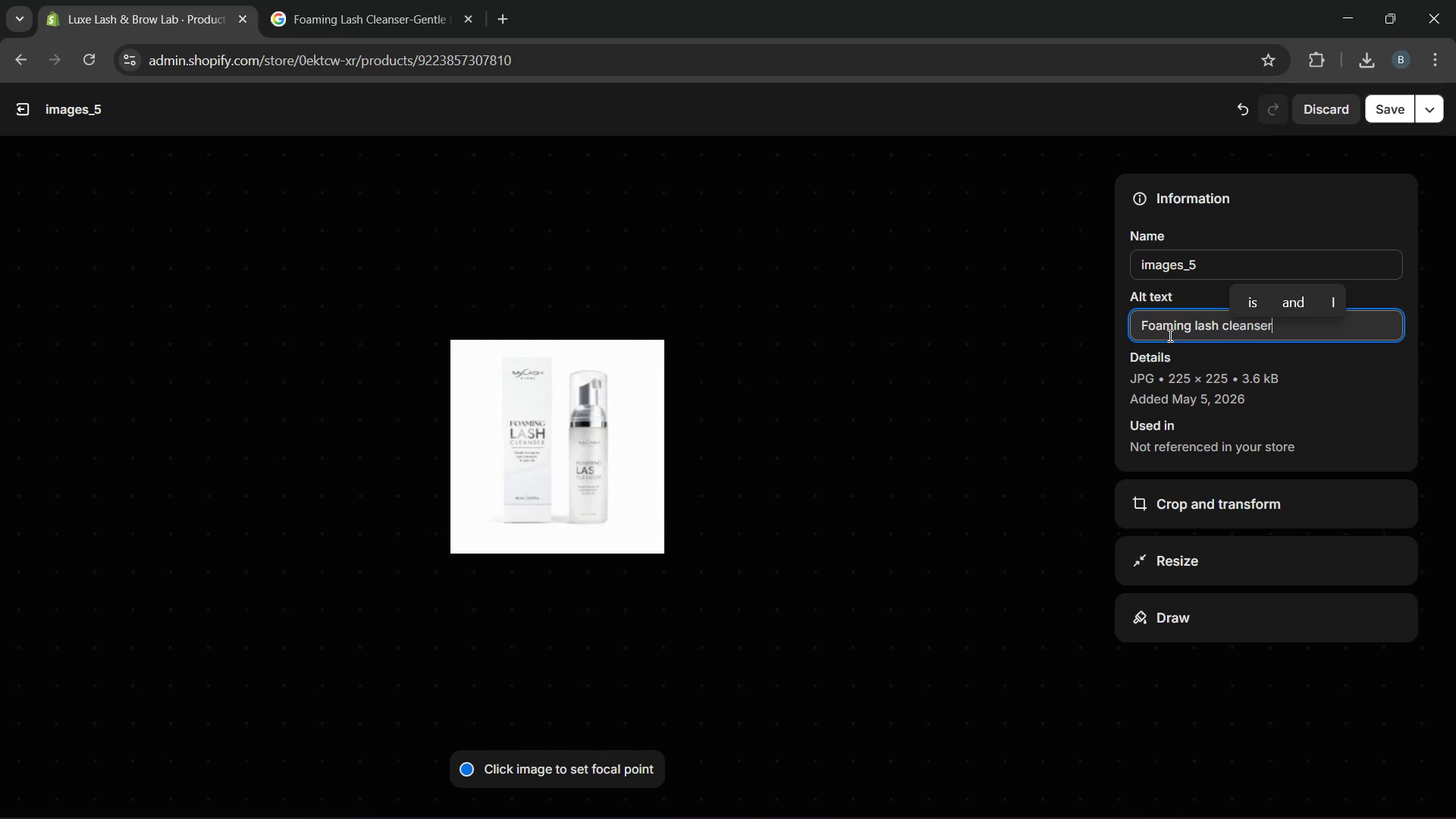 
key(Enter)
 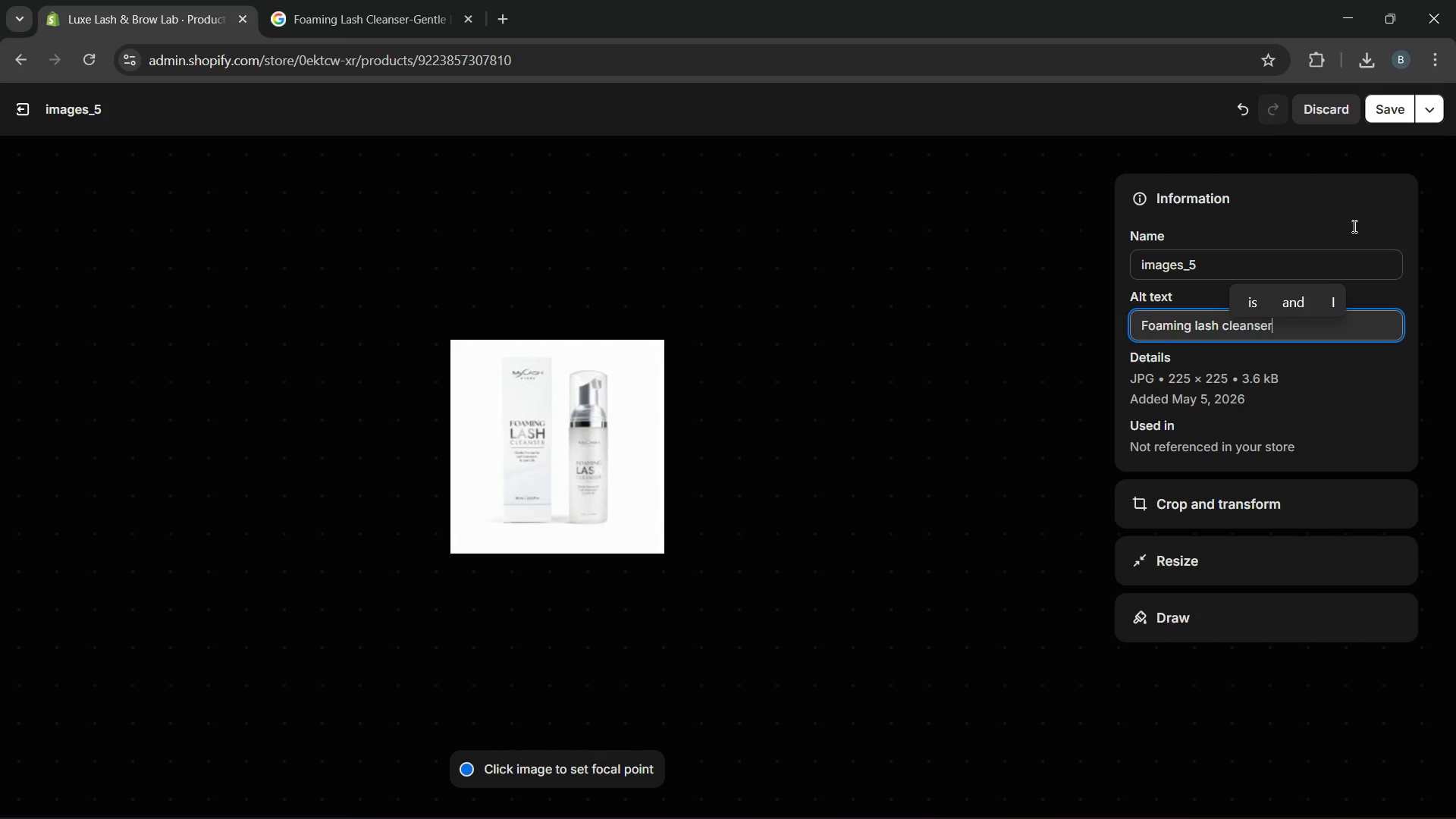 
wait(10.58)
 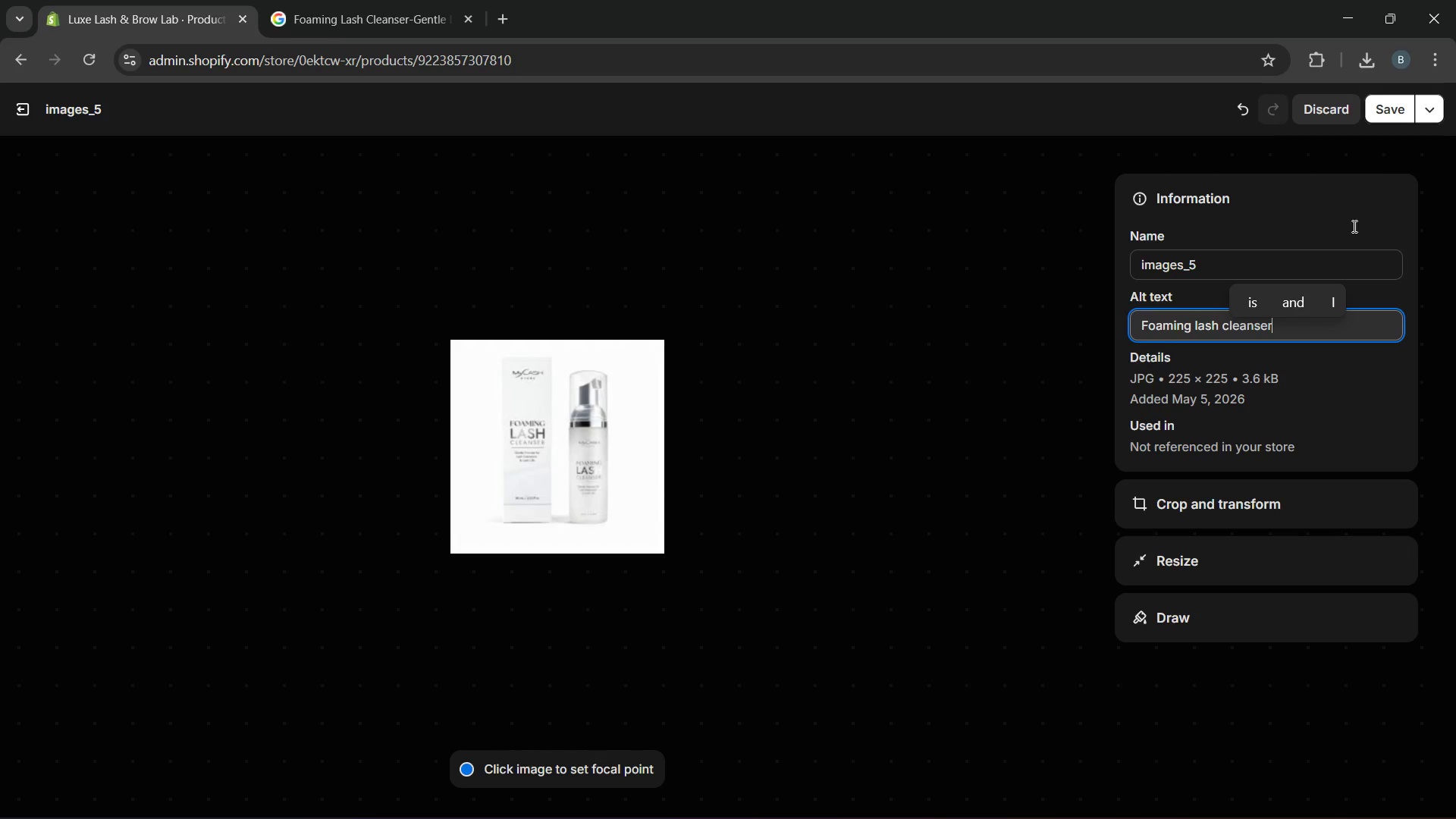 
left_click([1395, 116])
 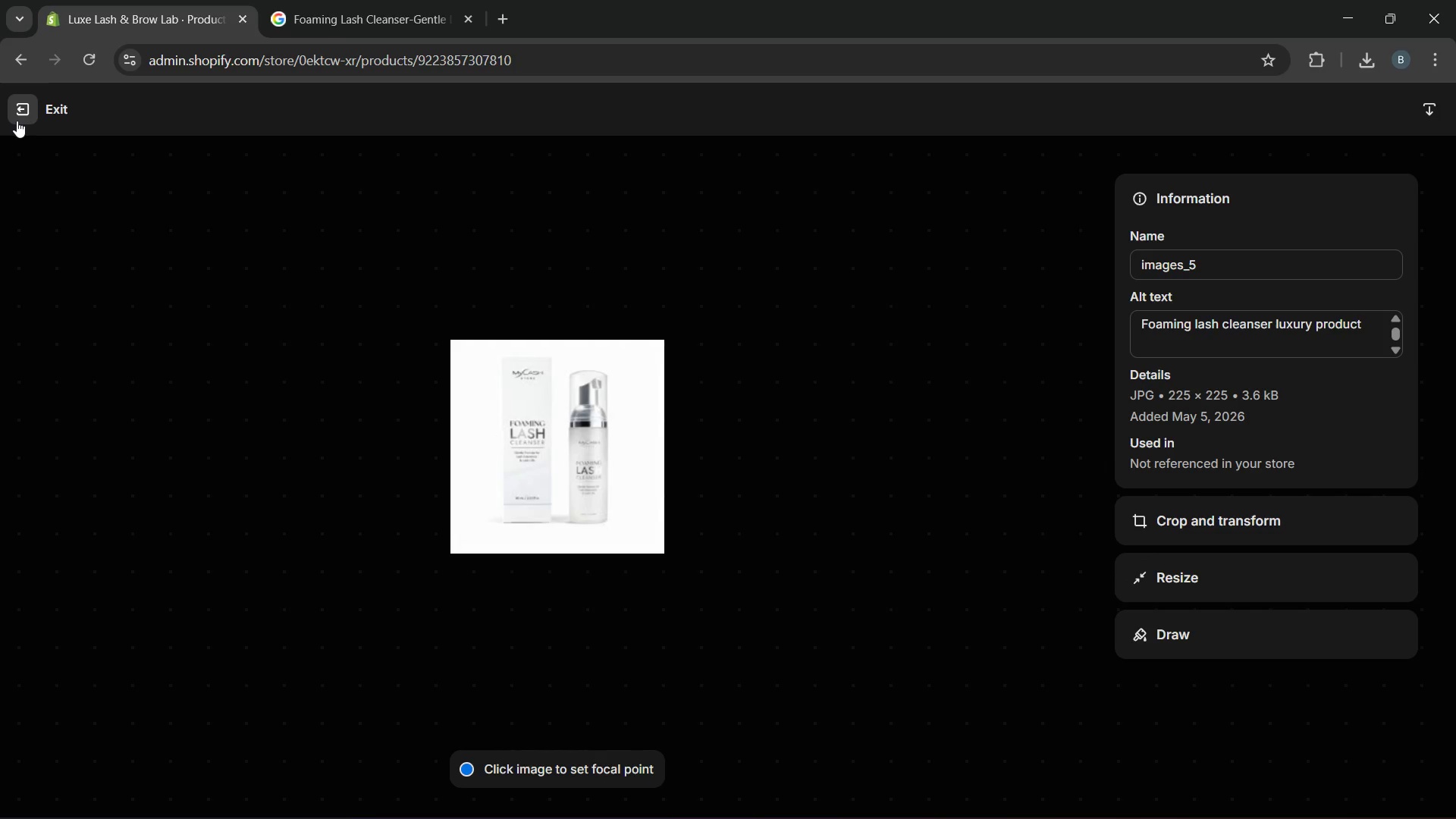 
wait(7.72)
 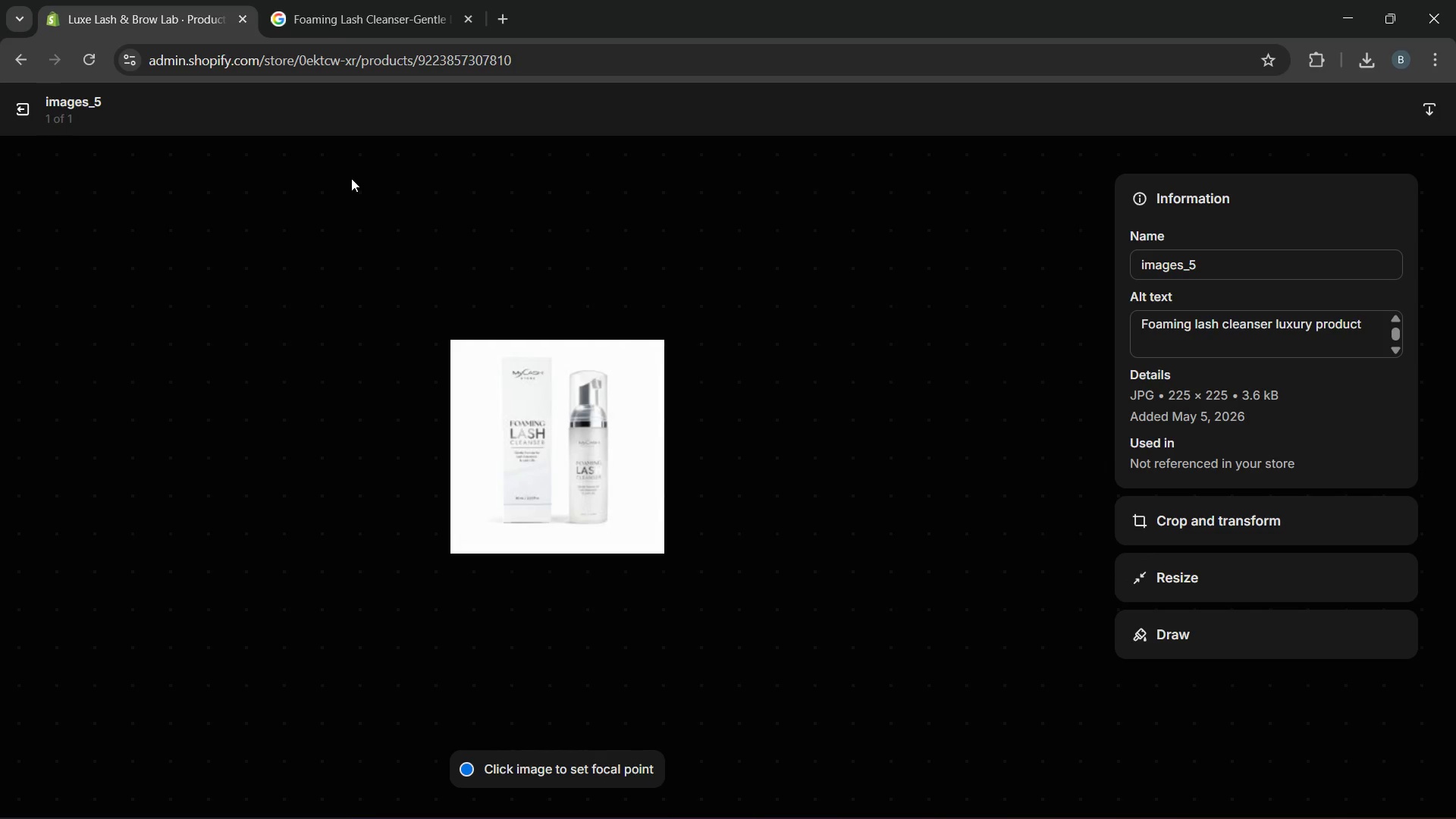 
left_click([17, 121])
 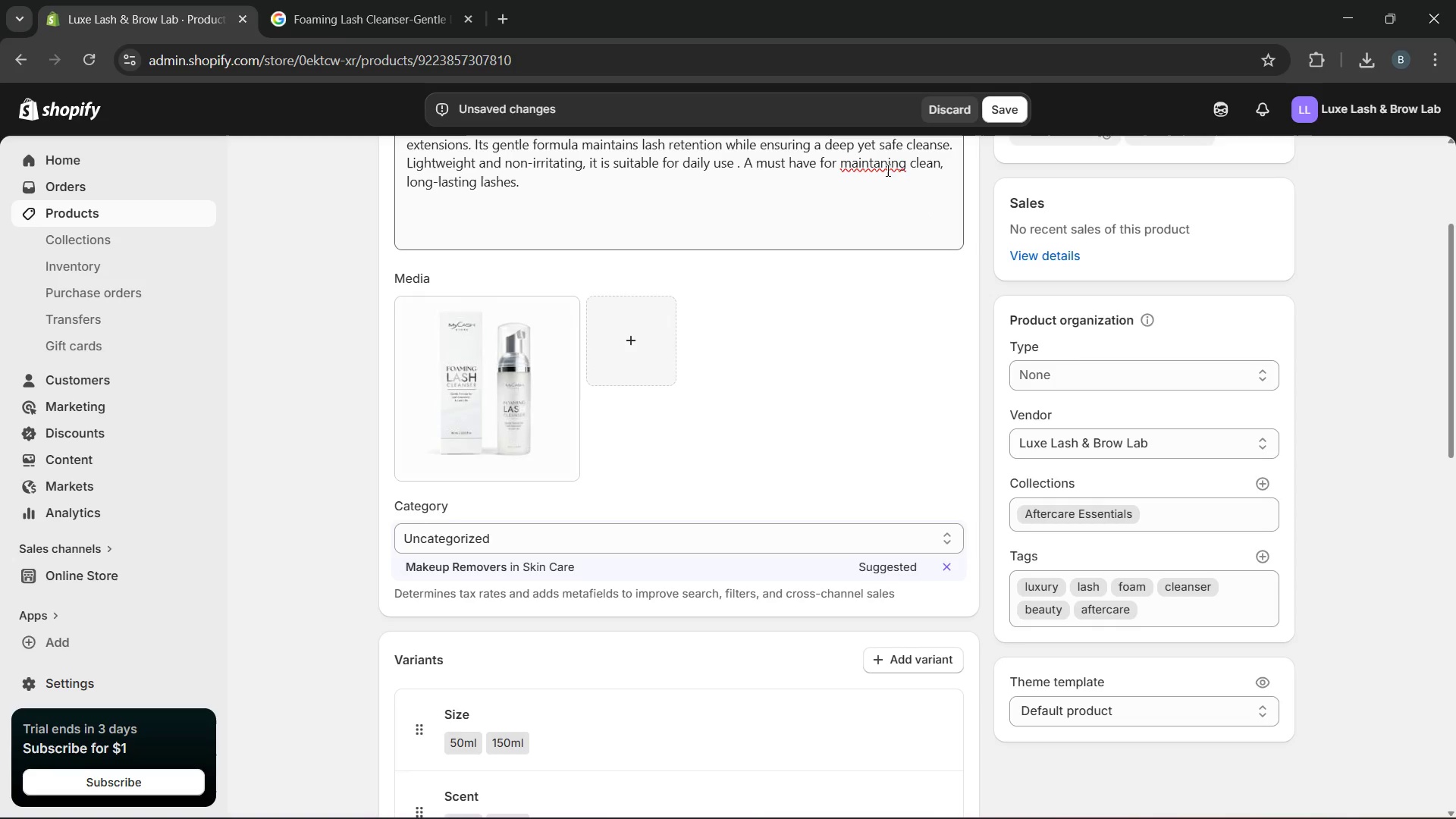 
left_click([877, 164])
 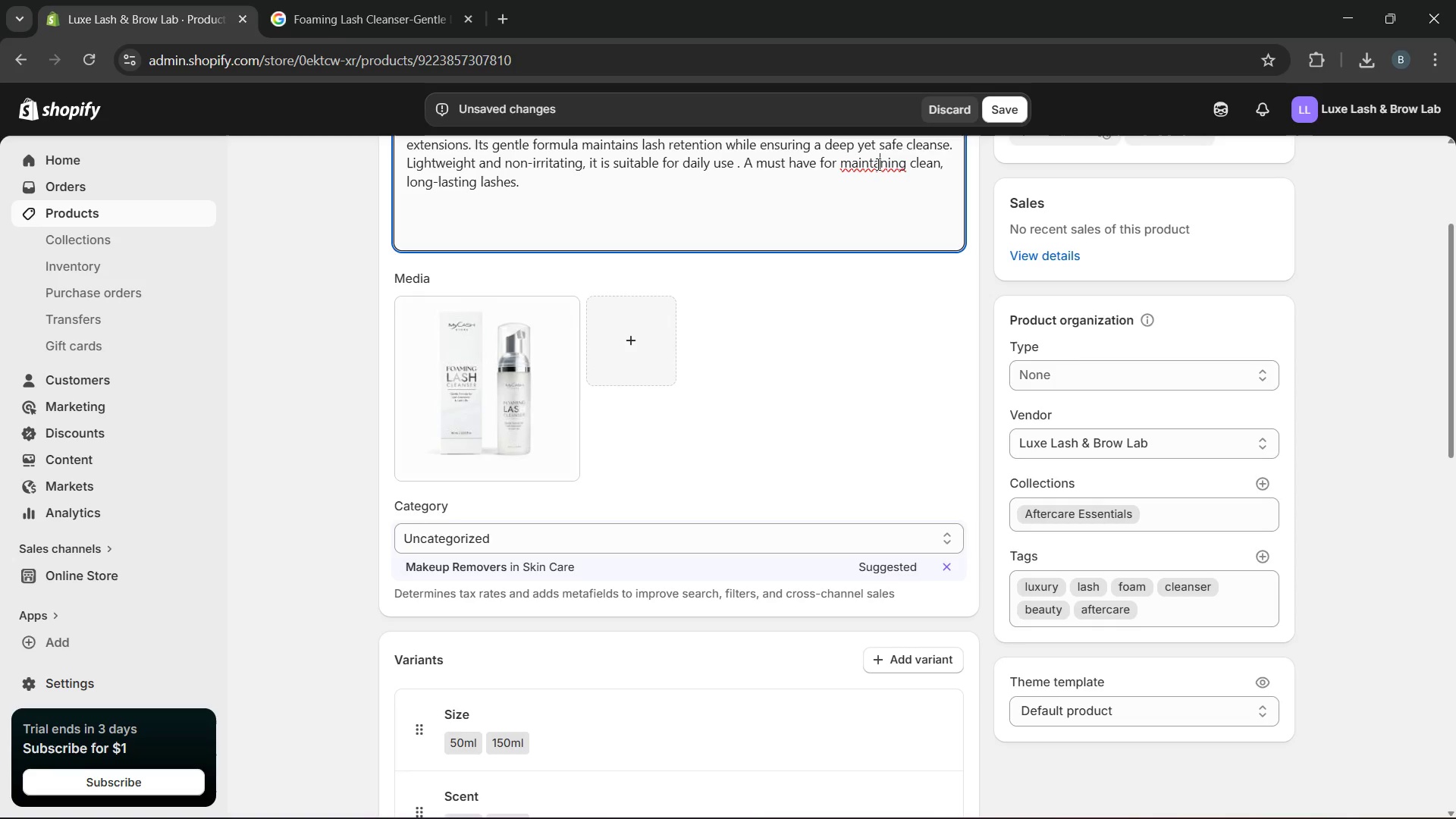 
key(I)
 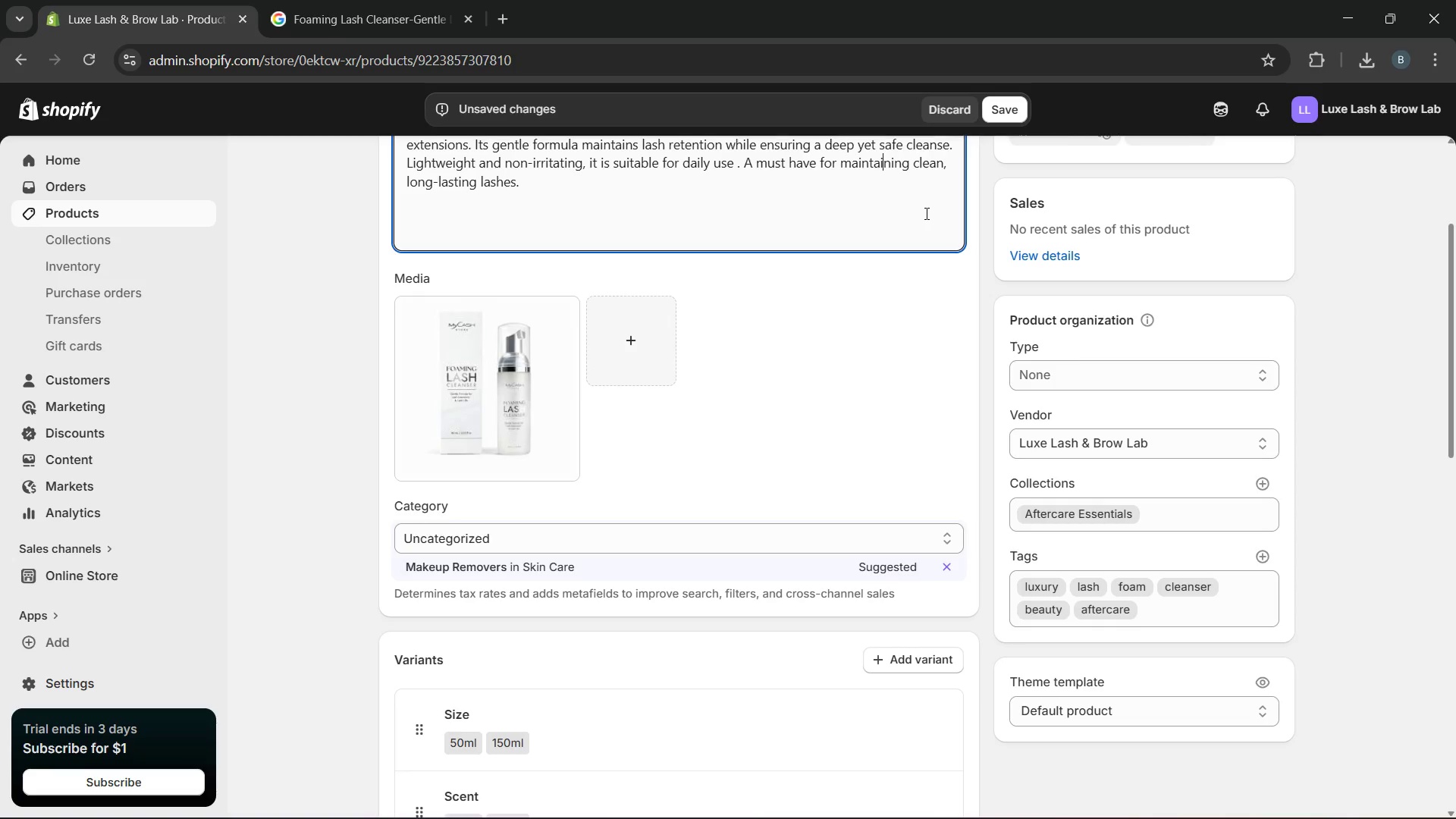 
left_click([912, 215])
 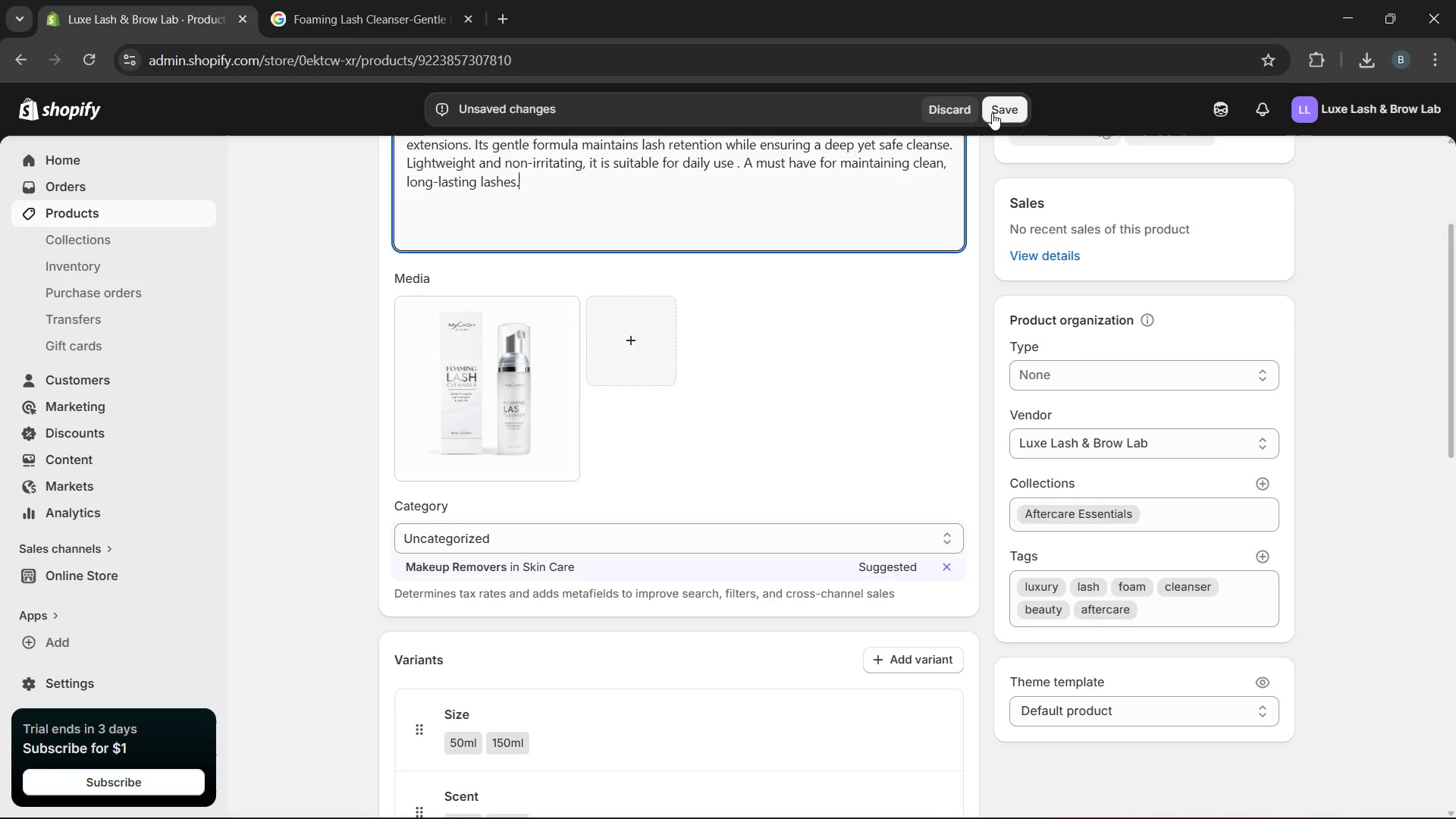 
left_click([992, 113])
 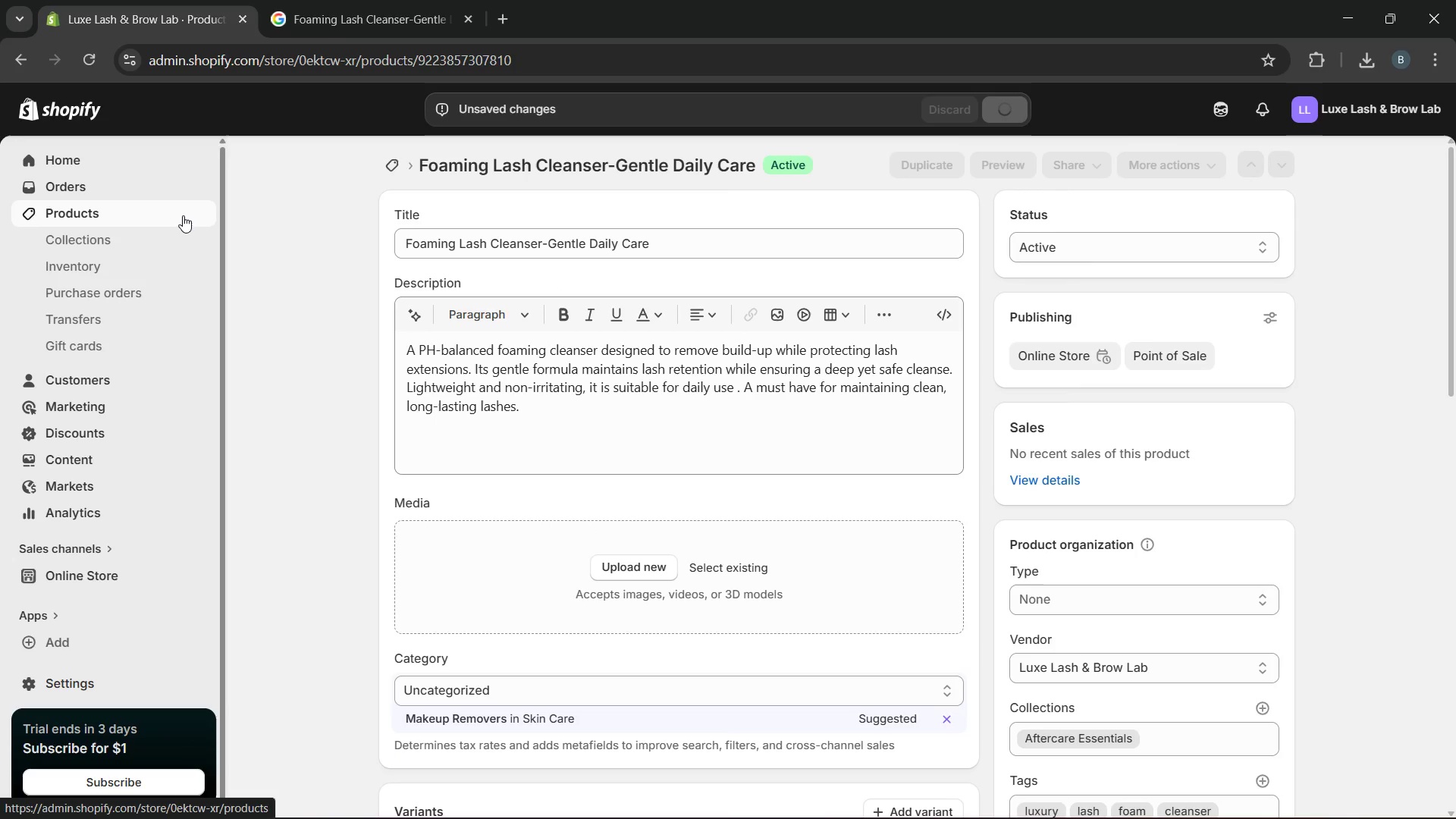 
wait(6.7)
 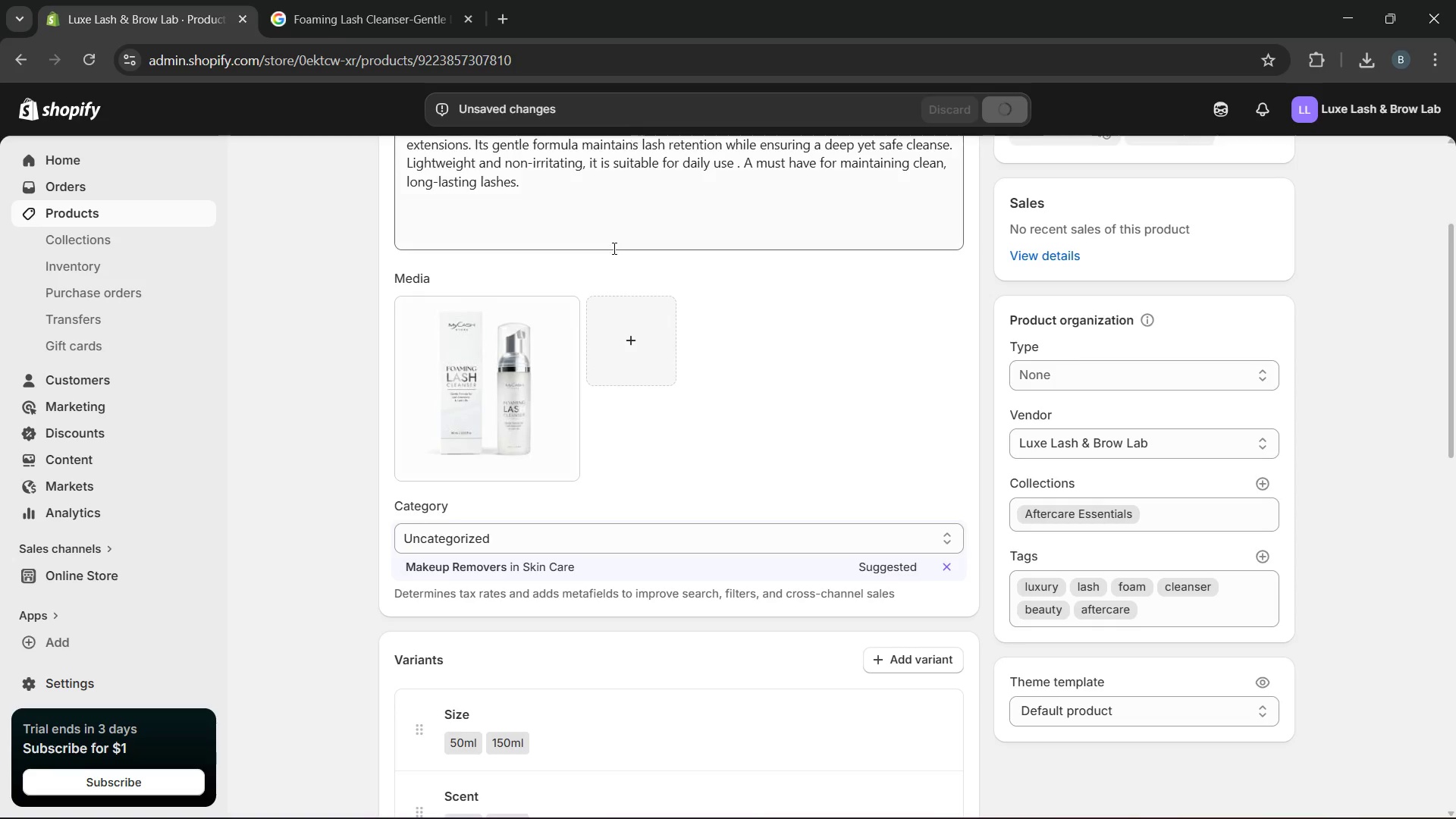 
left_click([183, 215])
 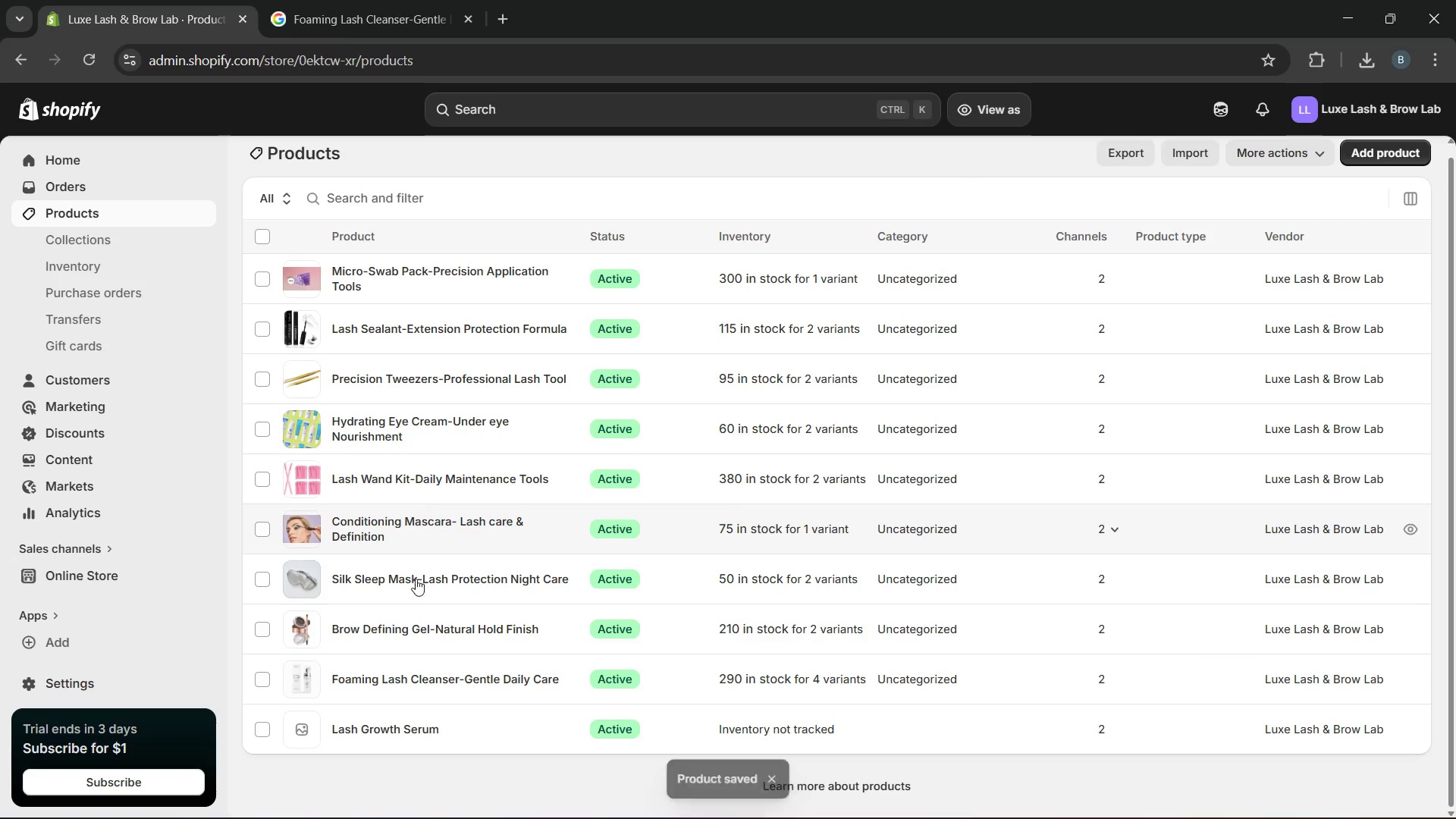 
left_click([431, 719])
 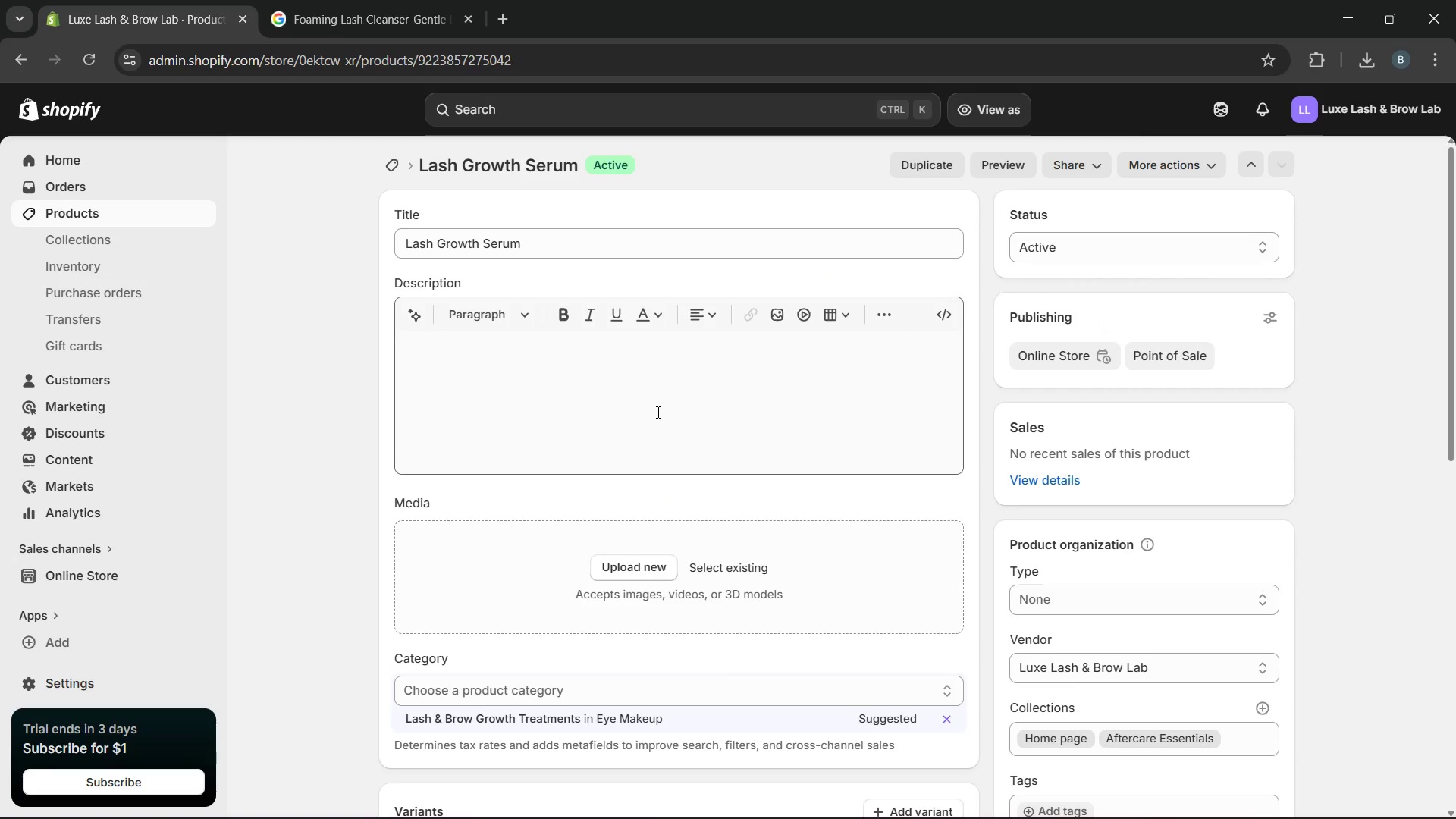 
wait(12.5)
 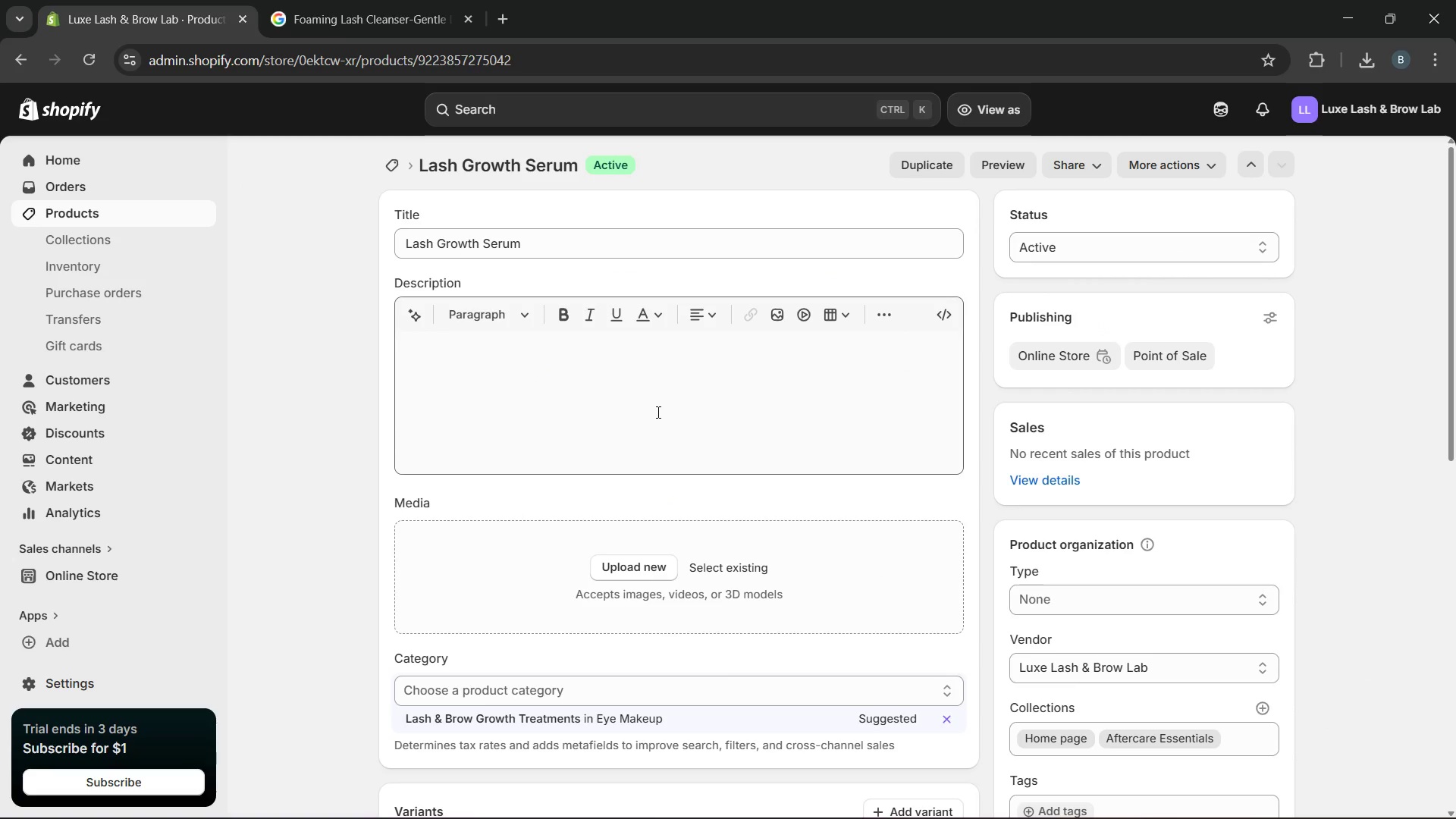 
left_click([603, 242])
 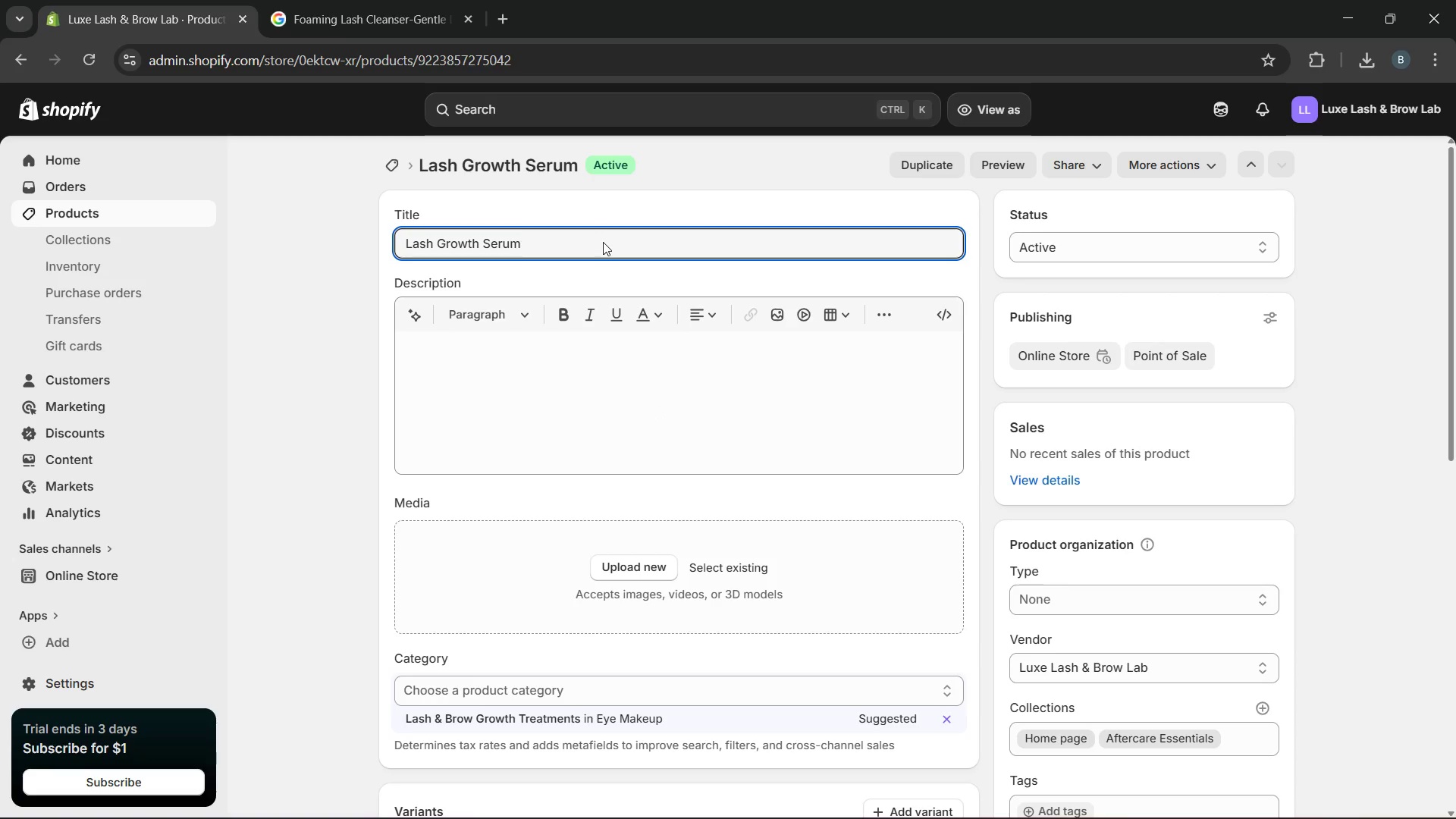 
type( )
key(Backspace)
type(-Proffesional Strength Formula)
 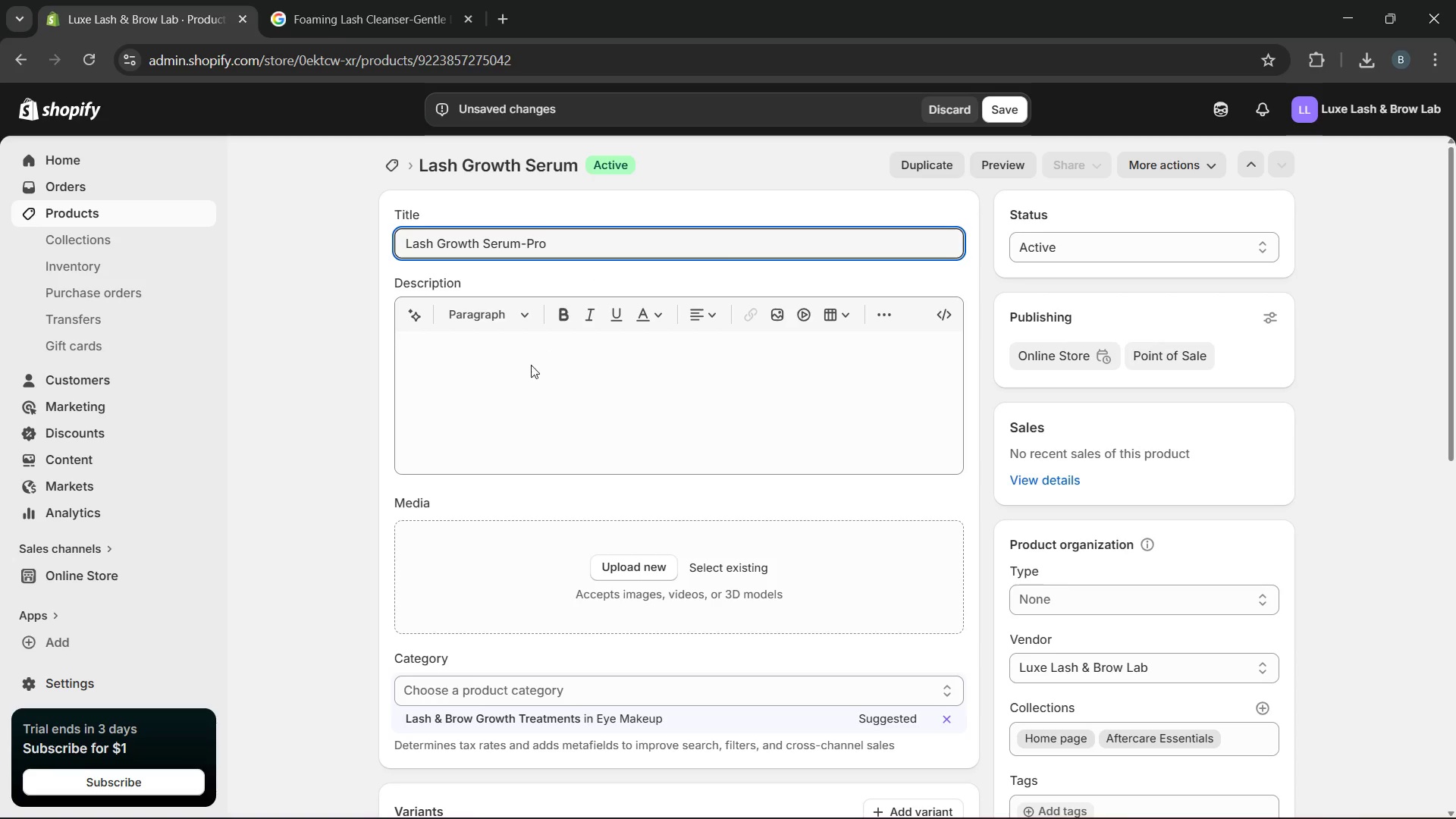 
left_click([526, 378])
 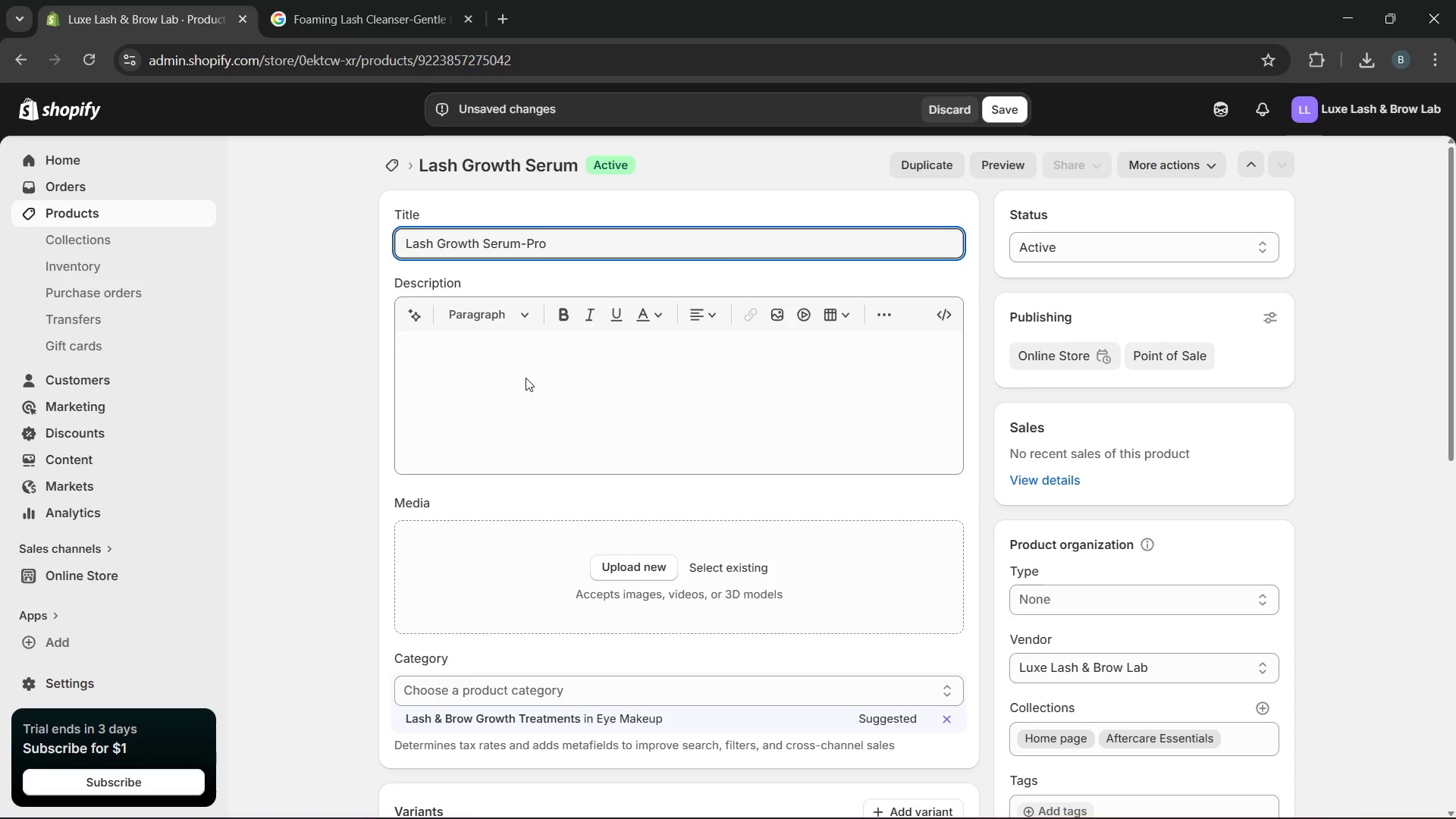 
type(A high performance lash growth serum designed to improve lash density)
 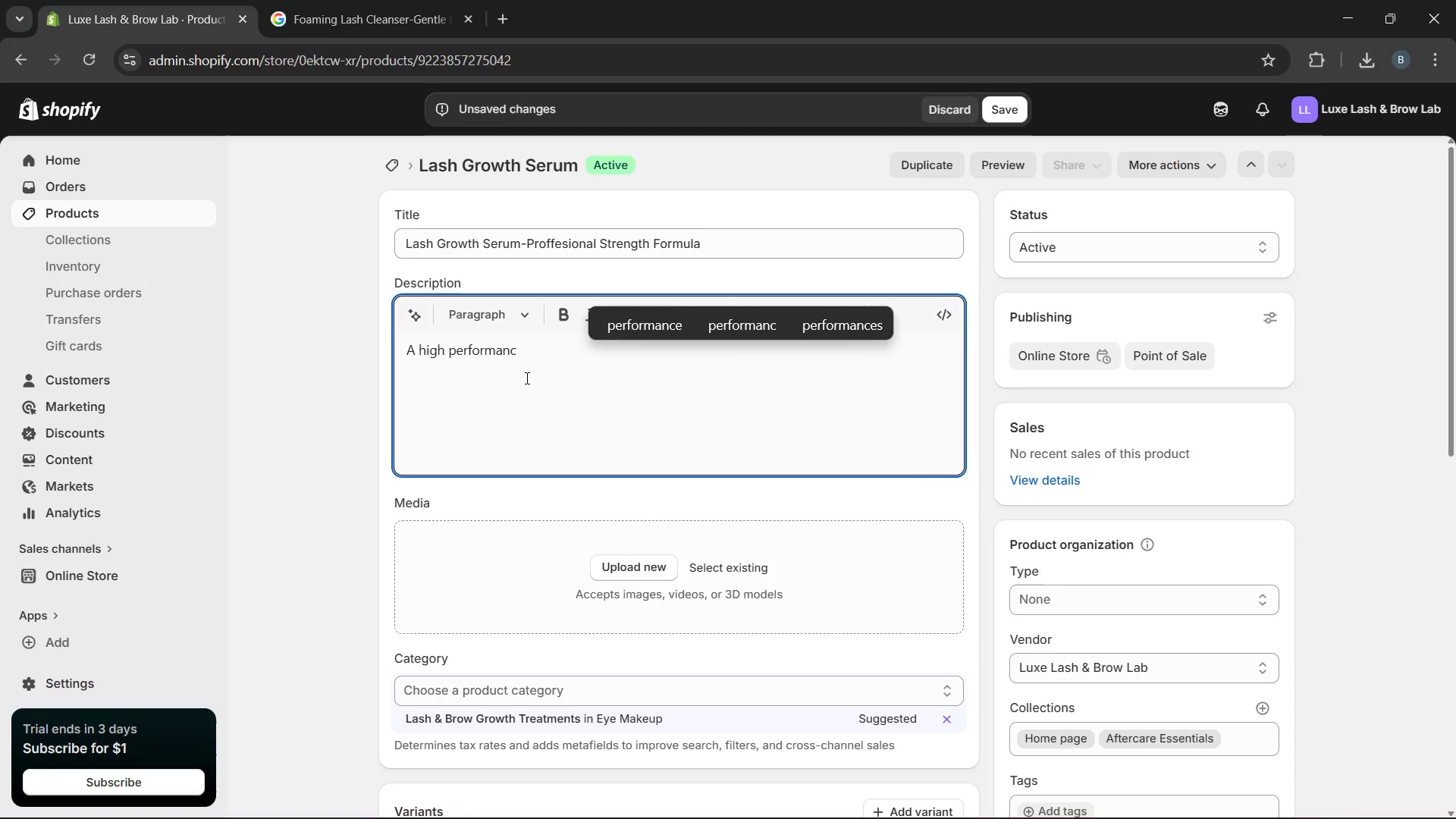 
wait(7.91)
 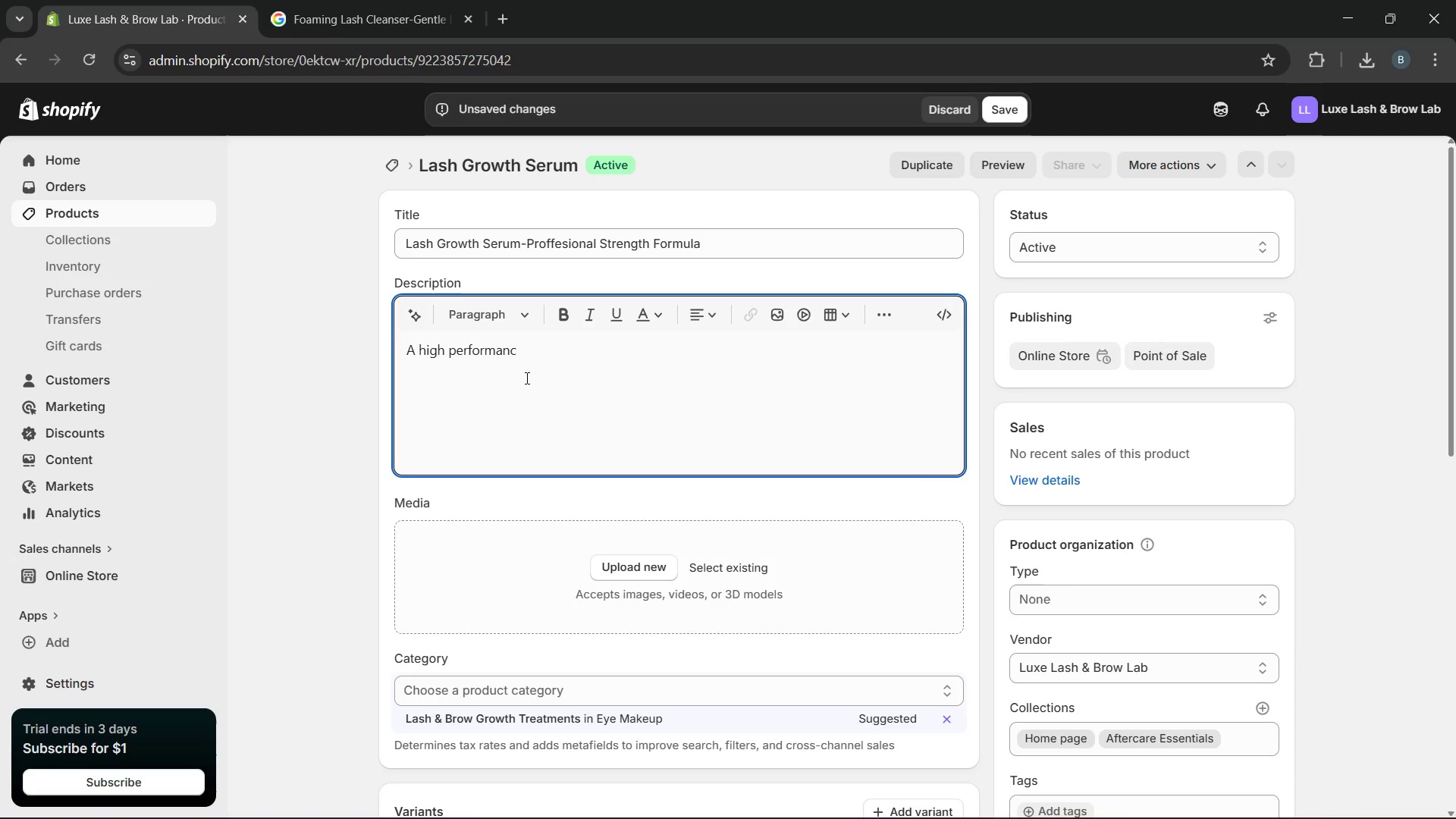 
type( and strength overt)
key(Backspace)
type( time.Formulated with premium grade ingri)
key(Backspace)
 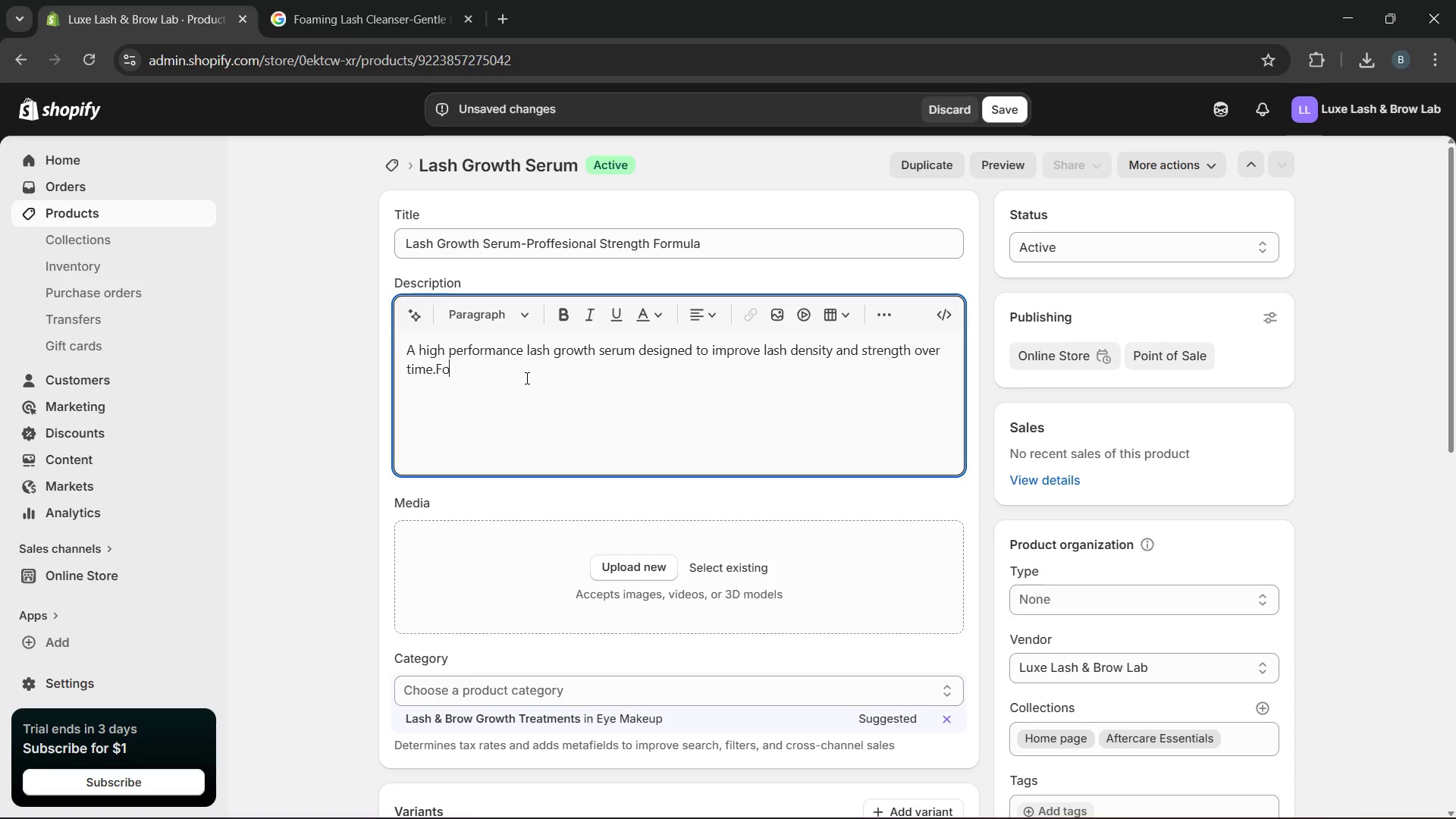 
type(edients, it supports fuller, healthier looking lashes with consistent use. The lightweight texture absorbs quickly without leaving residue ideal for both persona)
key(Backspace)
type(l use and professional after careroutine.)
 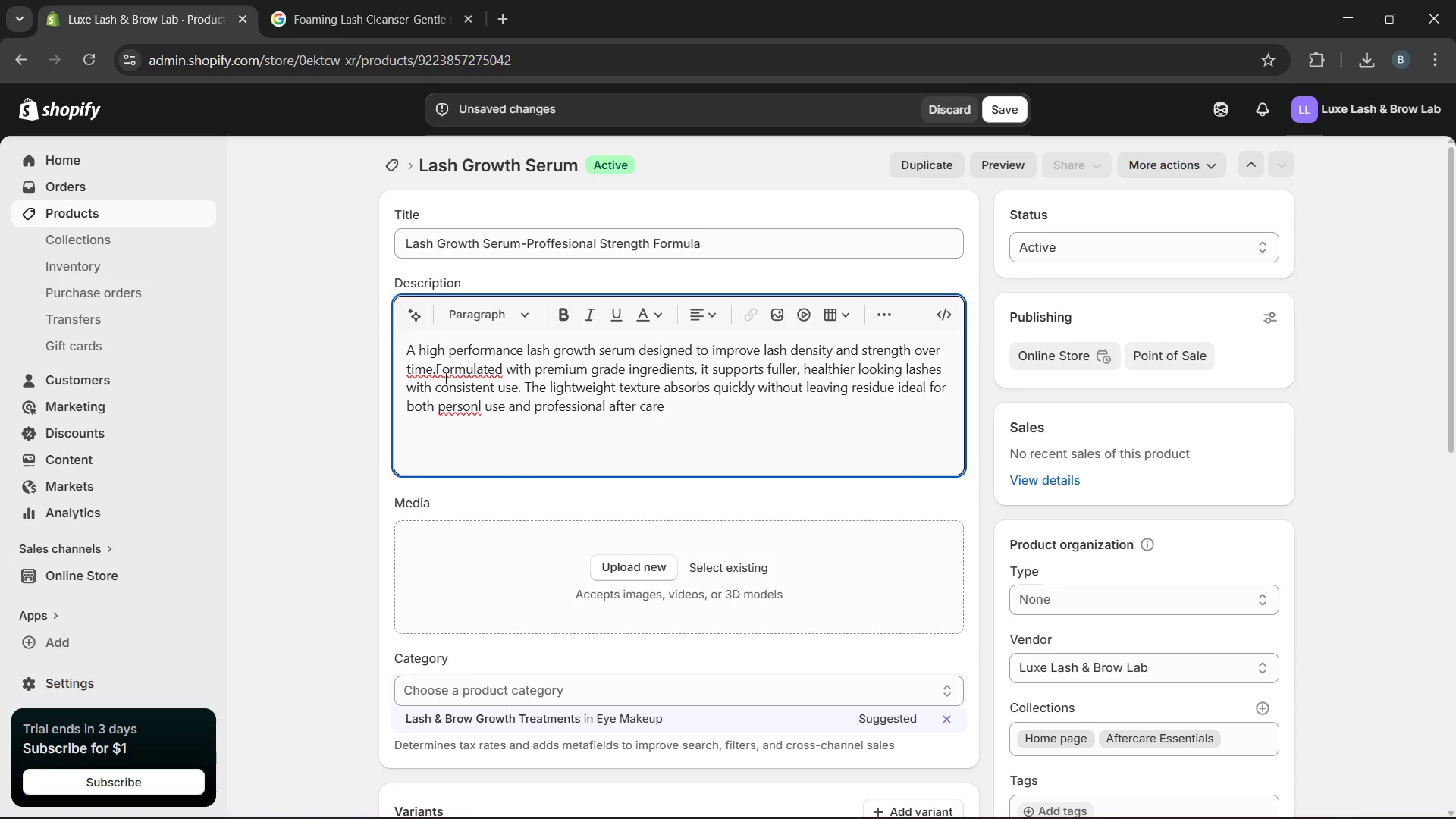 
left_click([435, 368])
 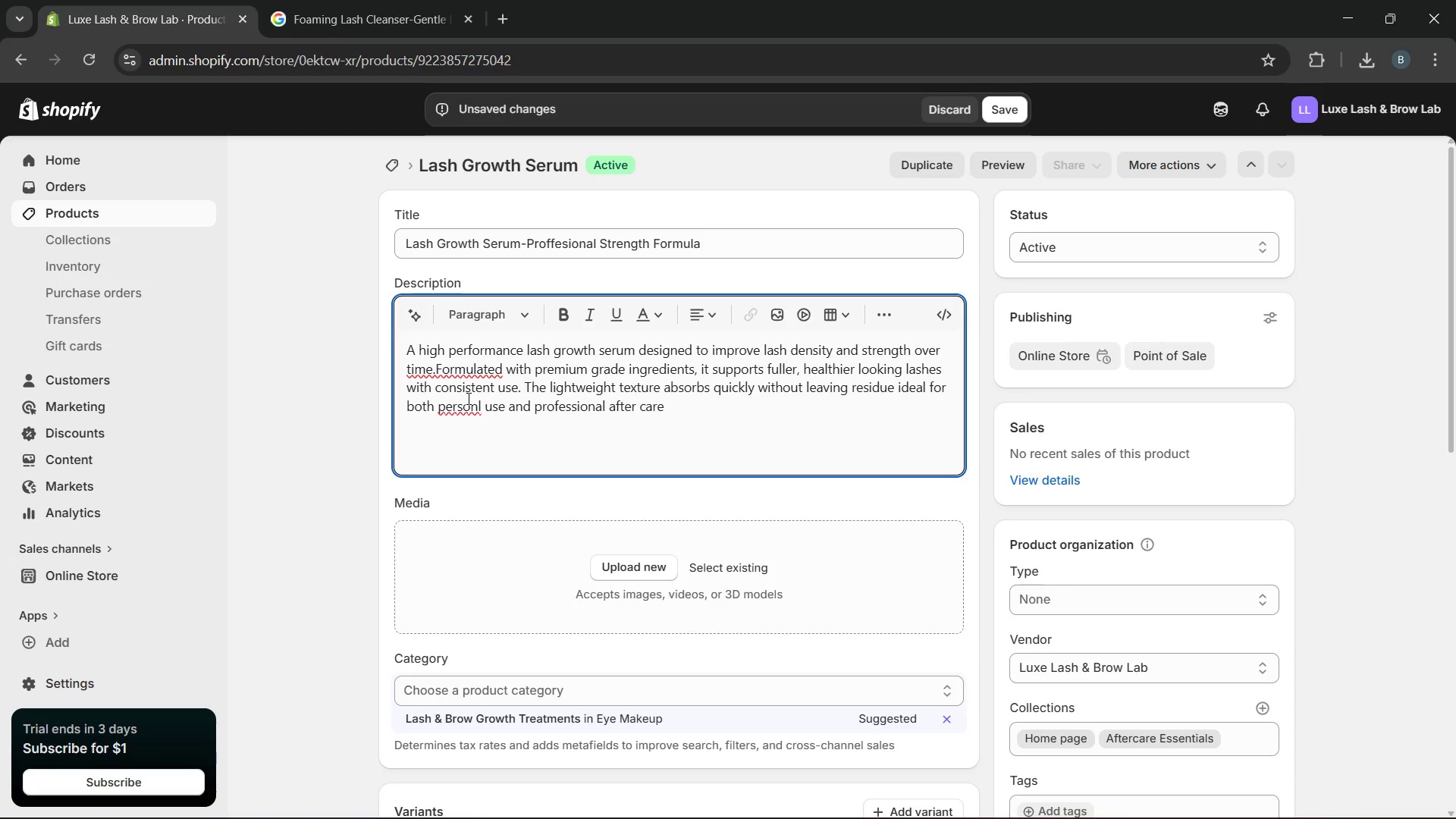 
wait(8.73)
 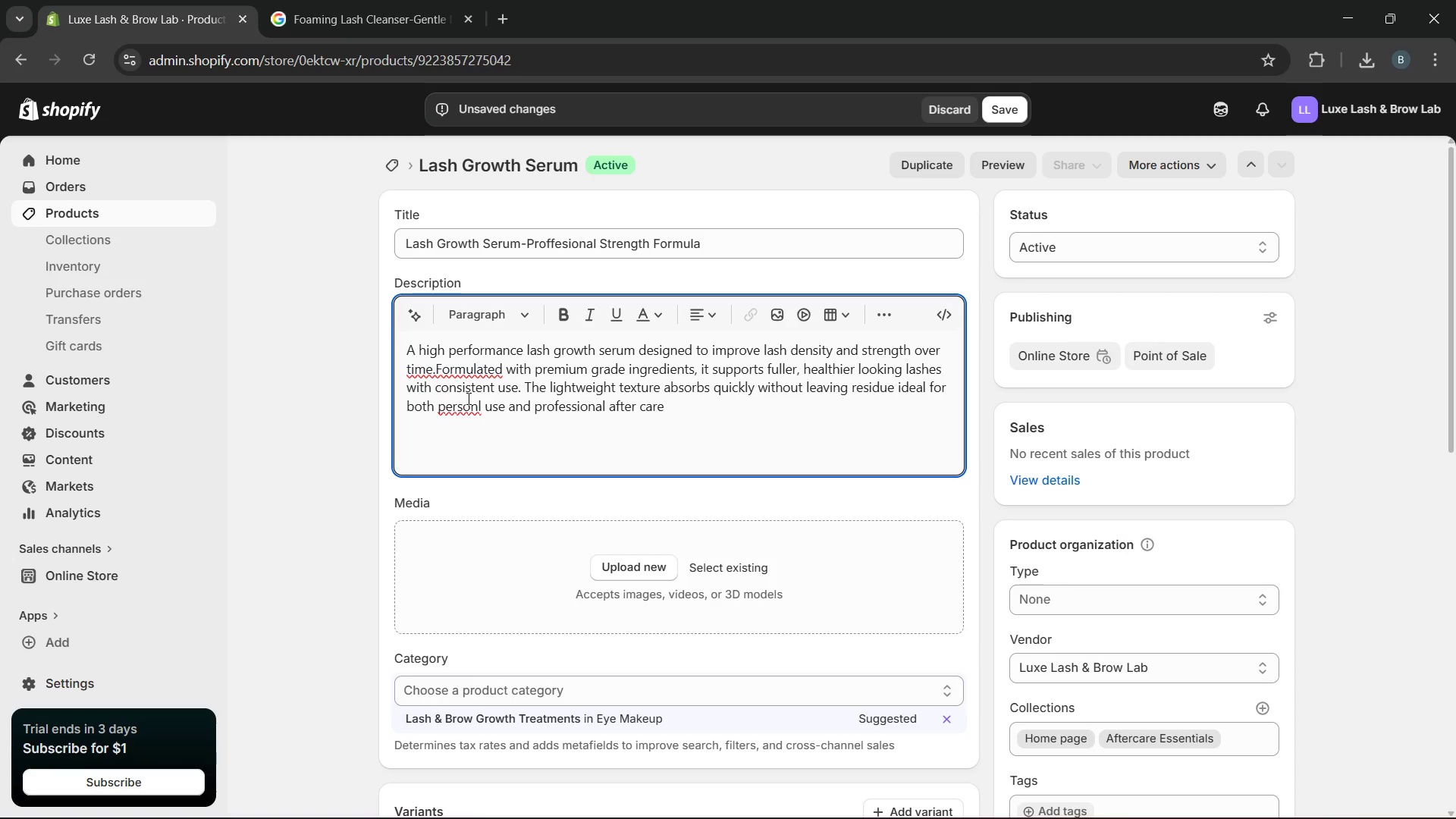 
left_click([476, 410])
 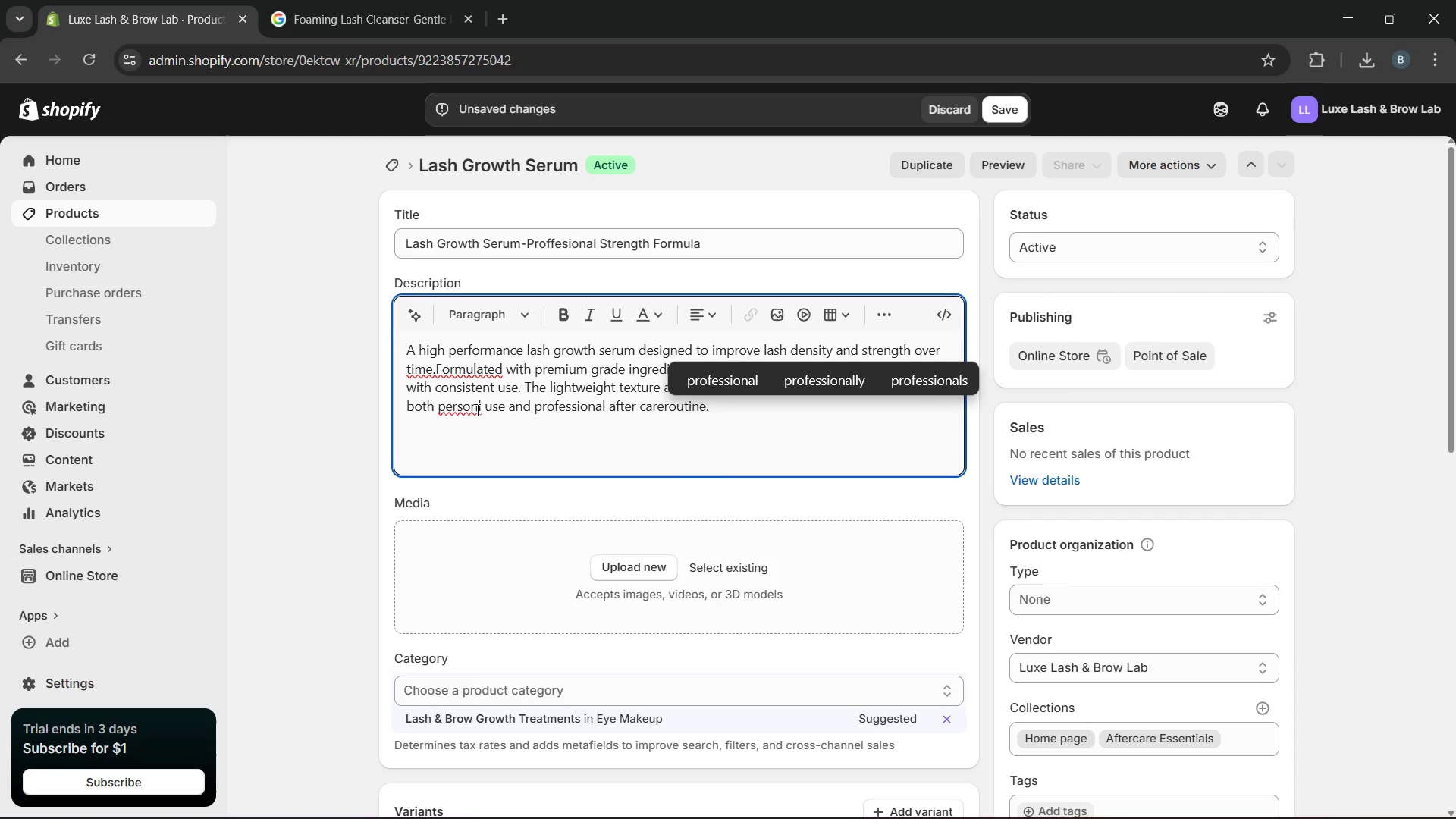 
key(A)
 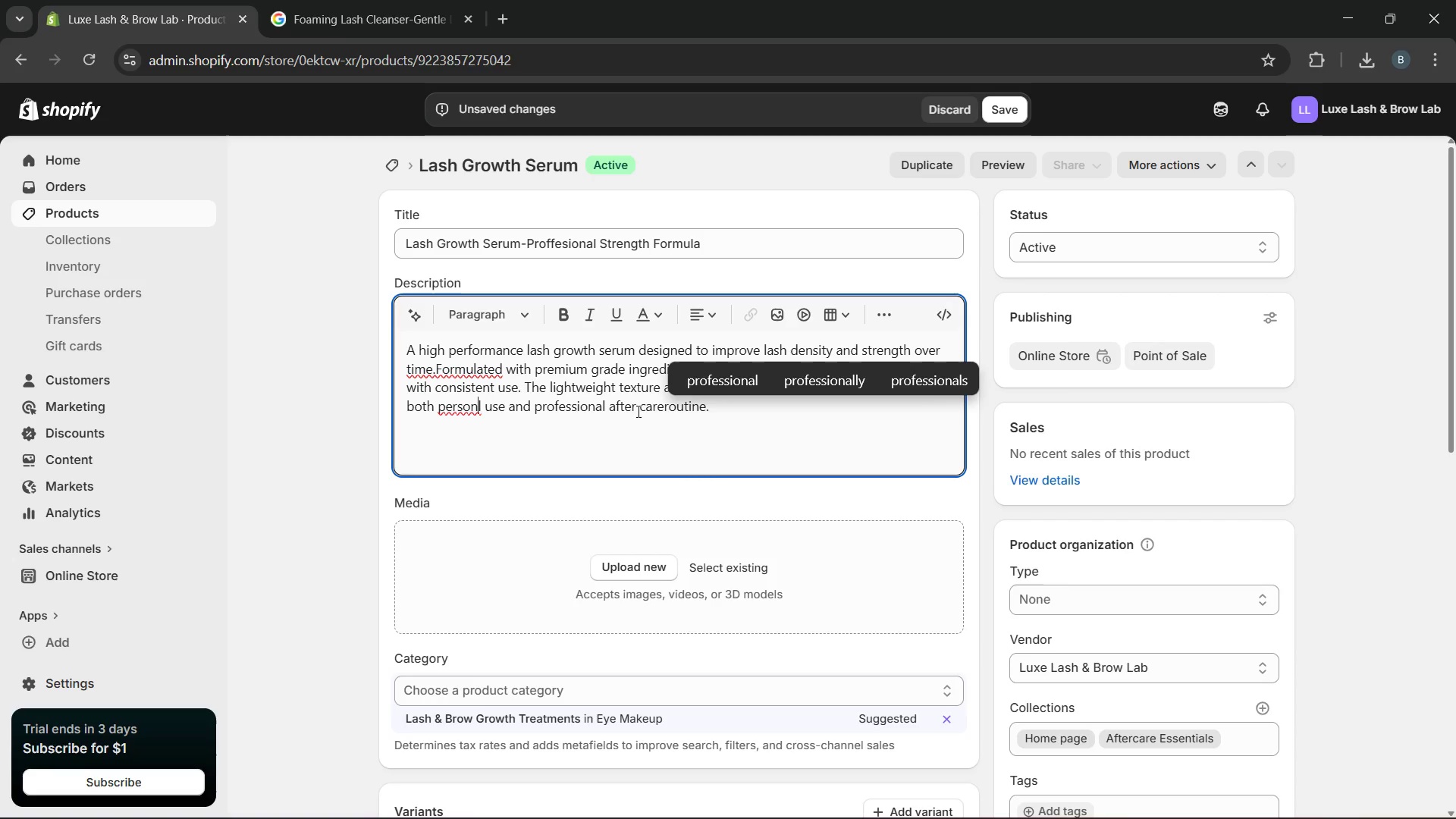 
left_click([638, 411])
 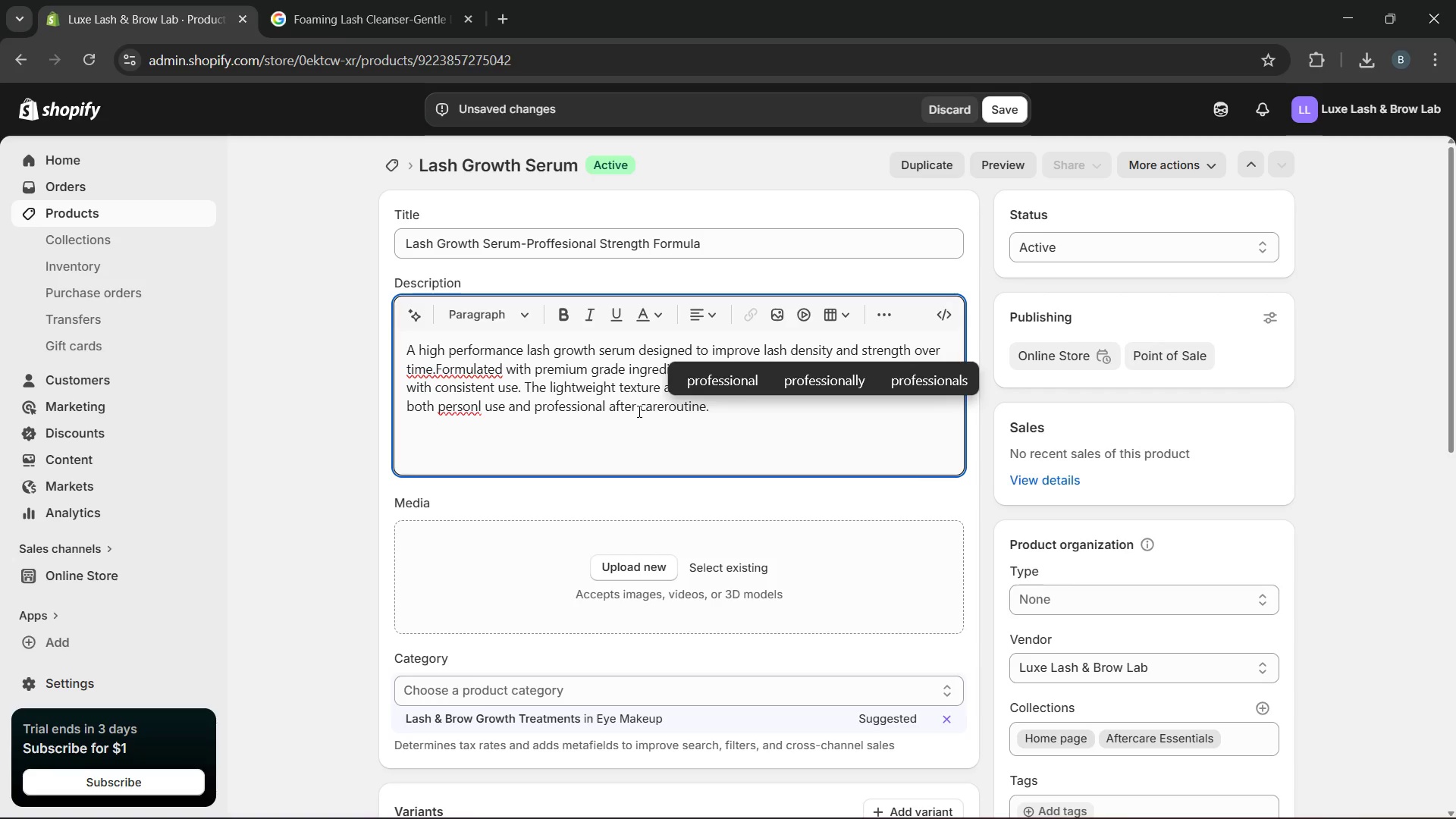 
left_click([638, 411])
 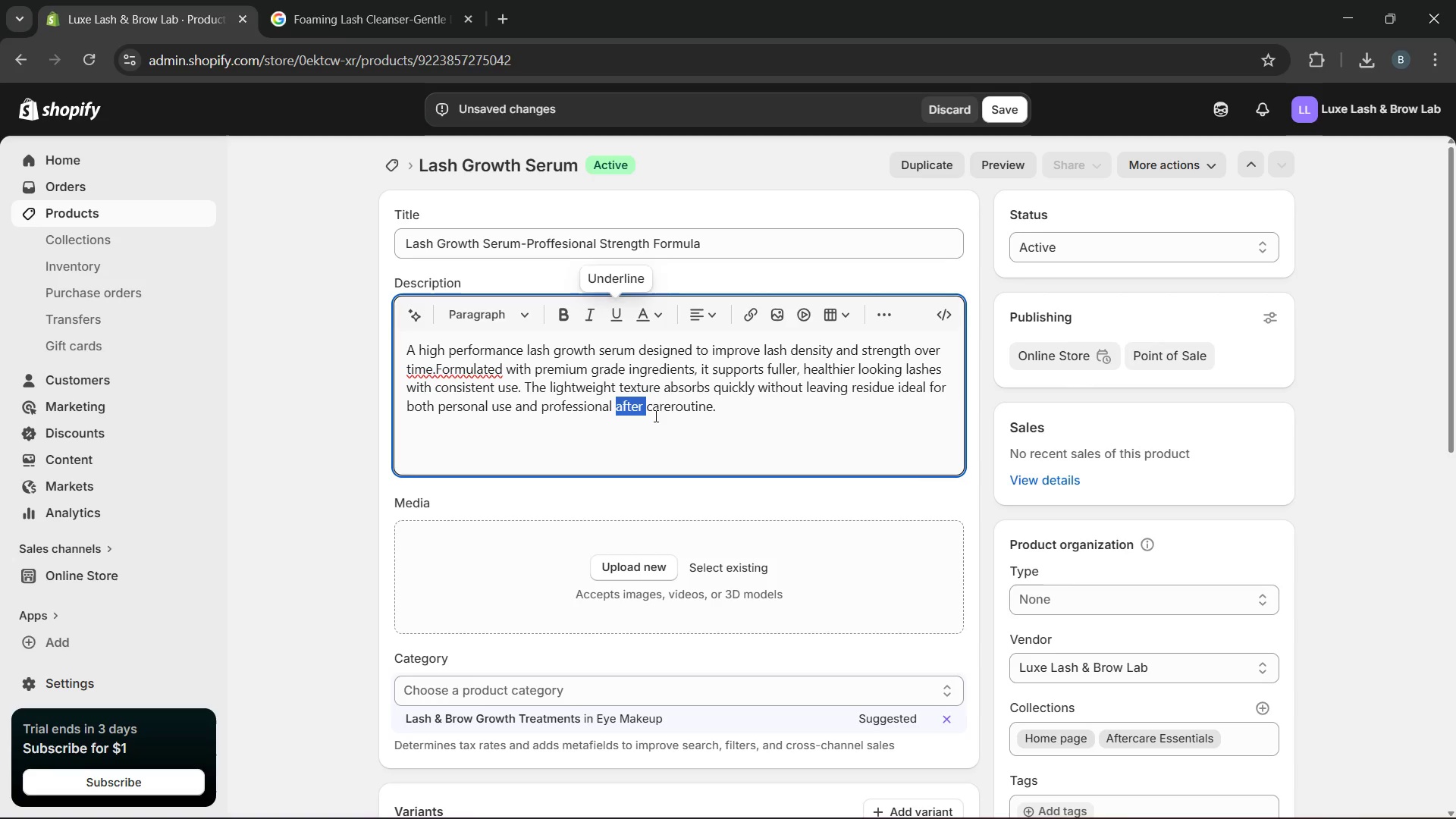 
left_click([647, 411])
 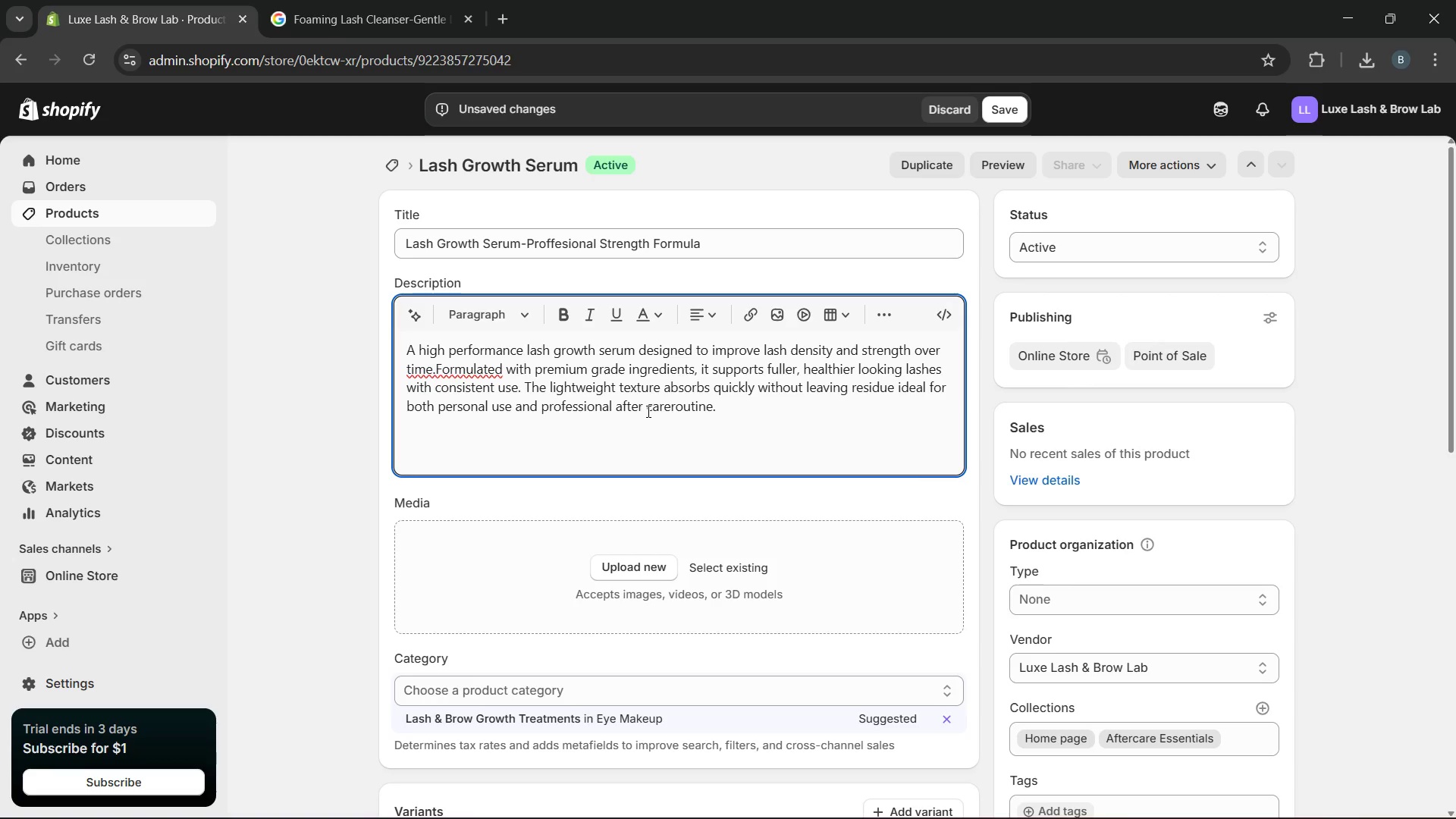 
key(Backspace)
 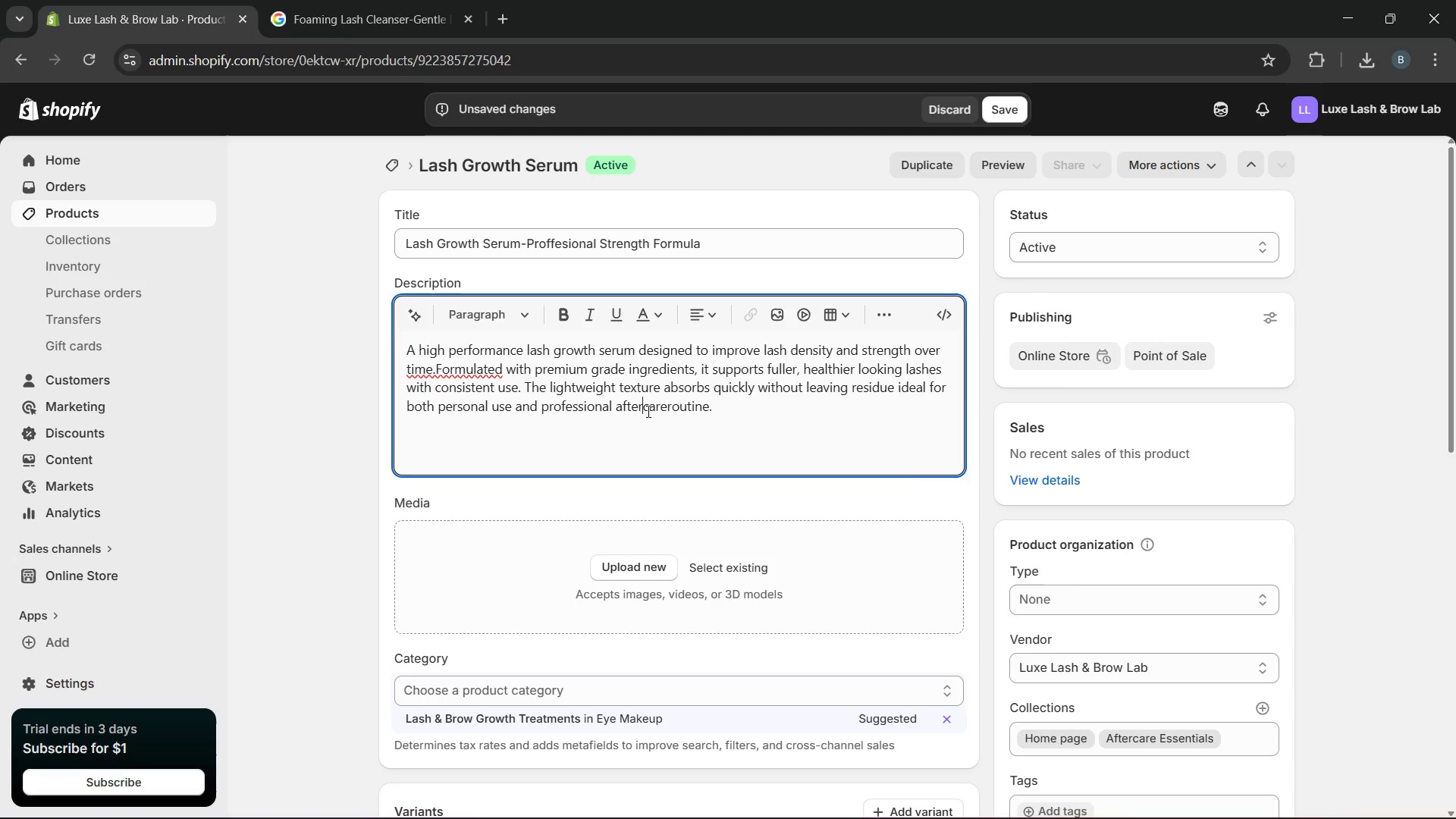 
key(ArrowRight)
 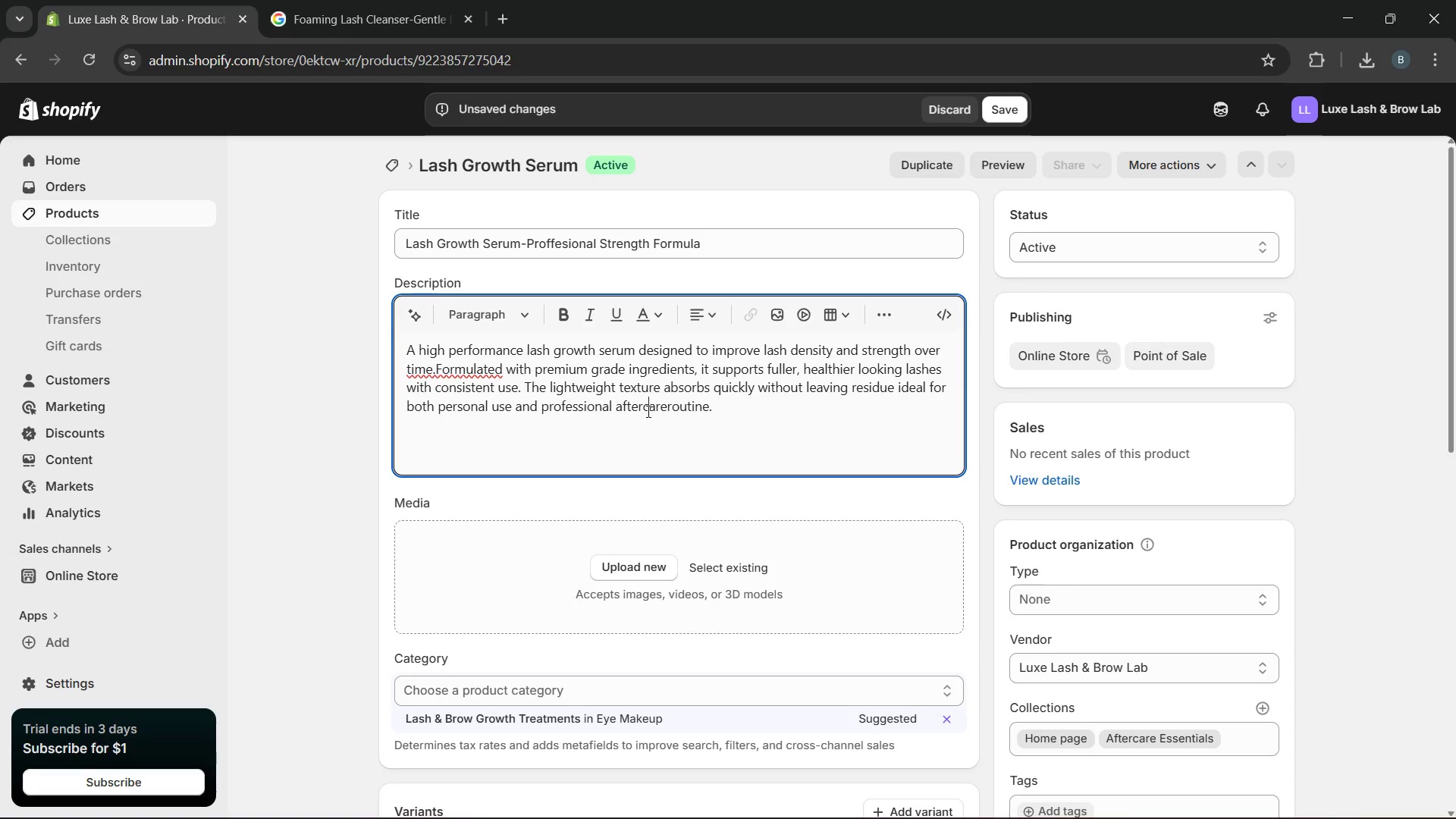 
key(ArrowRight)
 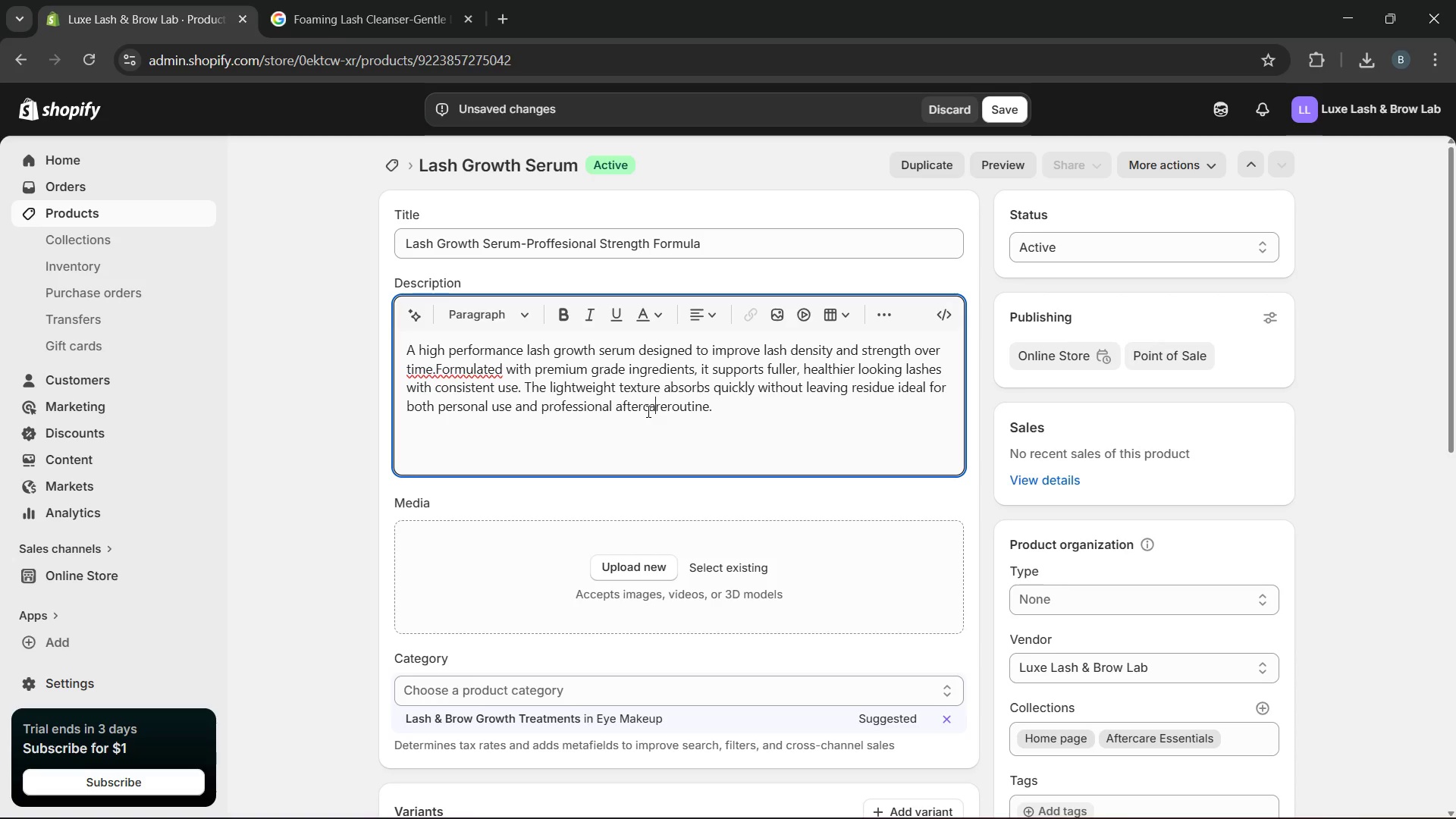 
key(ArrowRight)
 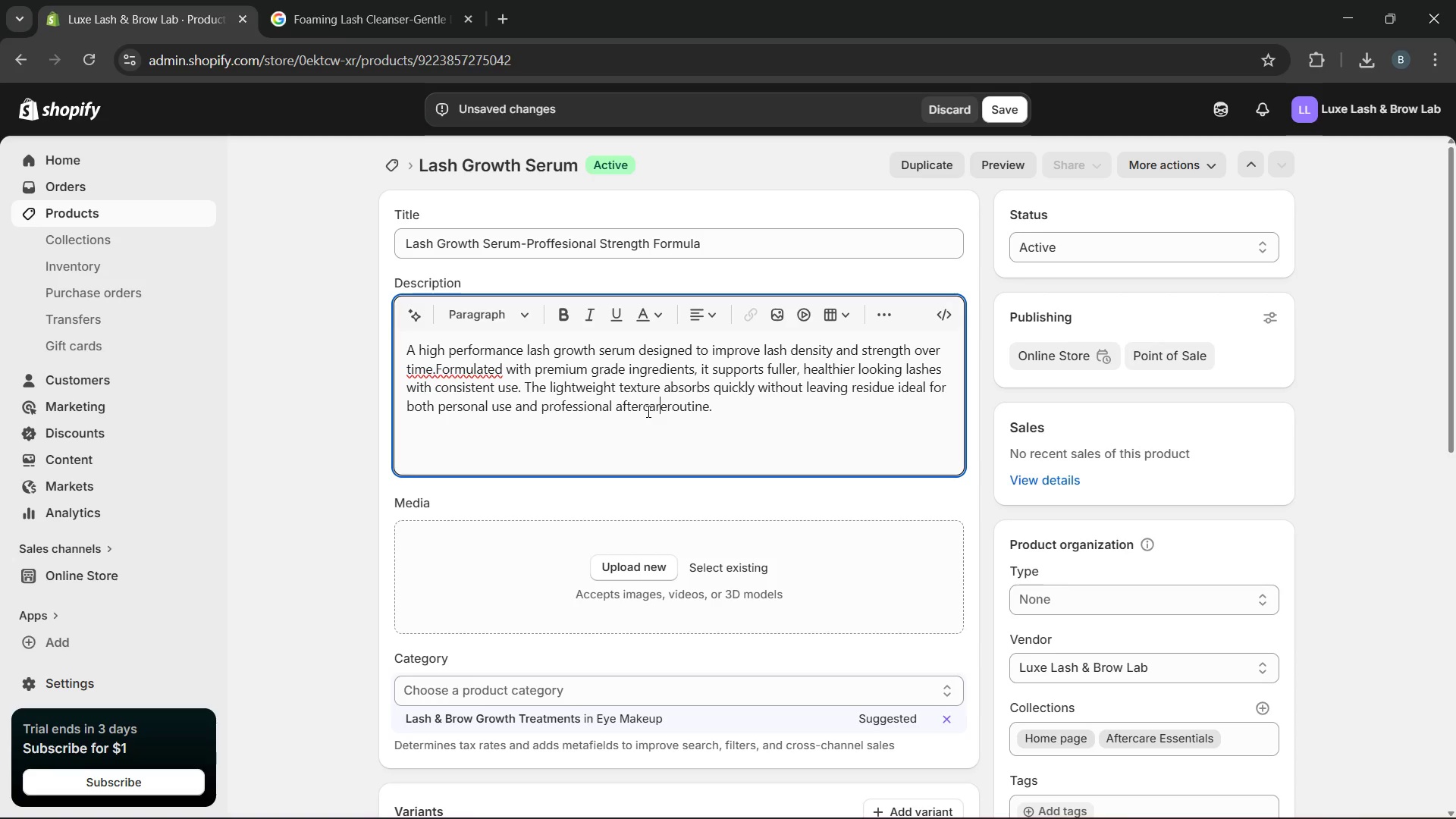 
key(ArrowRight)
 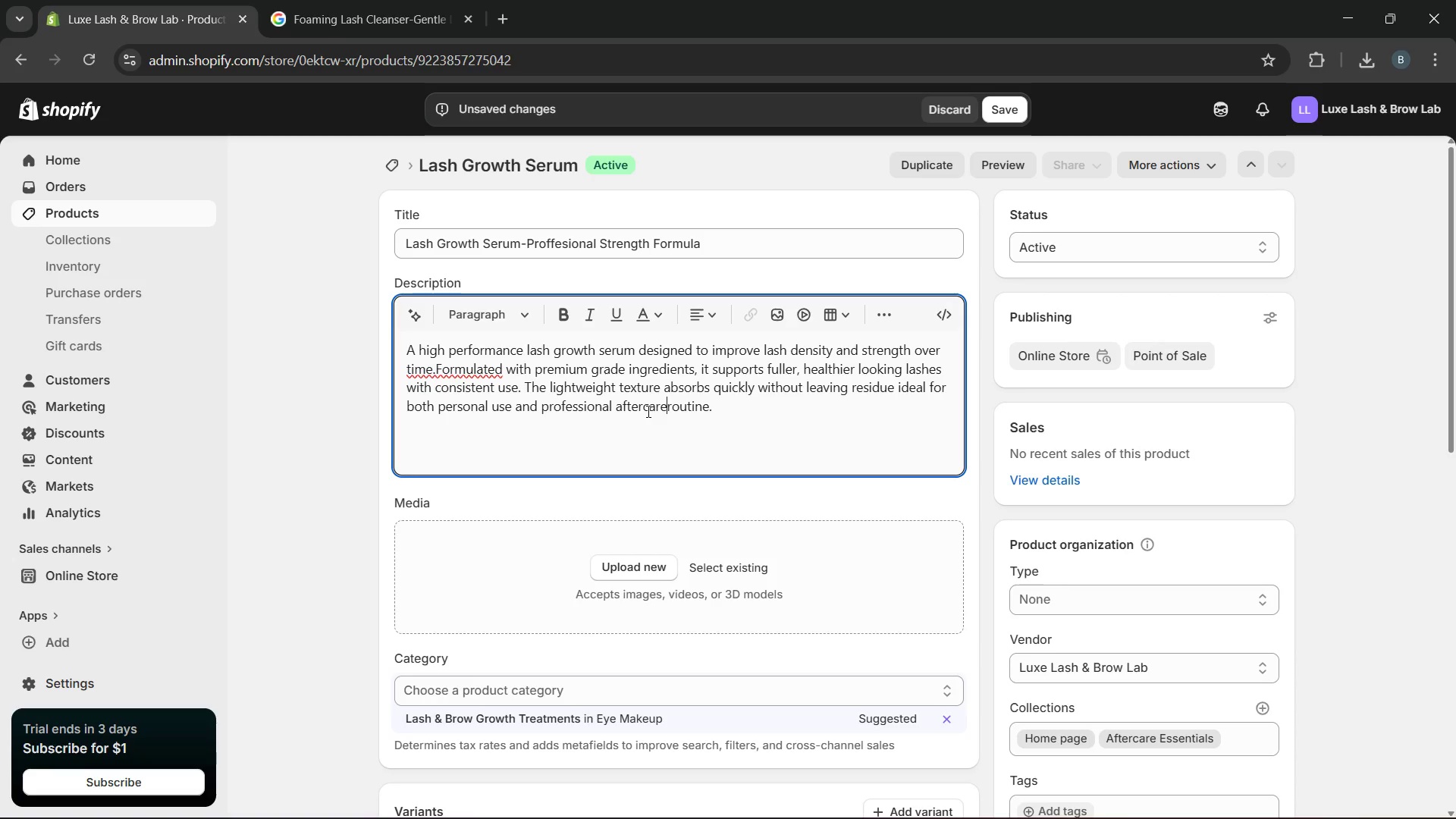 
key(ArrowRight)
 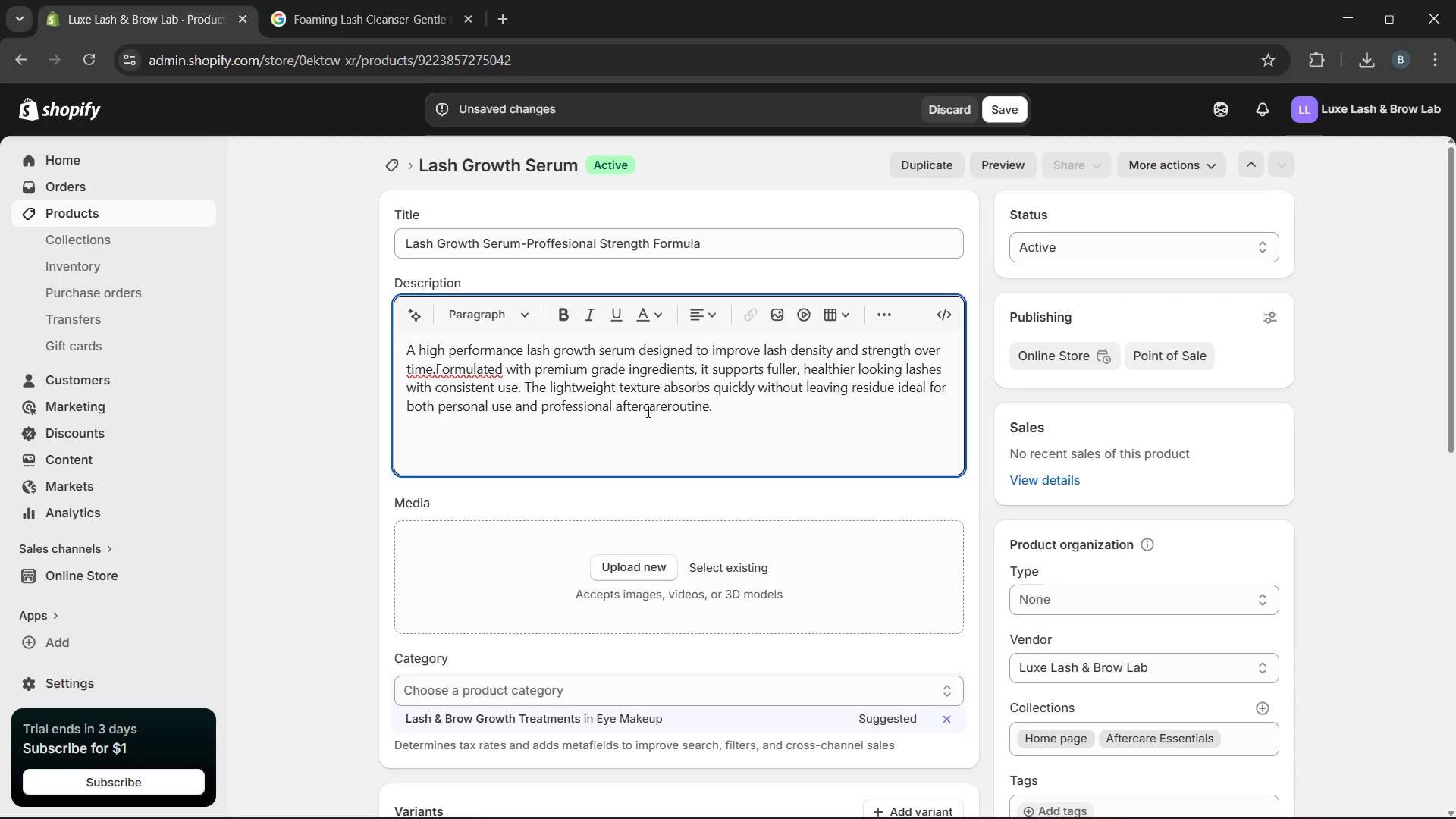 
key(ArrowLeft)
 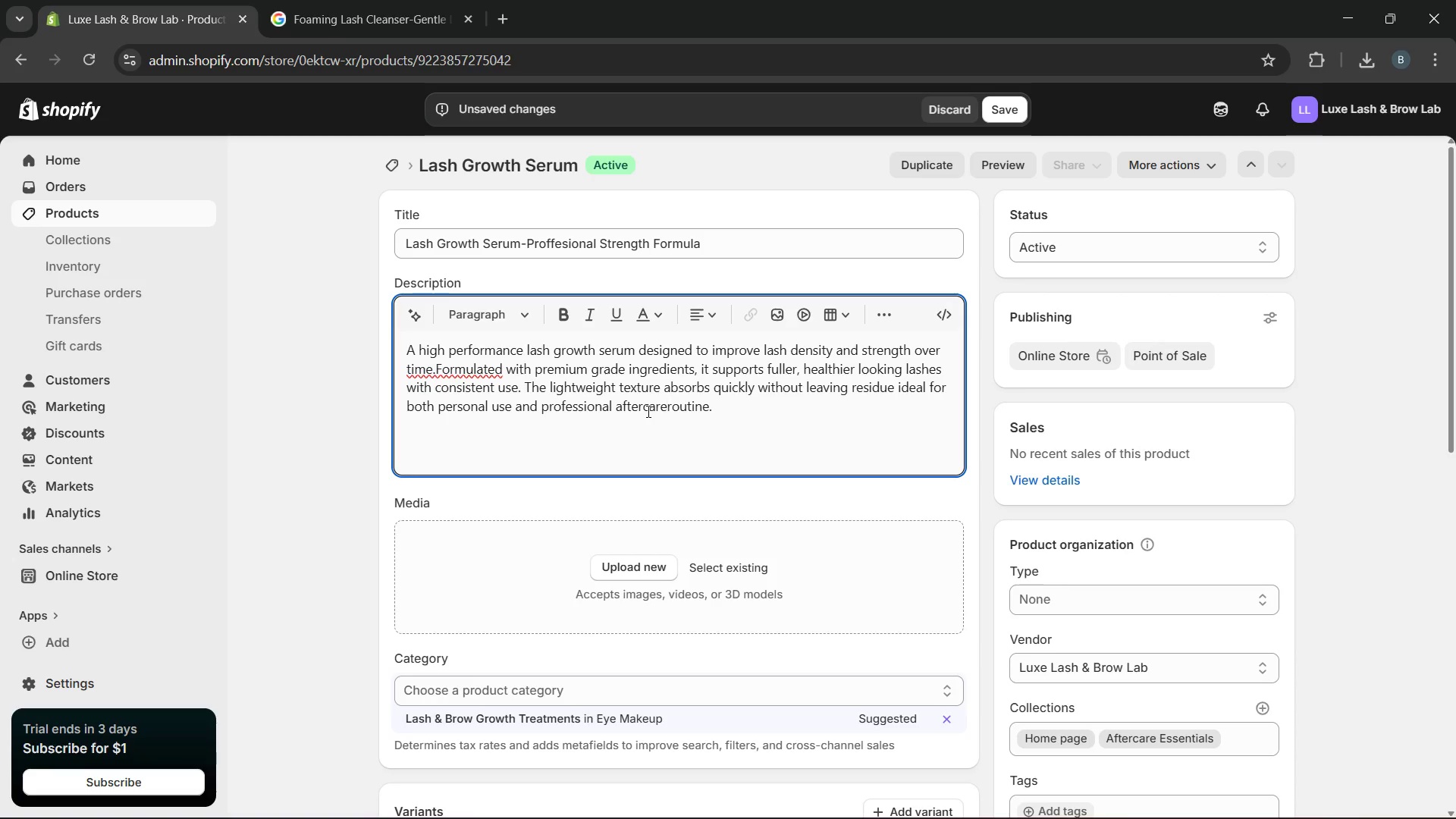 
key(Space)
 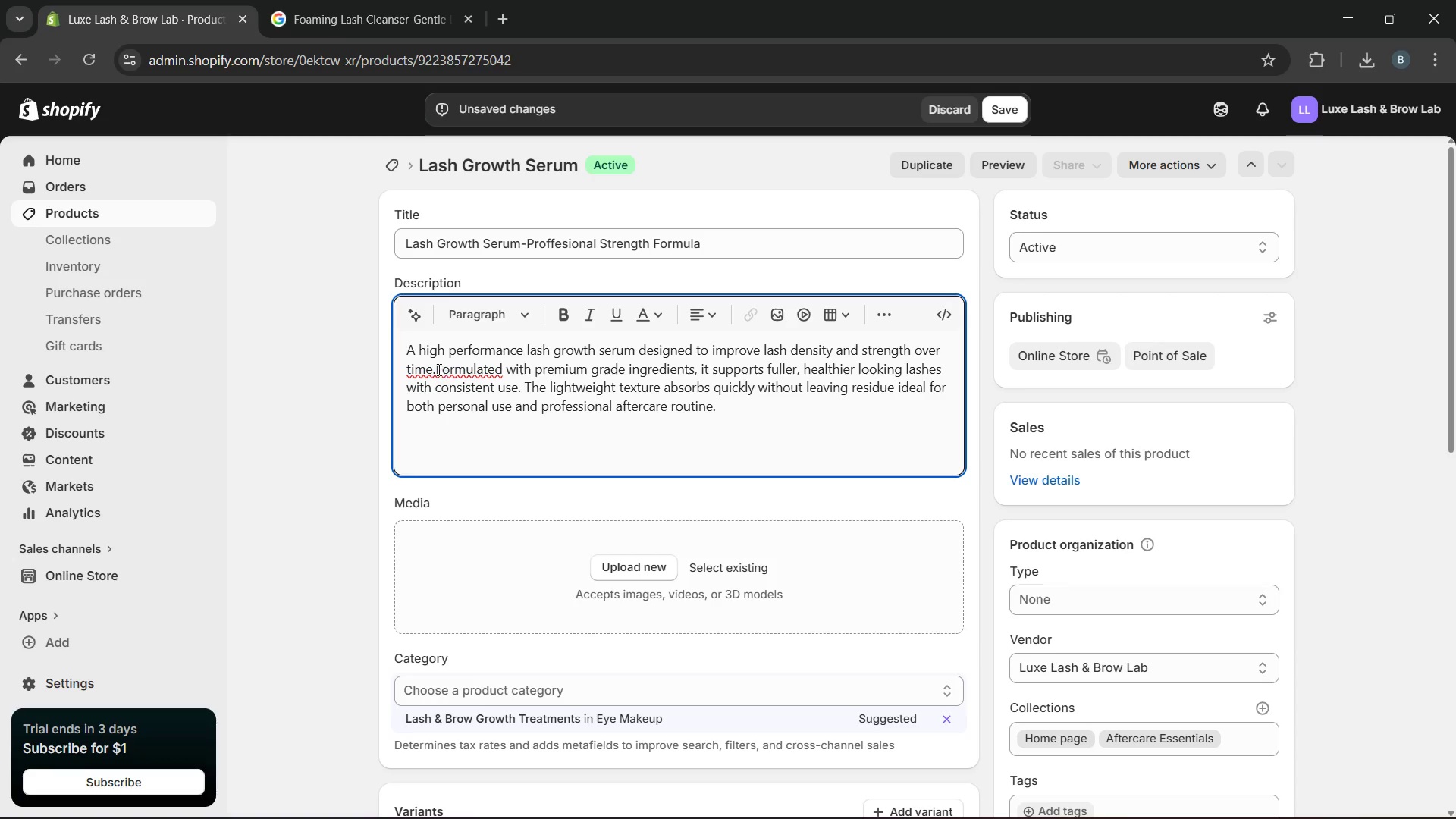 
left_click([435, 369])
 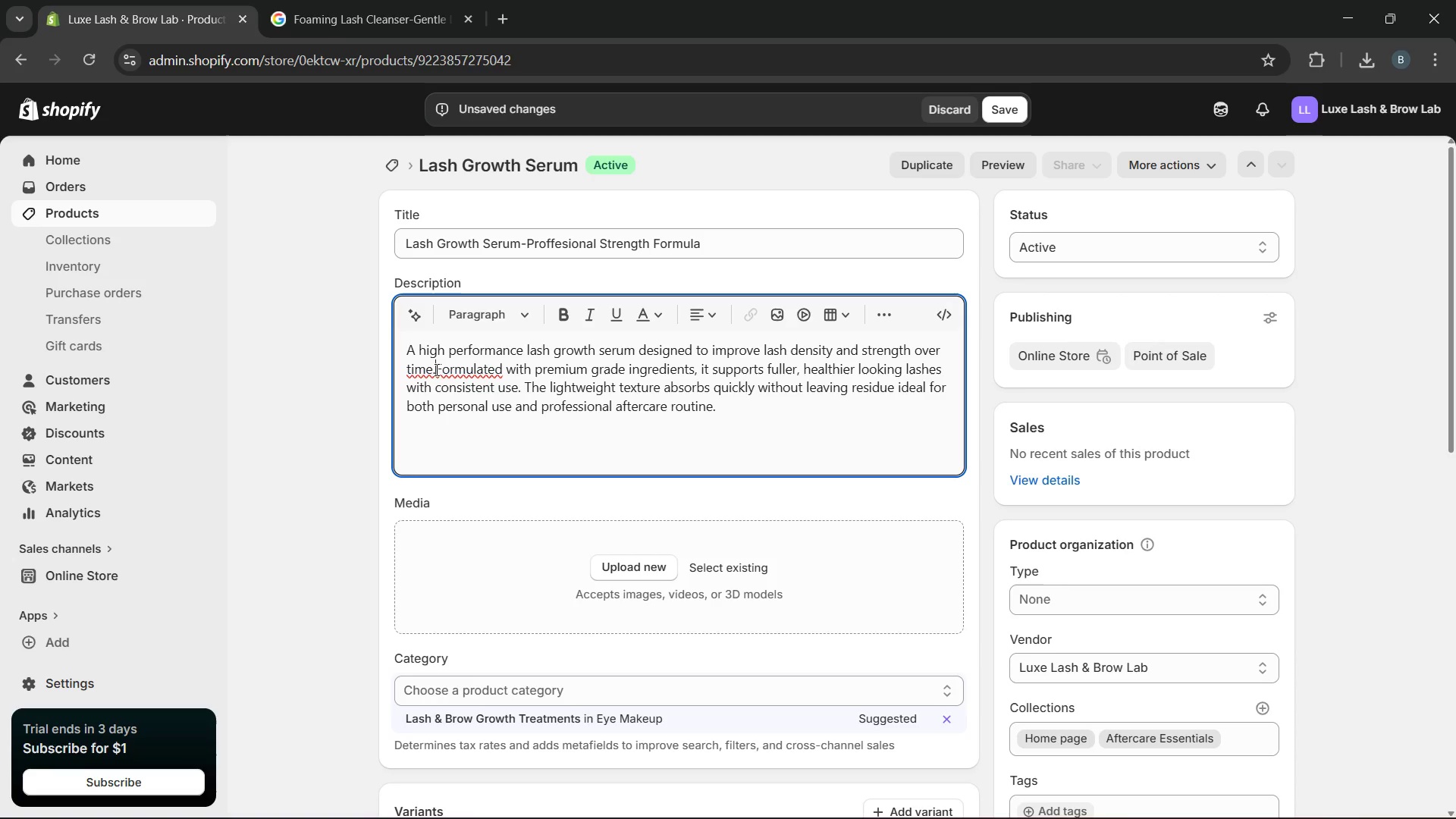 
key(Space)
 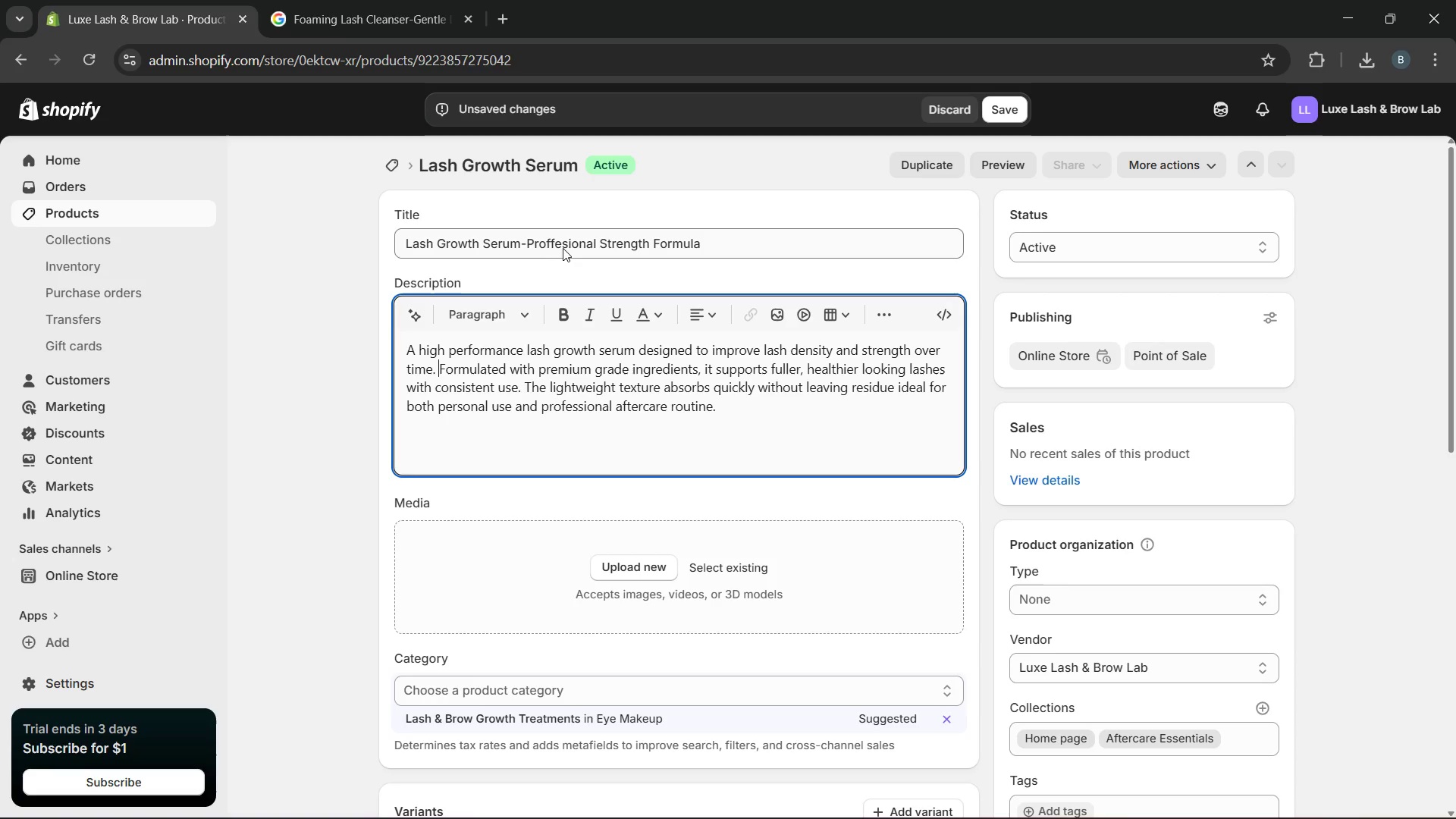 
left_click([557, 247])
 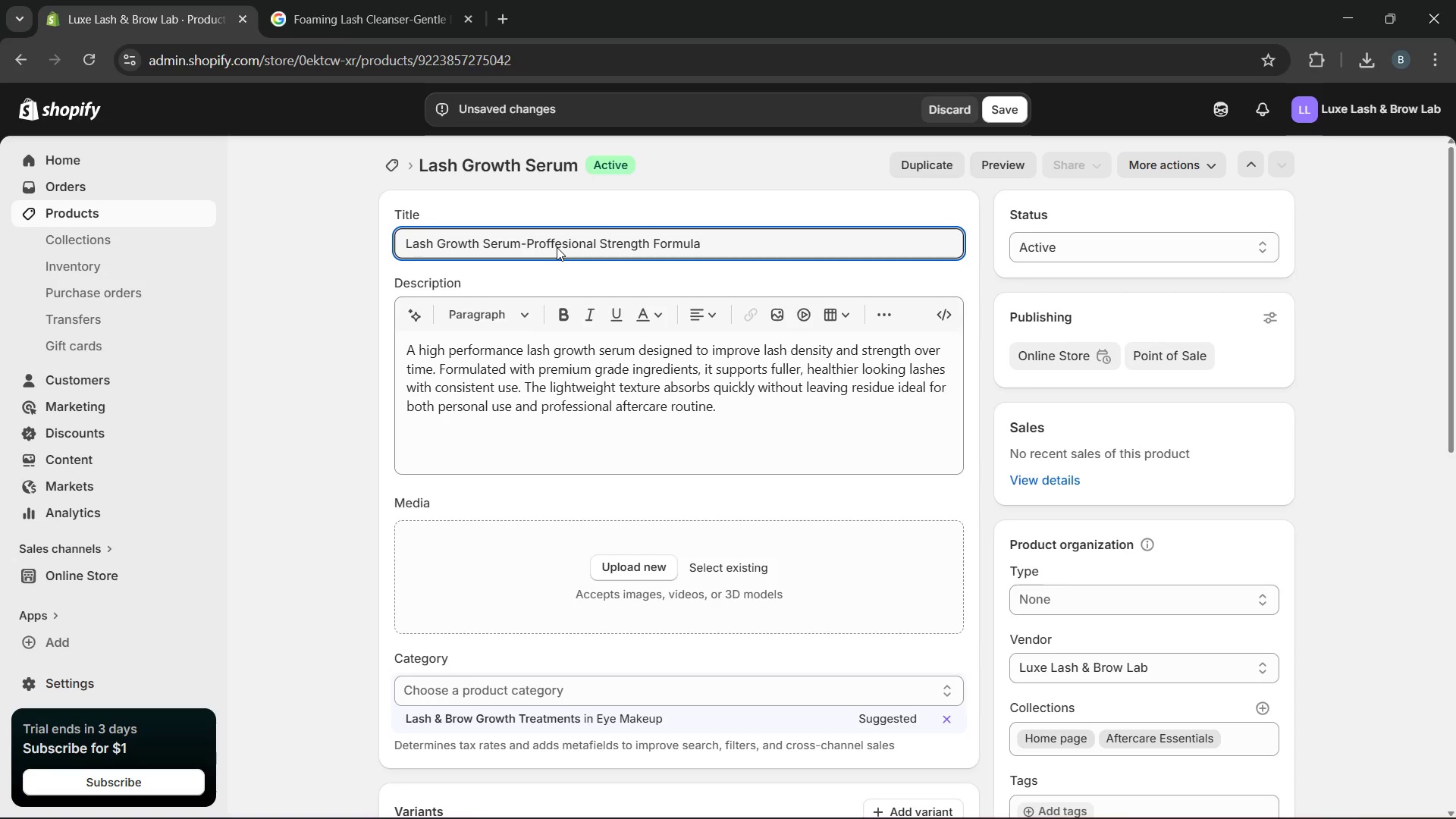 
key(Backspace)
 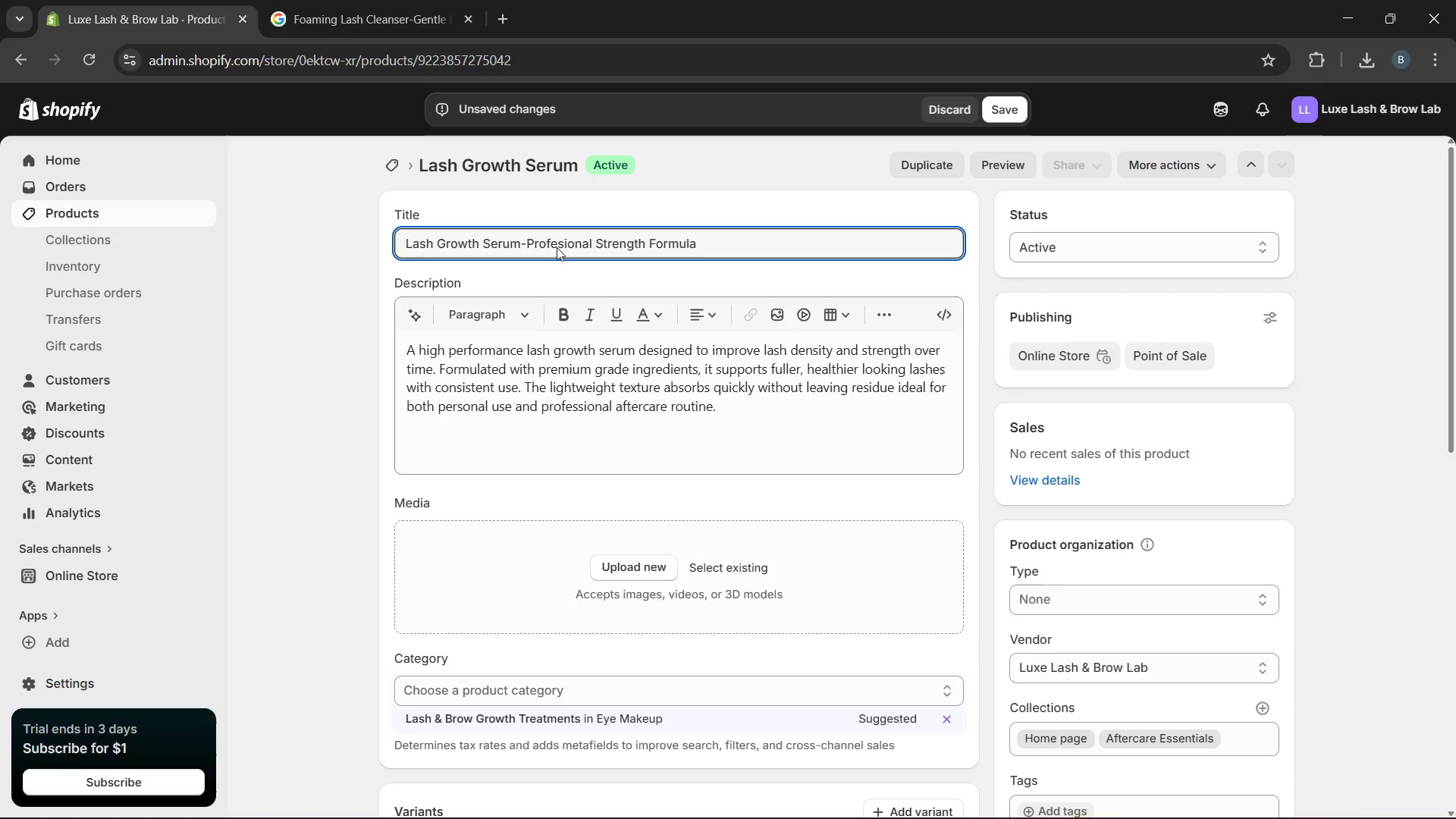 
key(ArrowRight)
 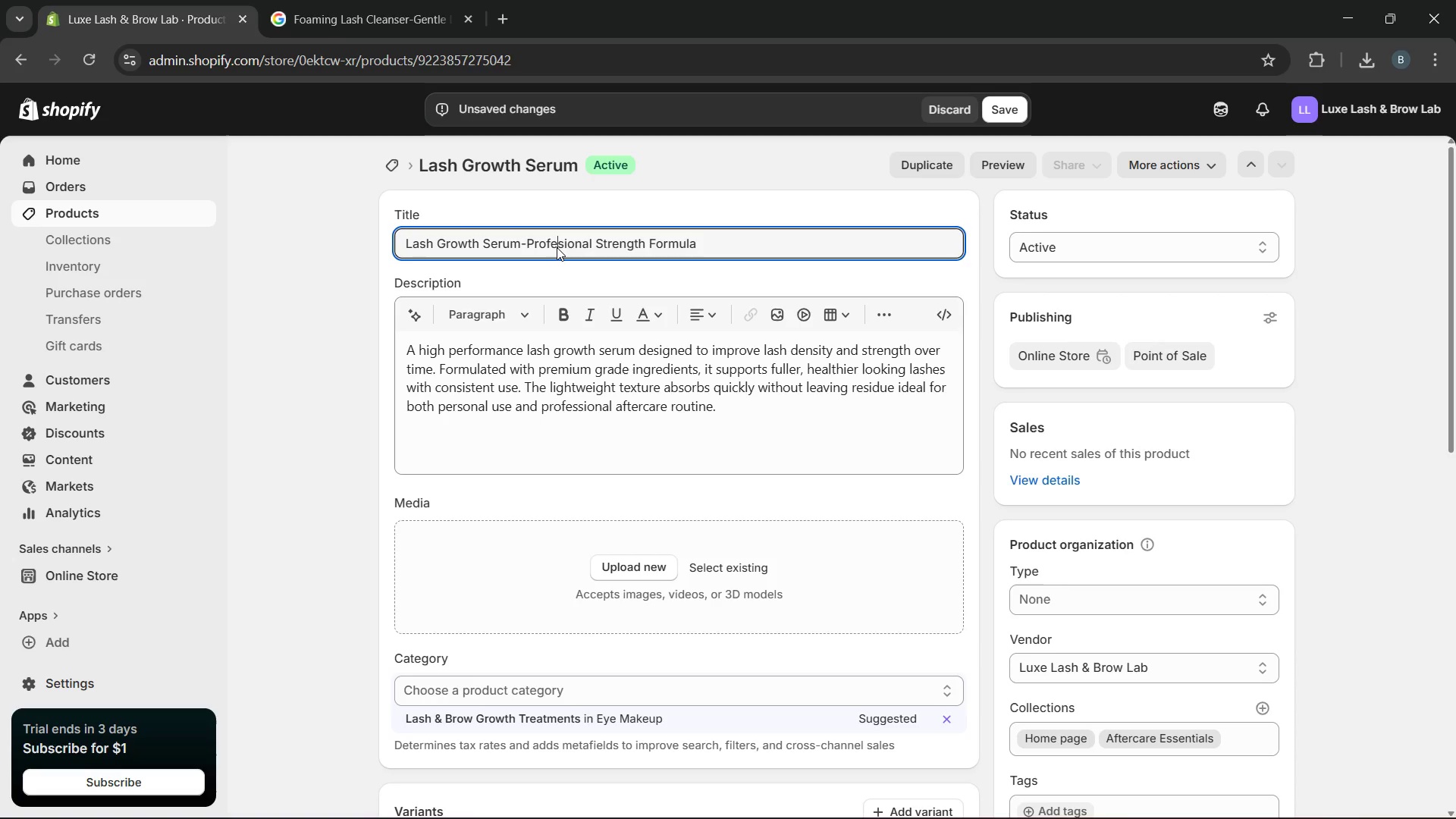 
key(ArrowRight)
 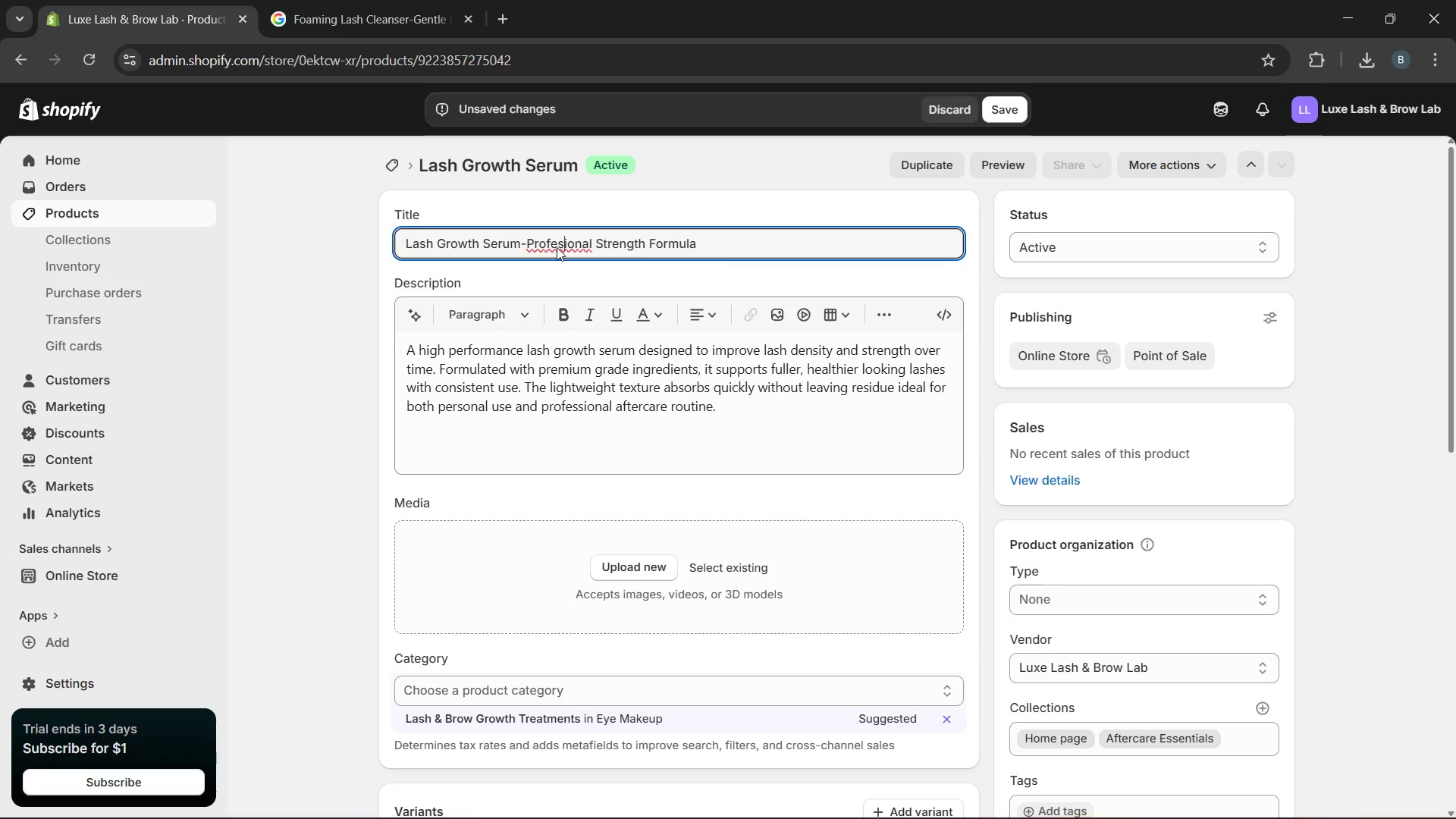 
key(S)
 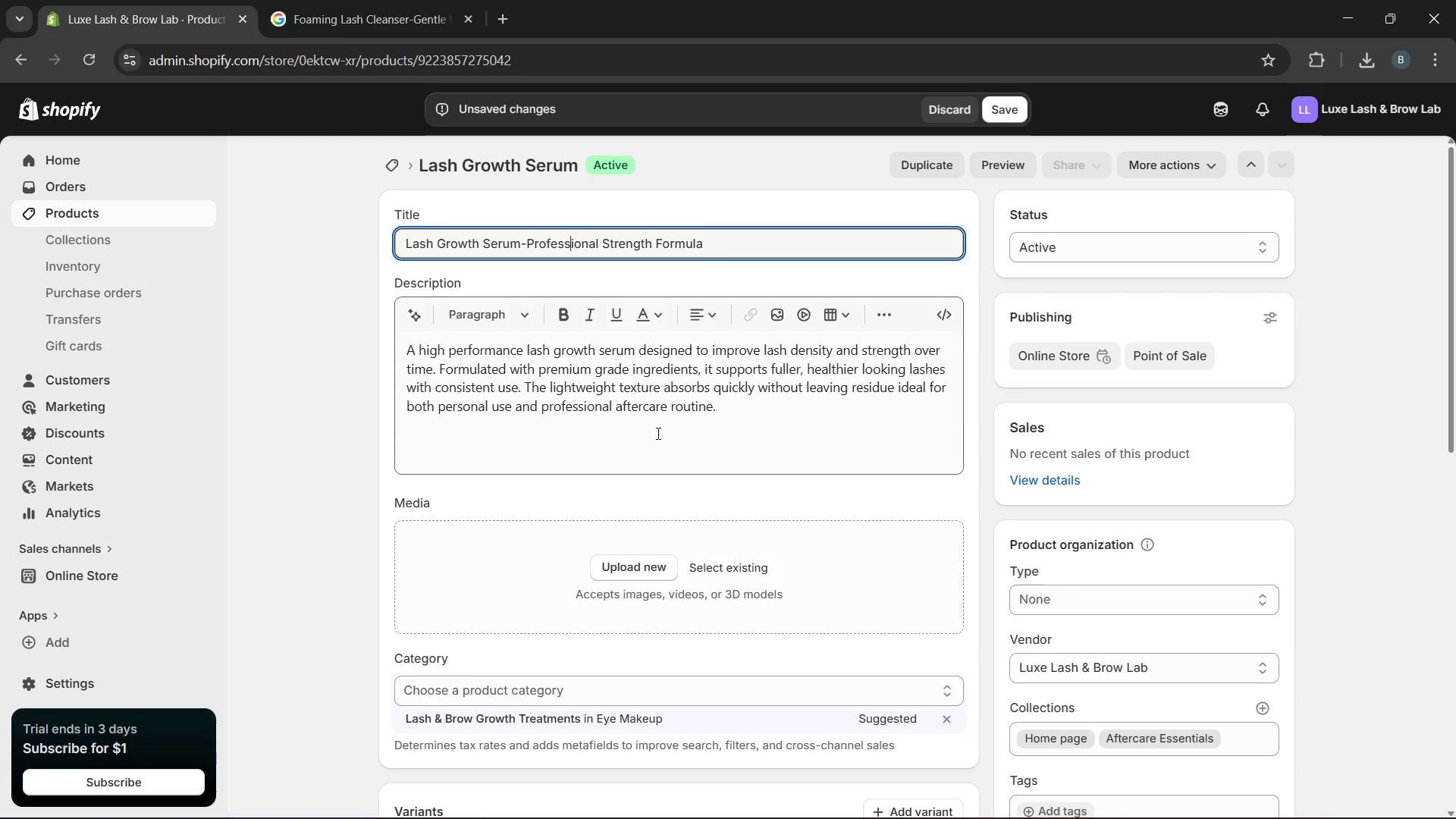 
left_click([657, 431])
 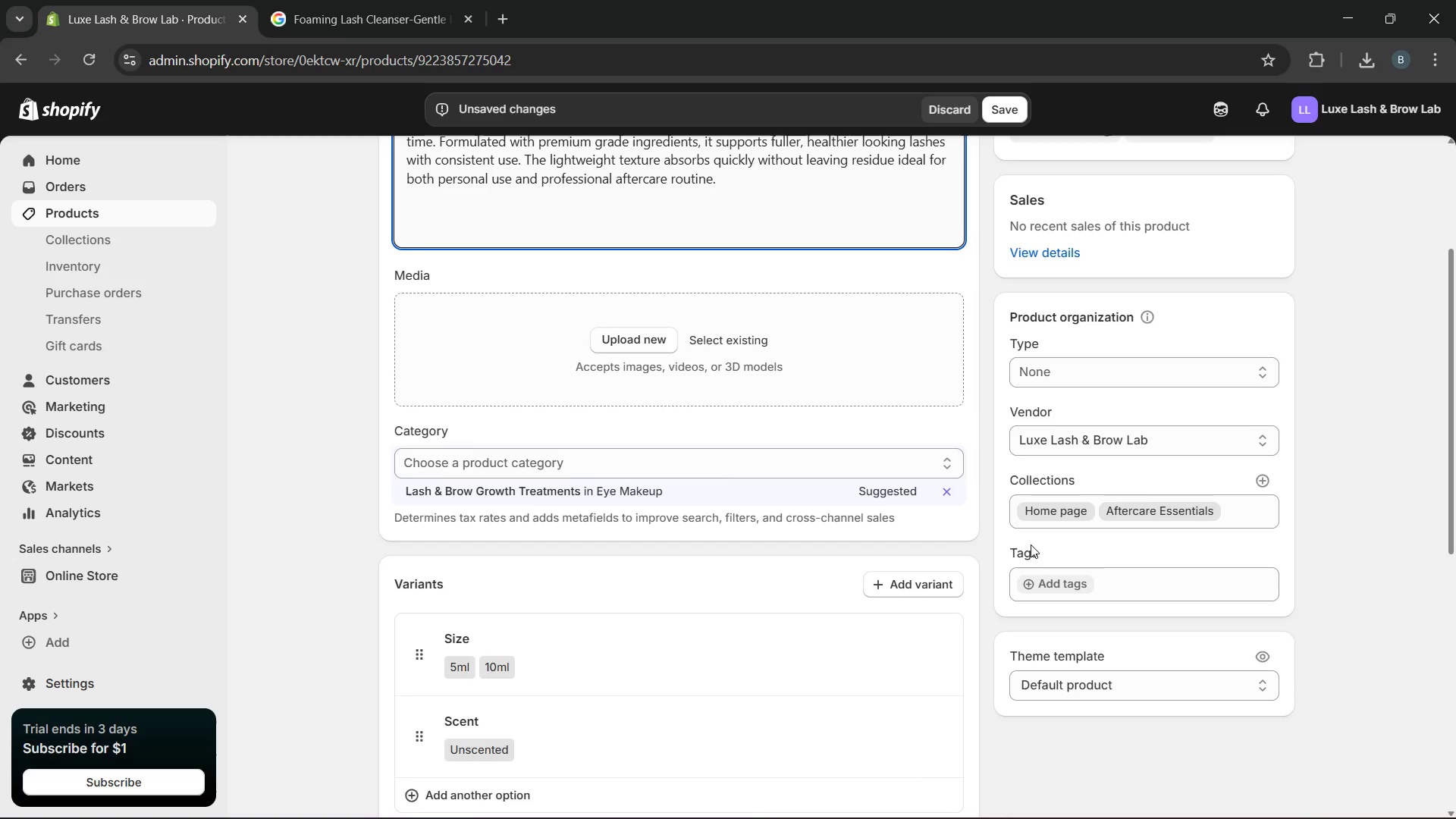 
left_click([1055, 588])
 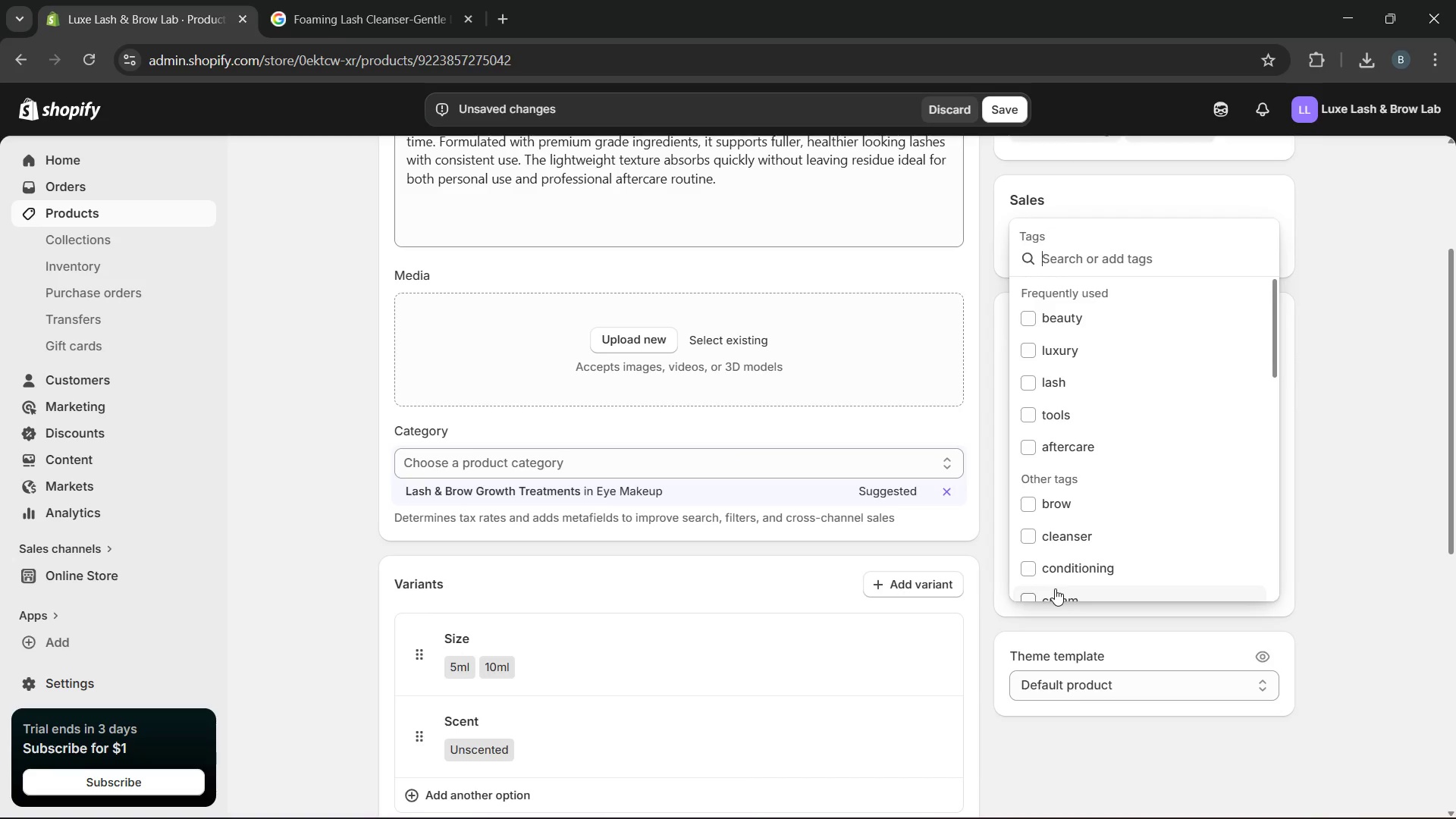 
wait(11.83)
 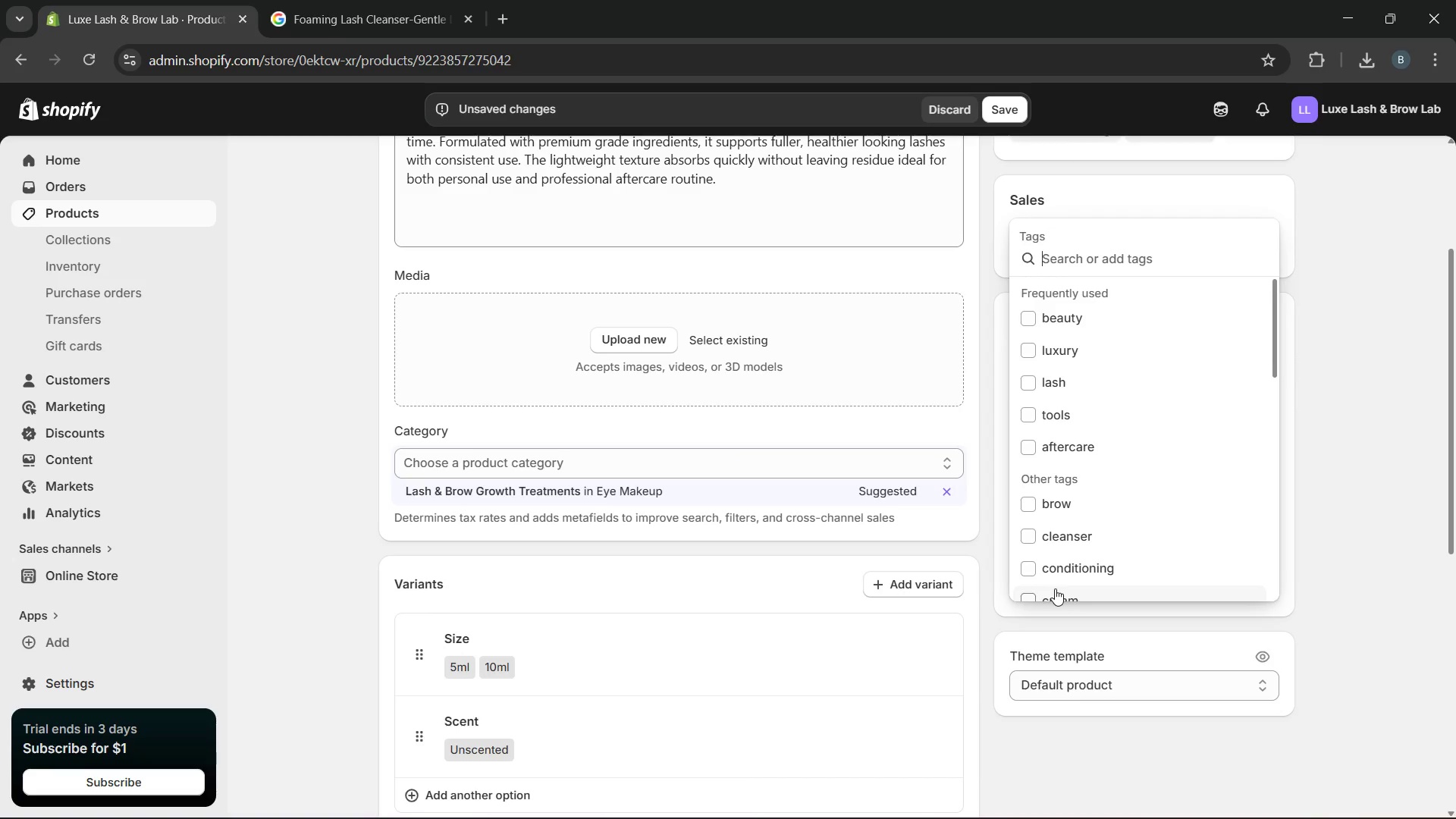 
left_click([1069, 444])
 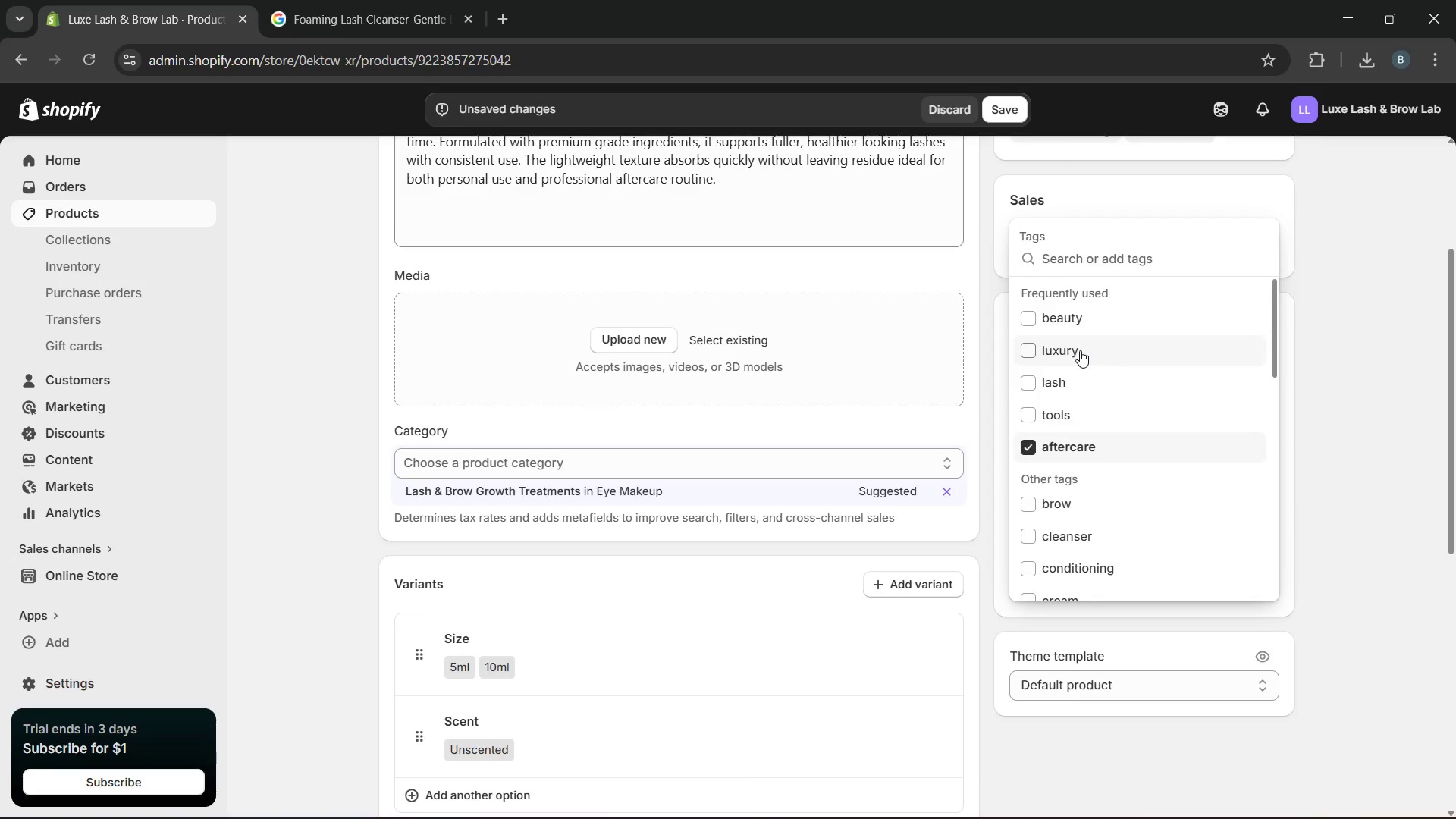 
left_click([1058, 376])
 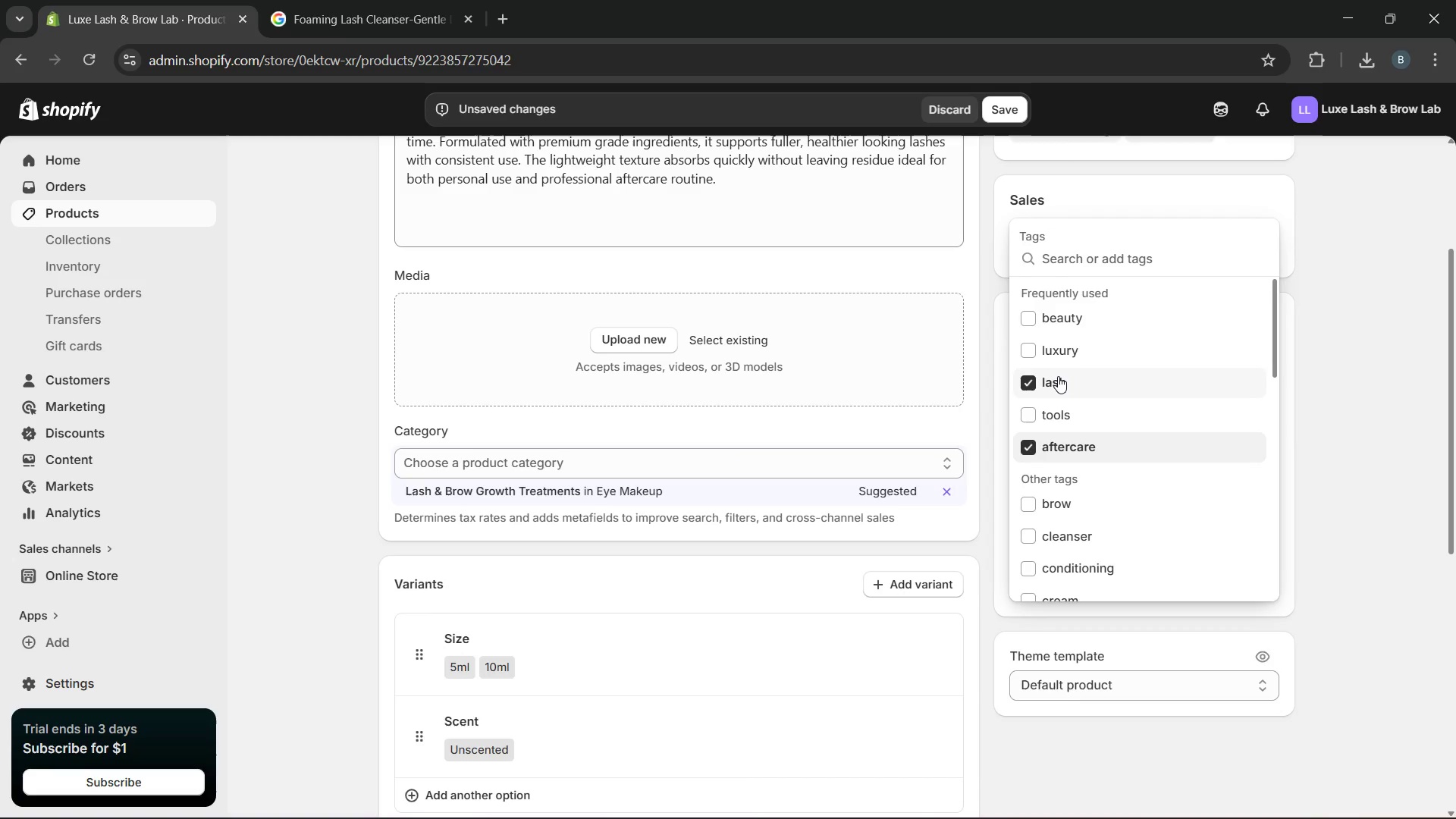 
wait(5.08)
 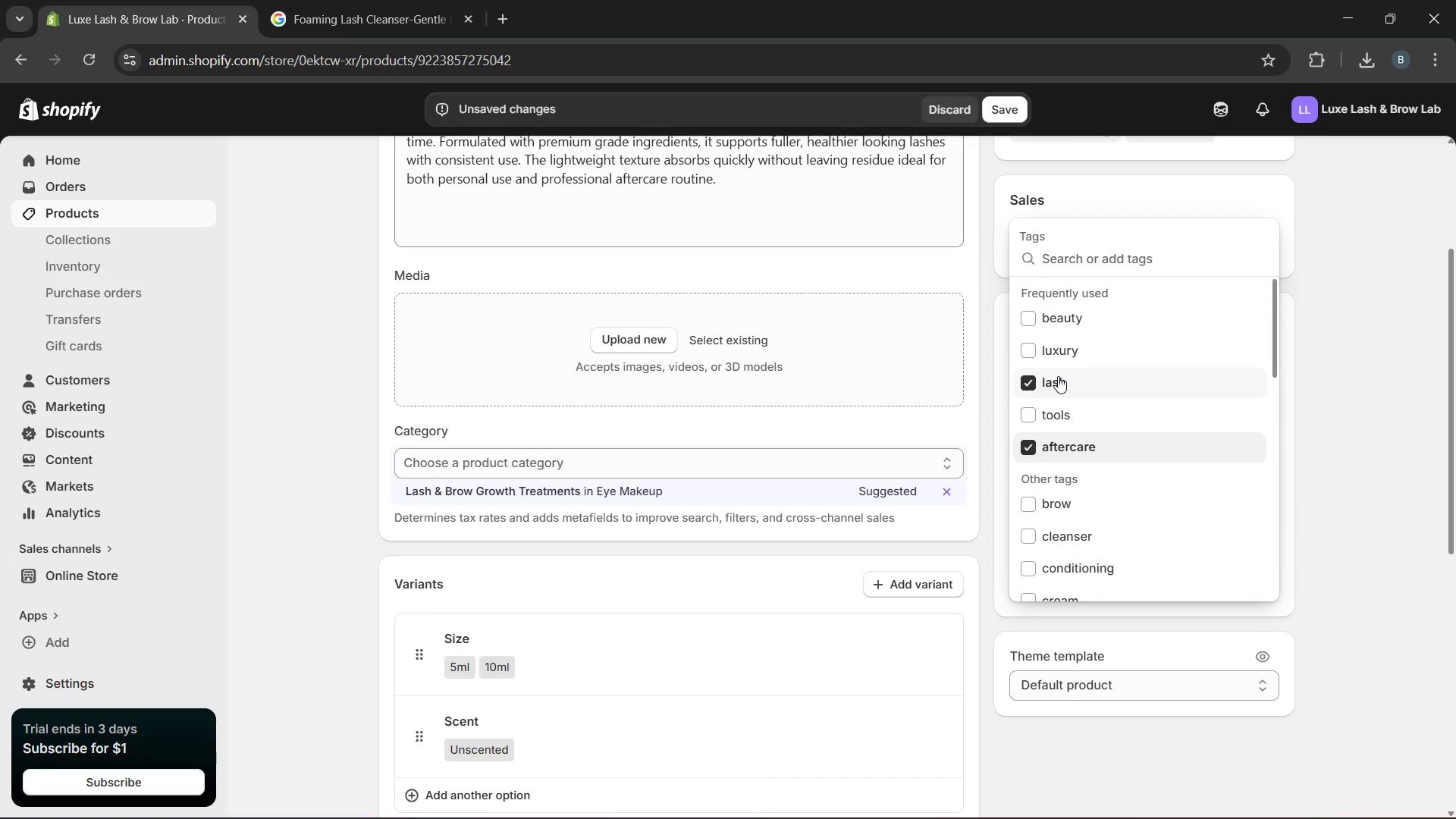 
left_click([1074, 341])
 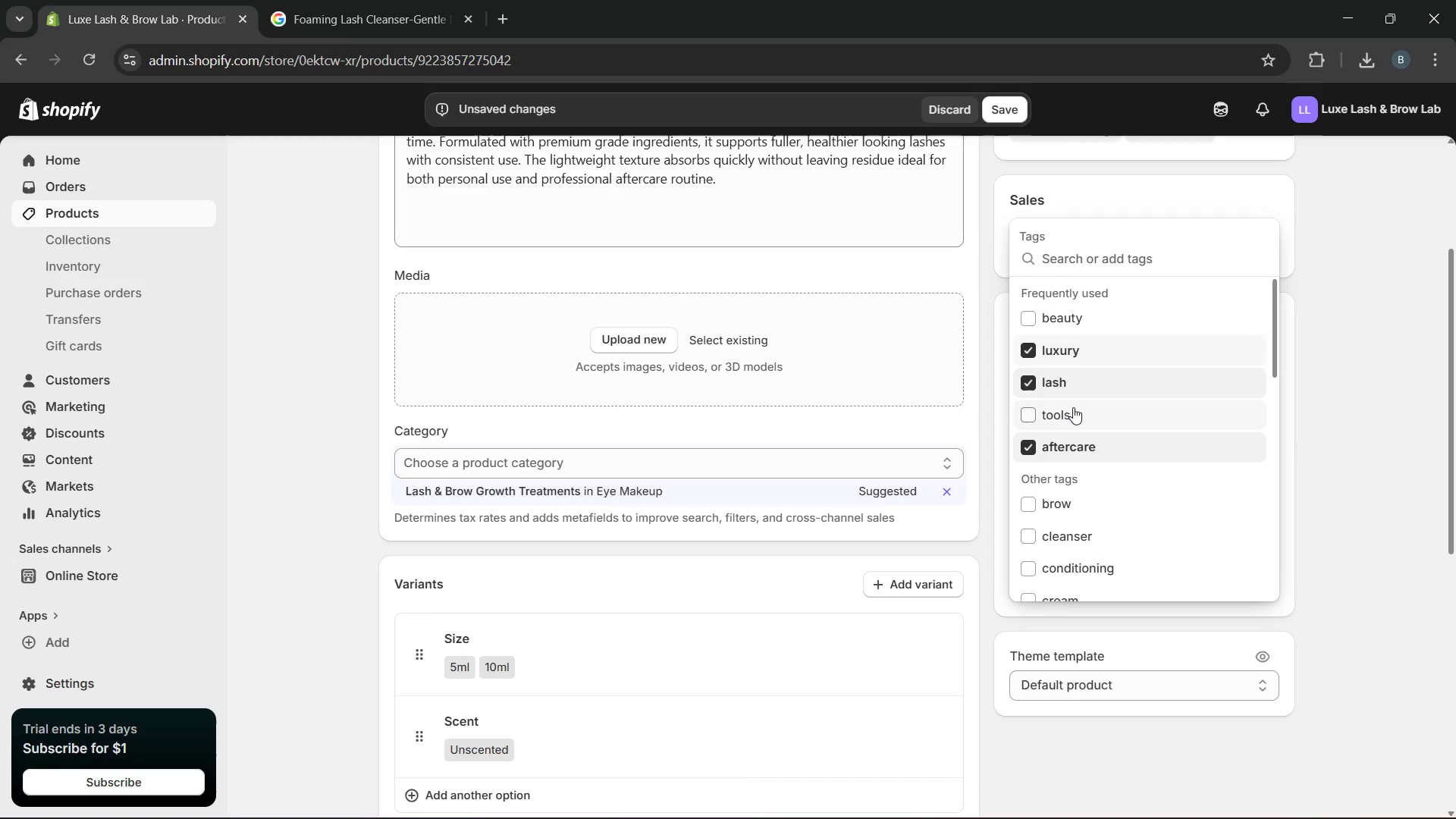 
wait(6.83)
 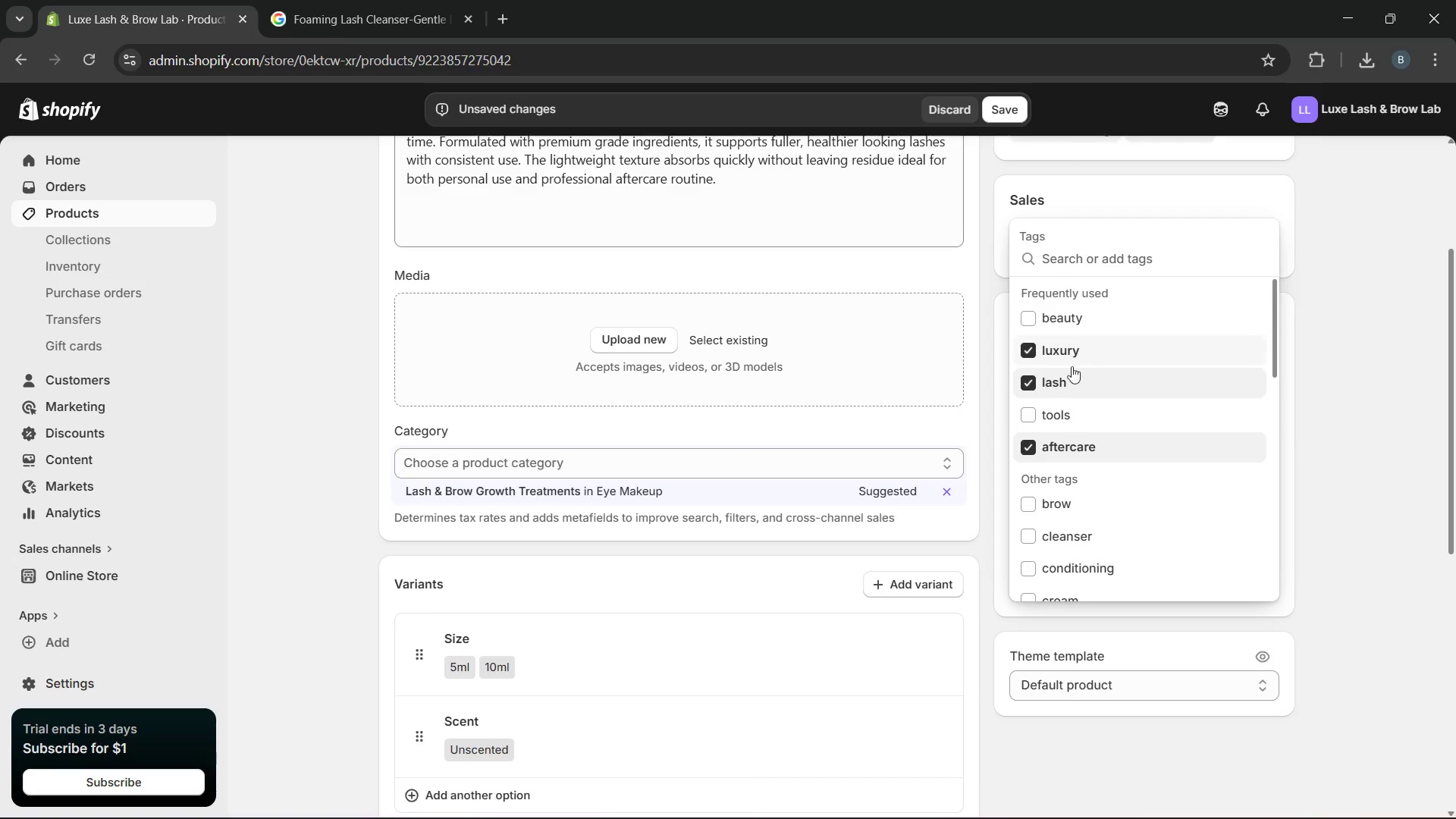 
left_click([1047, 224])
 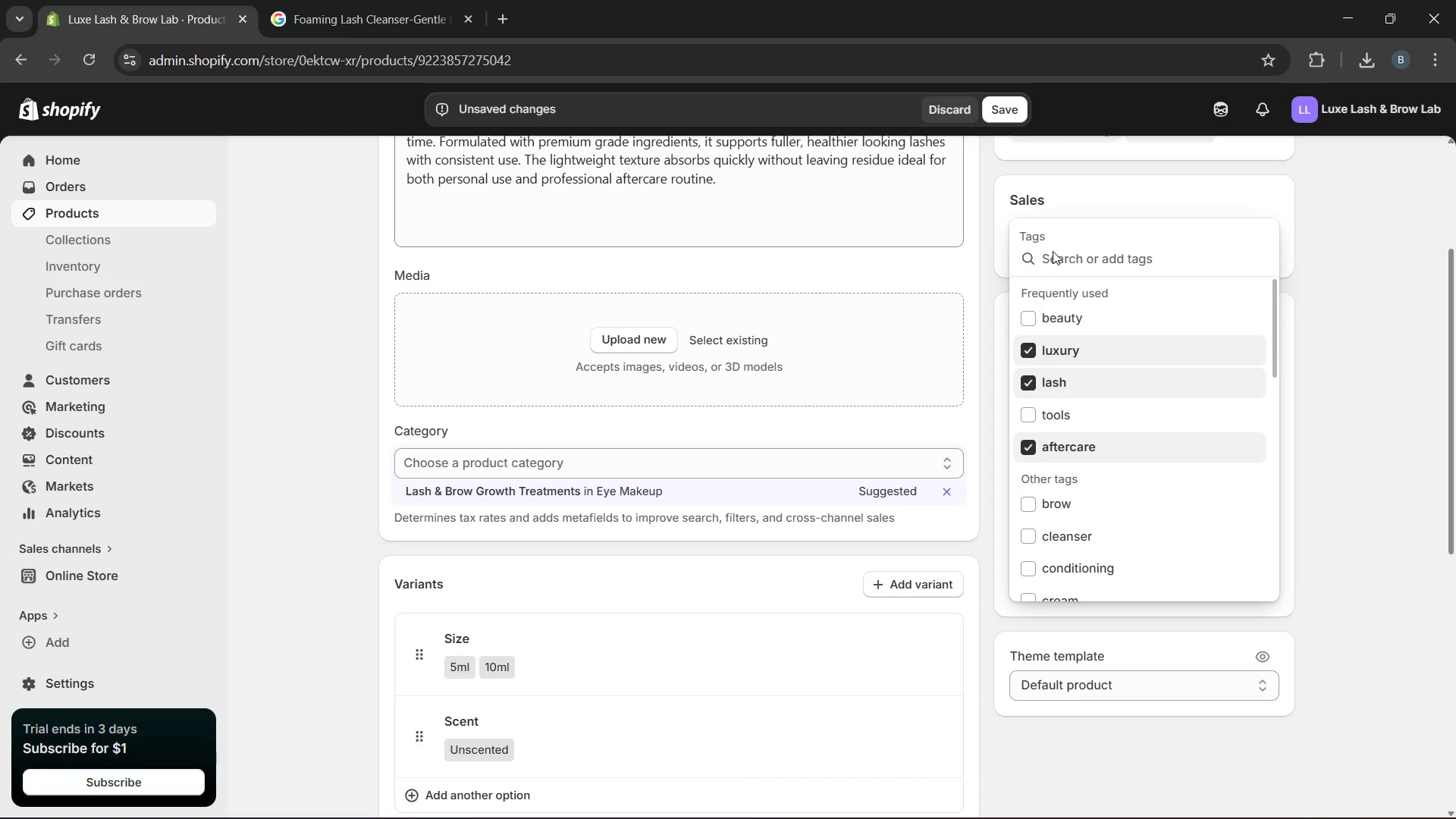 
type(serum, growth)
 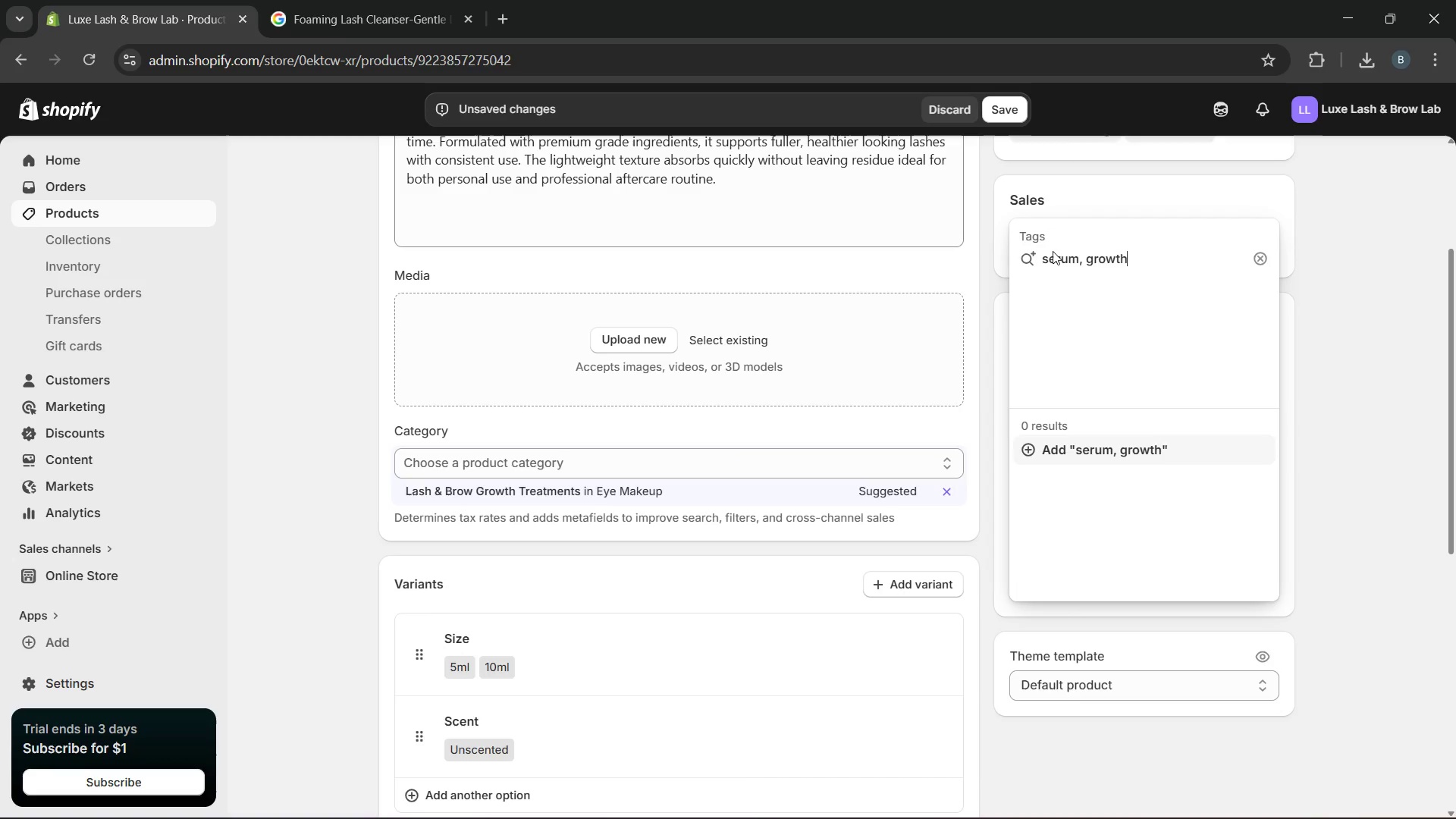 
key(Comma)
 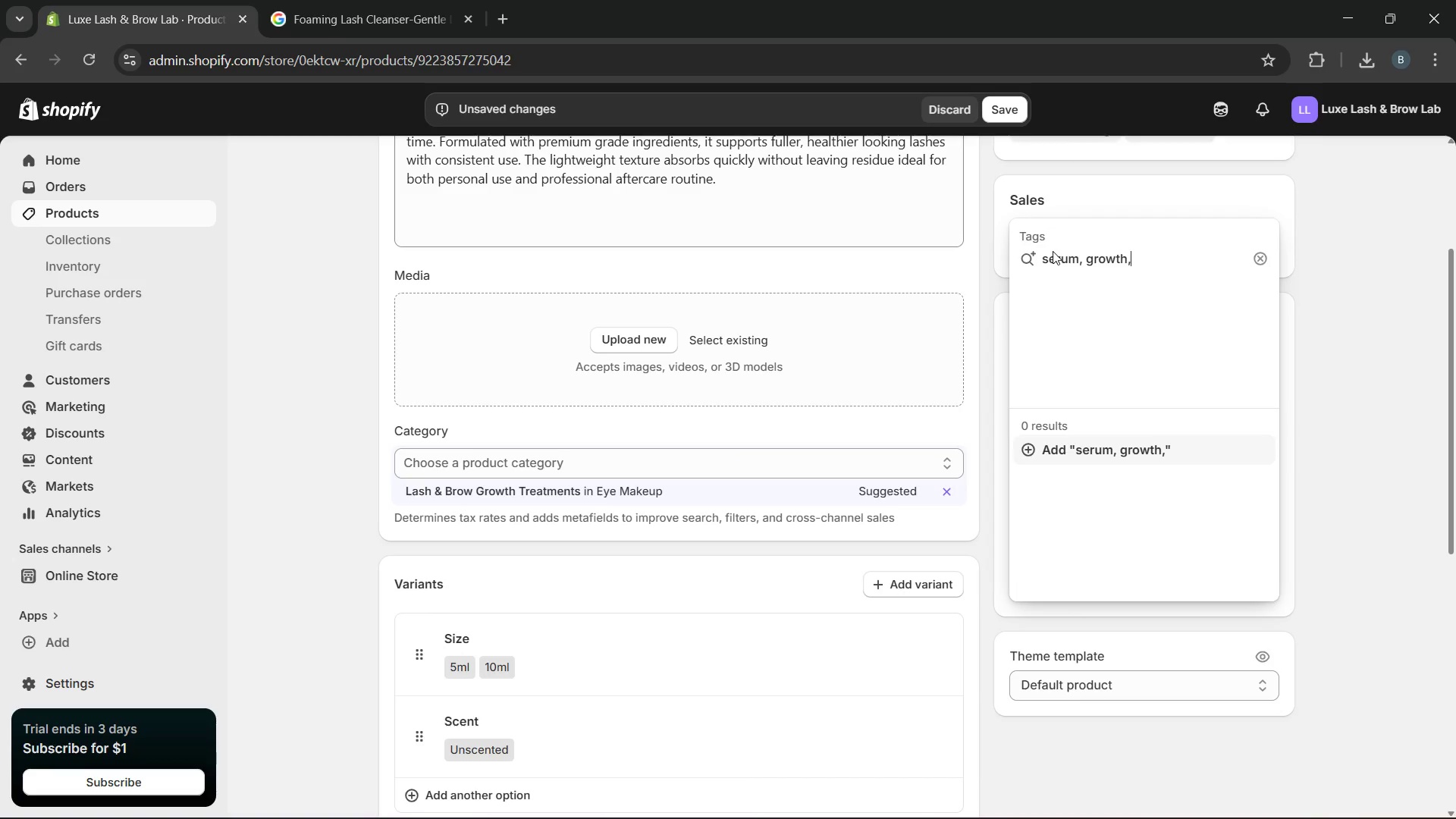 
key(Backspace)
 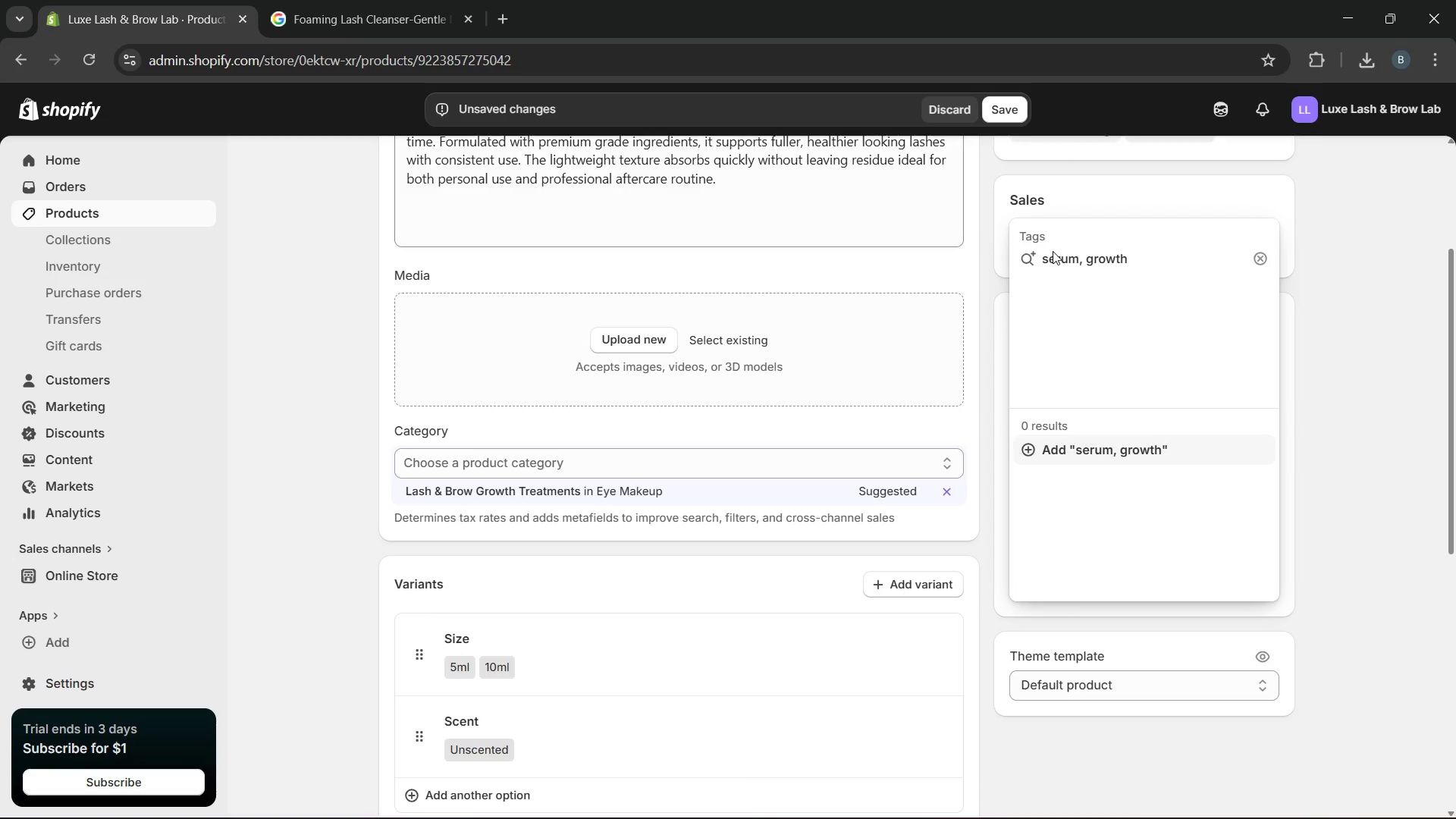 
key(Enter)
 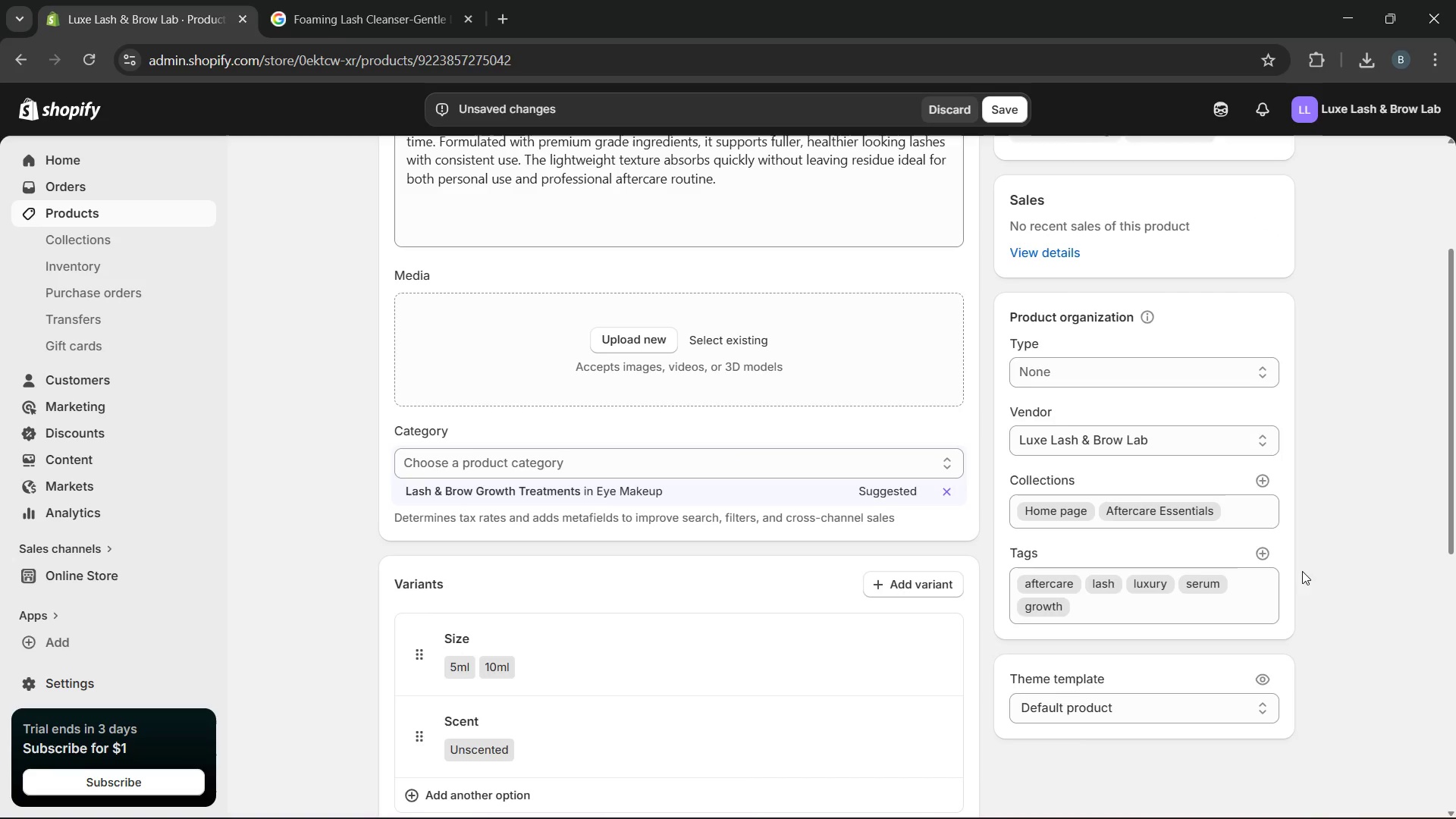 
left_click([1268, 560])
 